 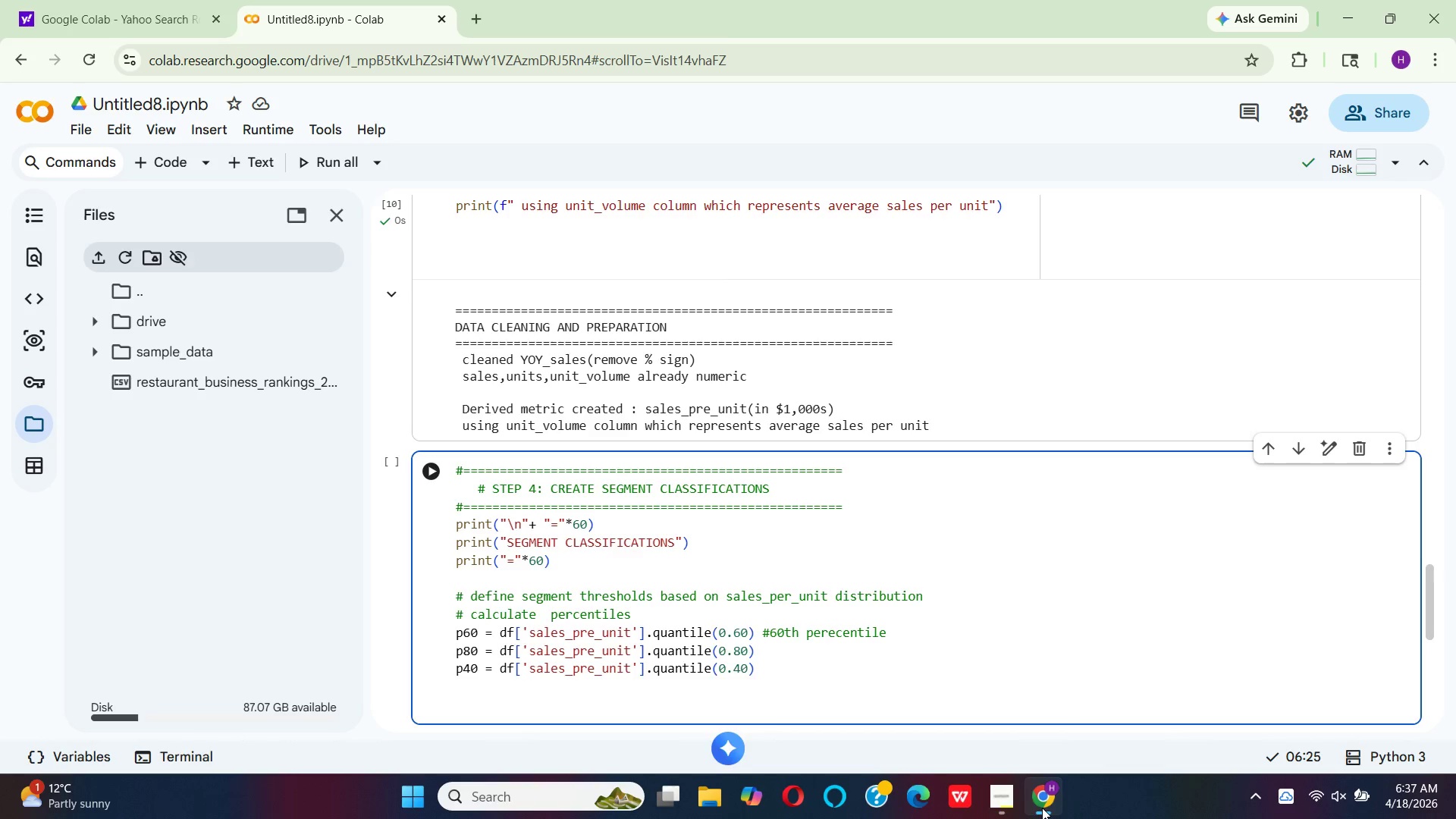 
hold_key(key=ShiftRight, duration=0.61)
 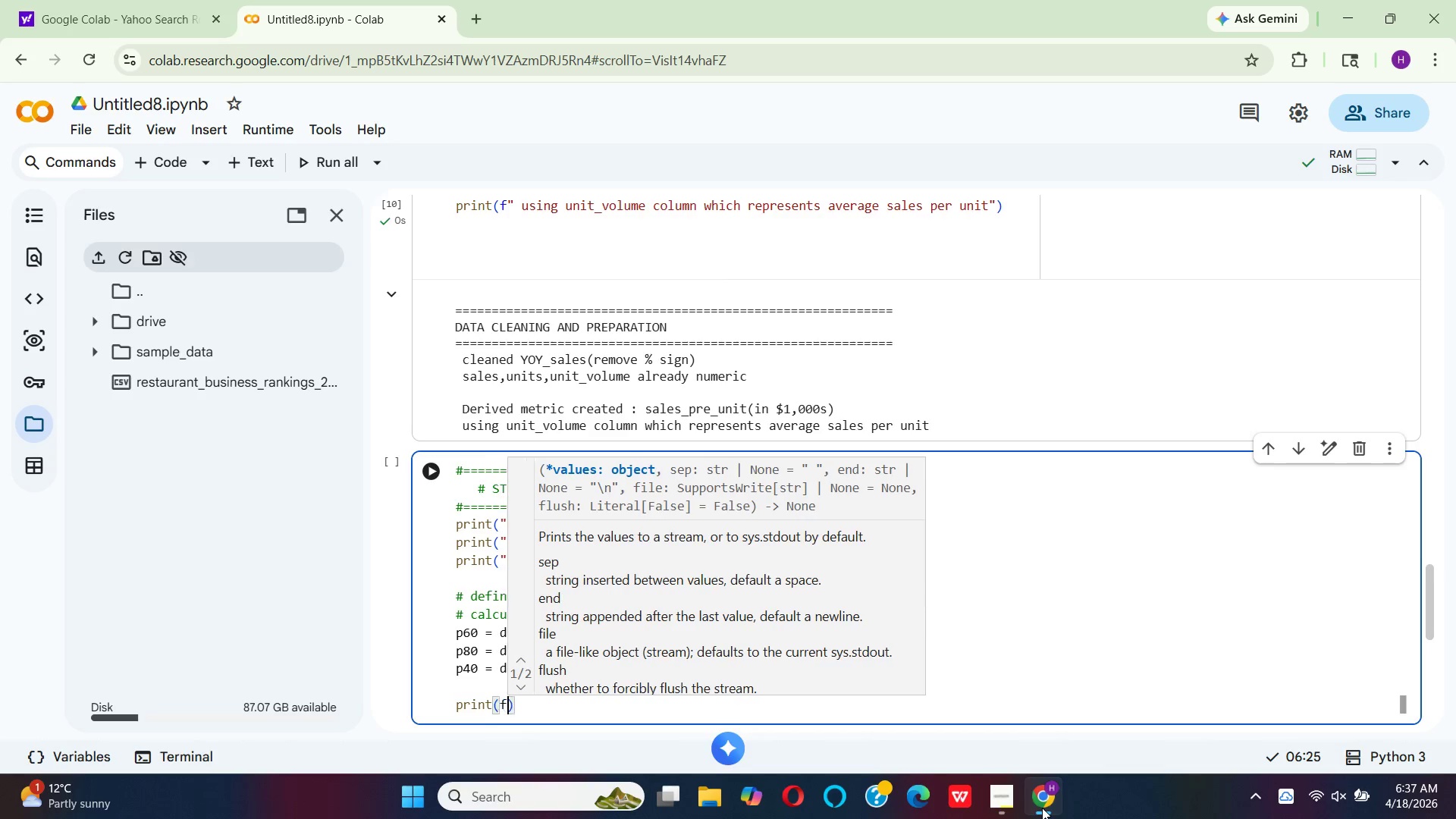 
hold_key(key=ShiftRight, duration=0.62)
 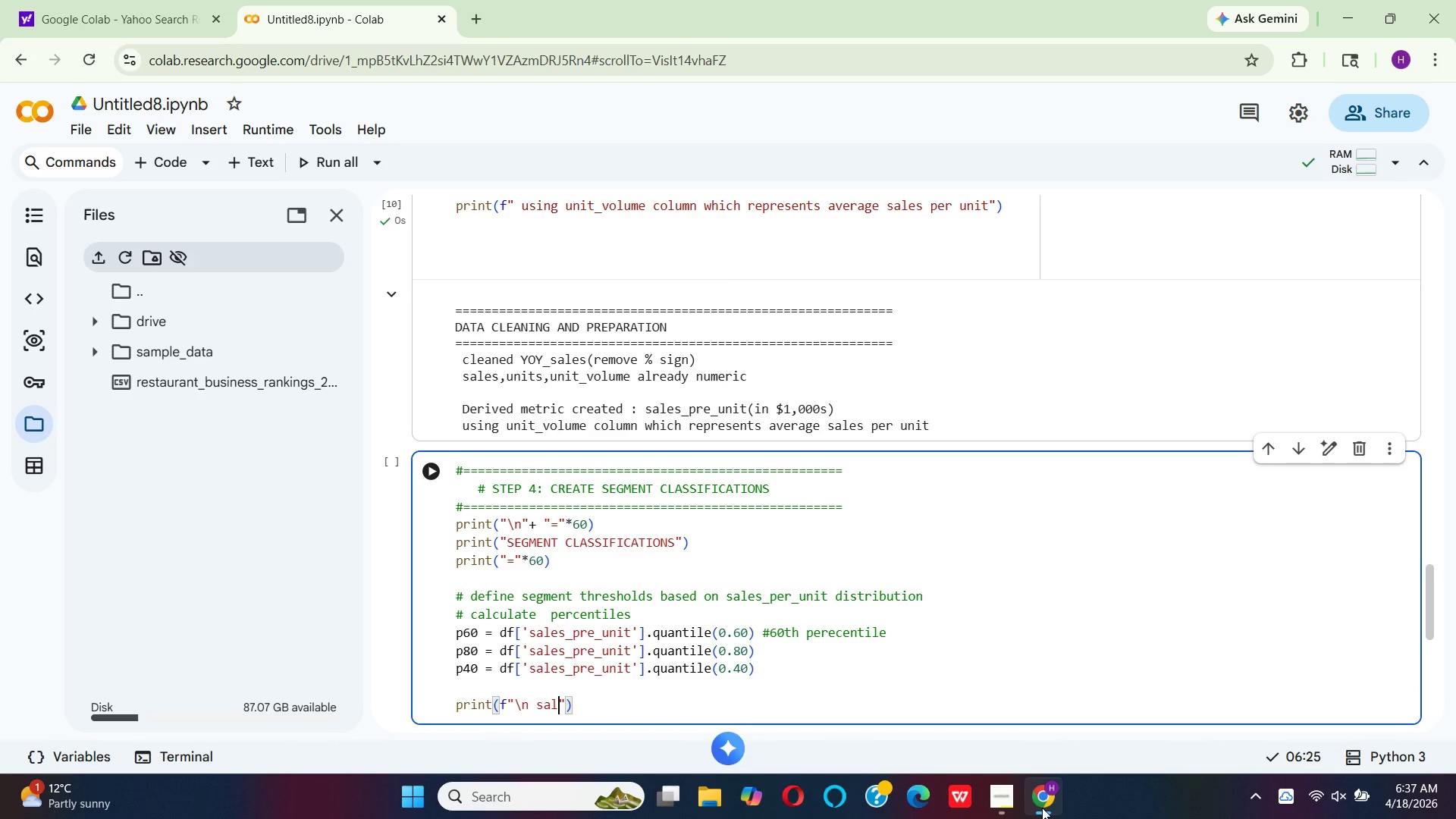 
wait(10.52)
 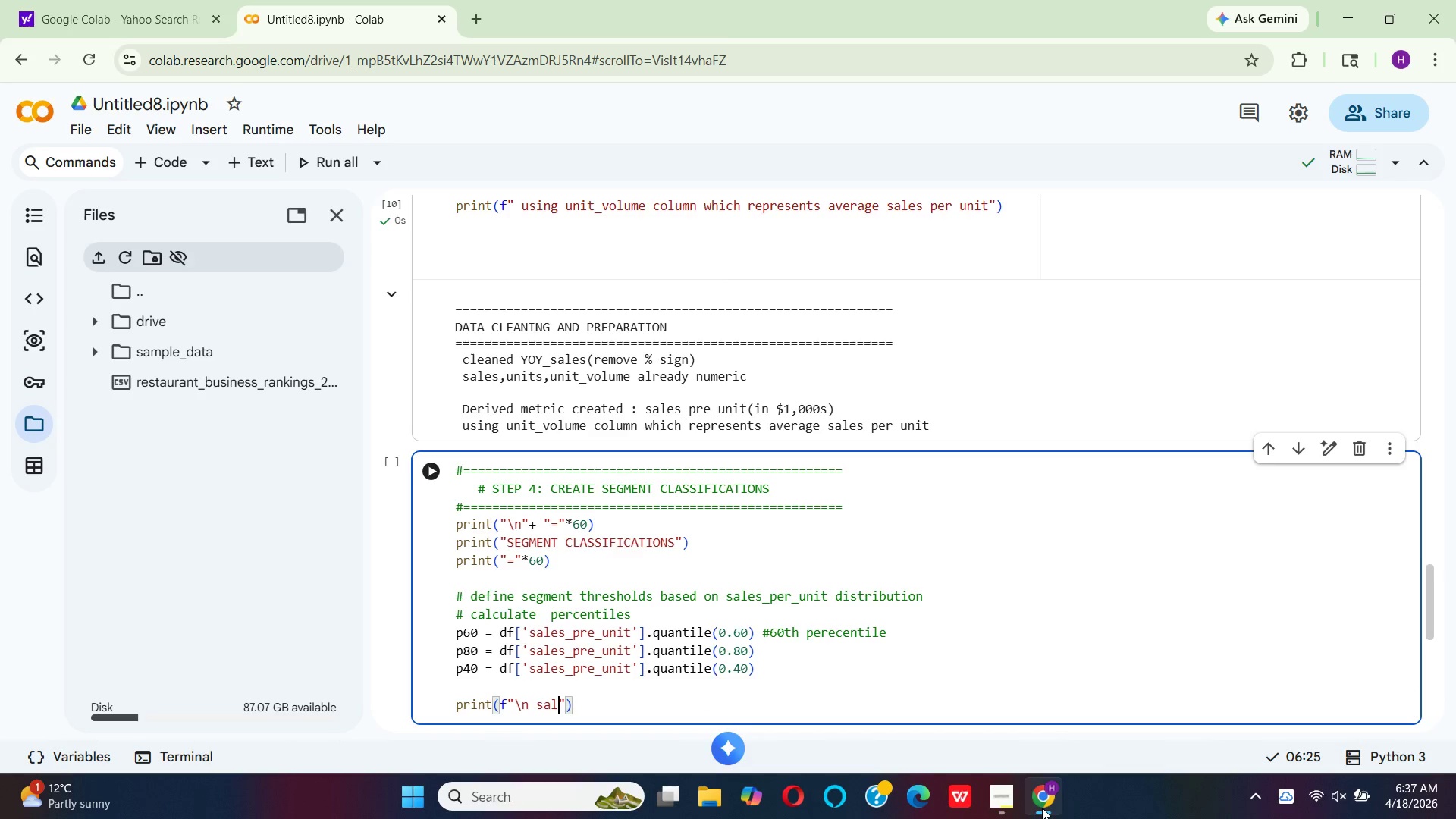 
hold_key(key=Space, duration=0.31)
 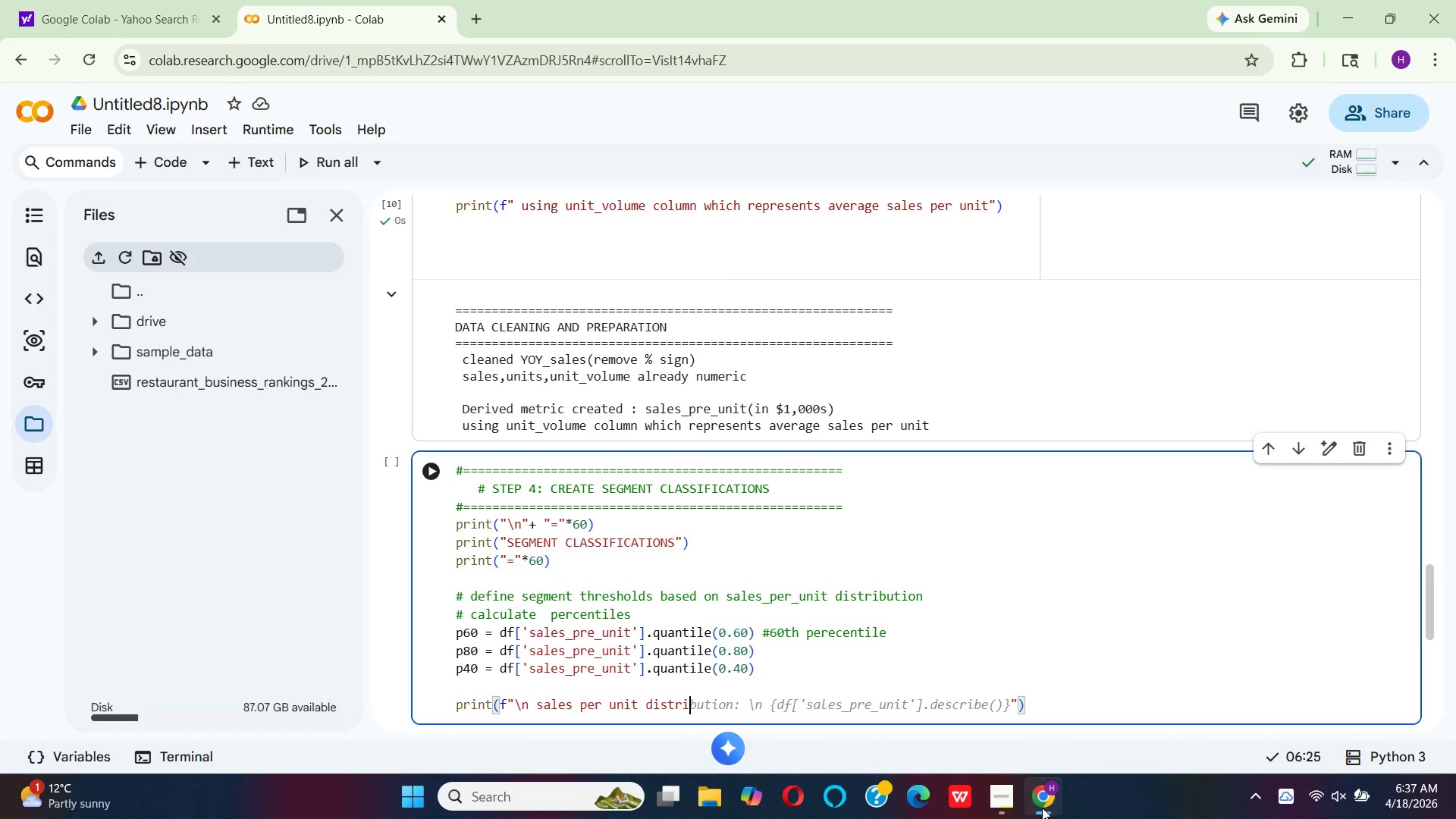 
wait(14.62)
 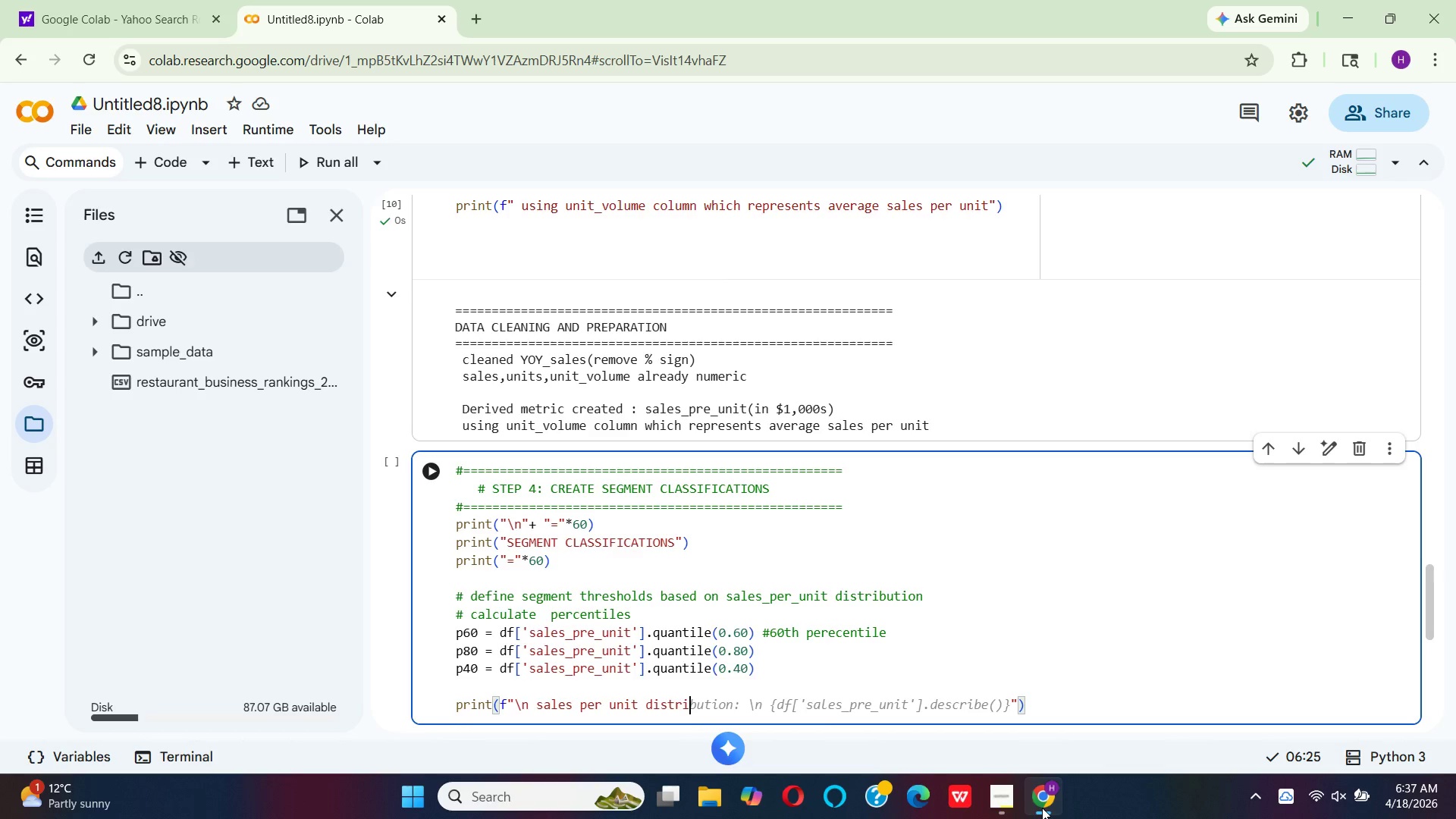 
hold_key(key=ShiftRight, duration=0.47)
 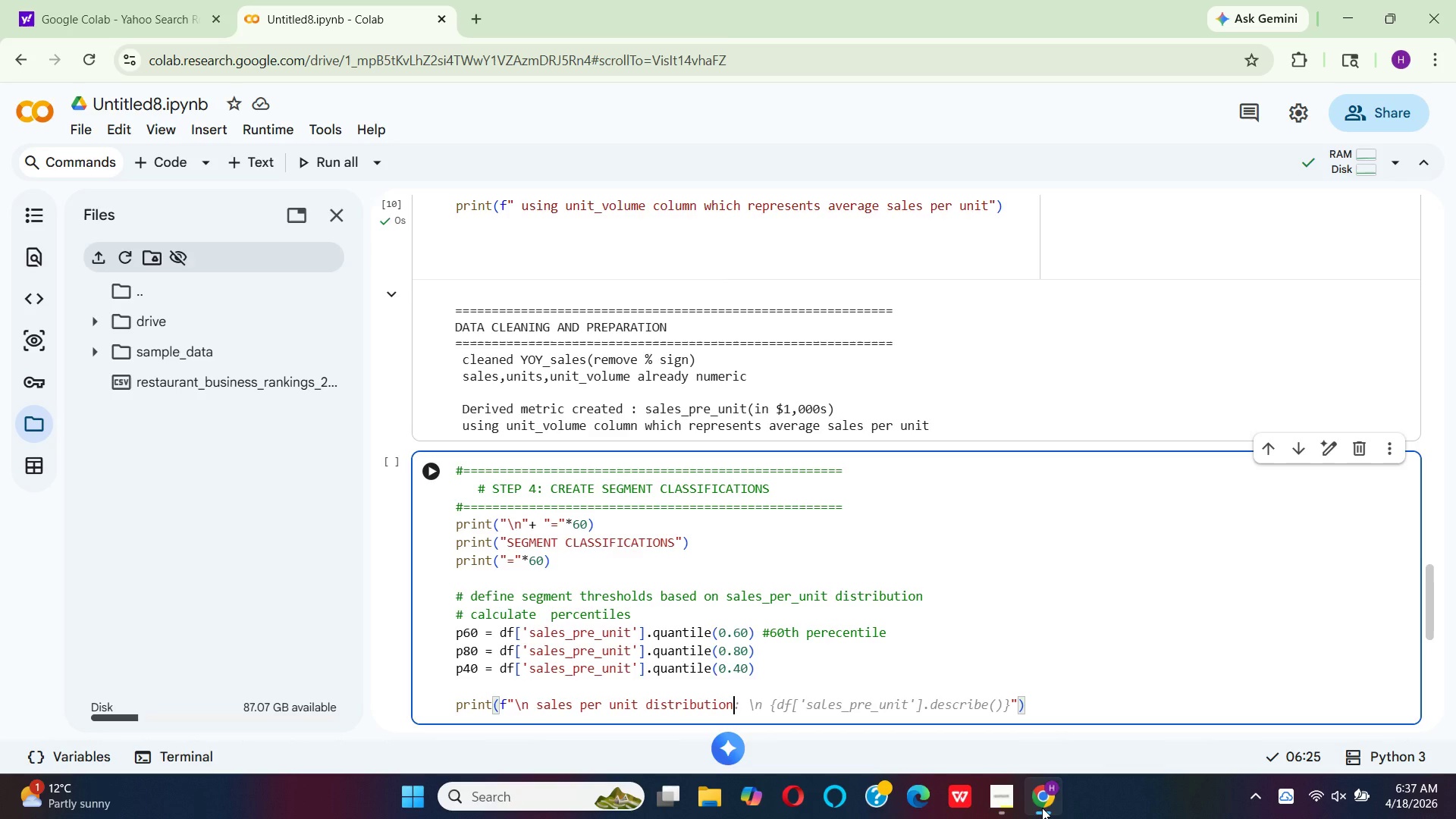 
wait(6.72)
 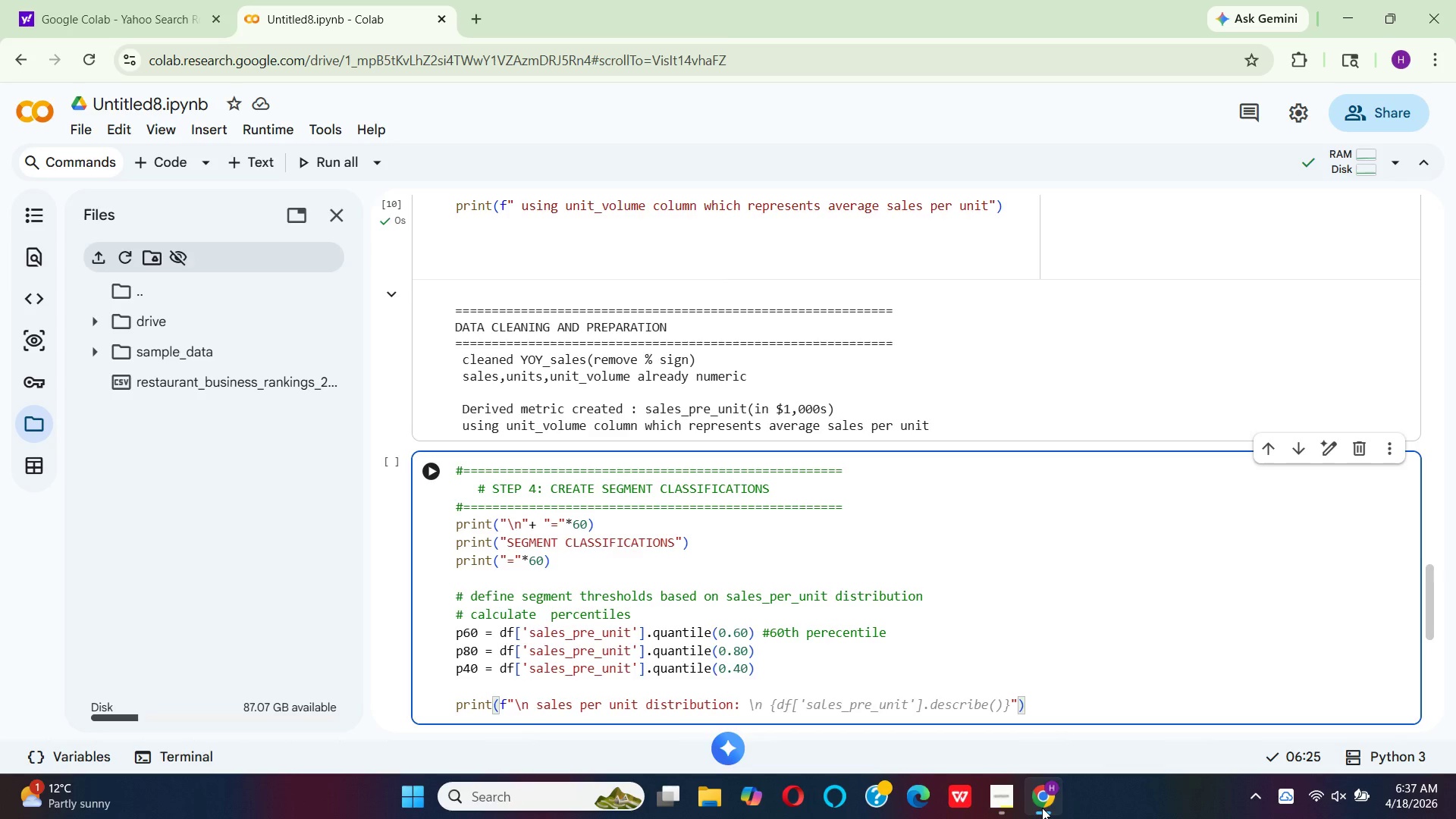 
hold_key(key=ShiftRight, duration=1.19)
 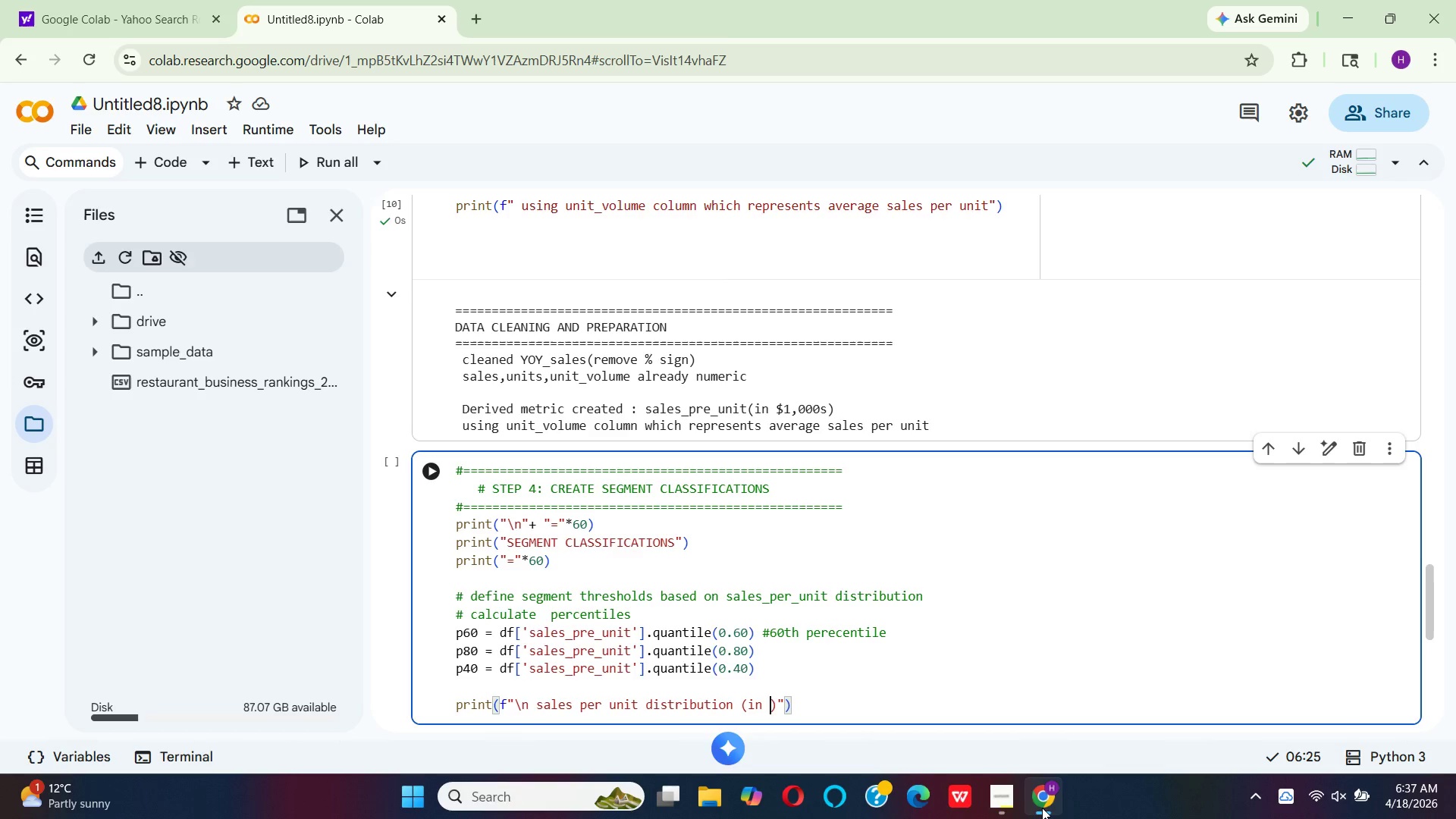 
hold_key(key=ShiftLeft, duration=0.52)
 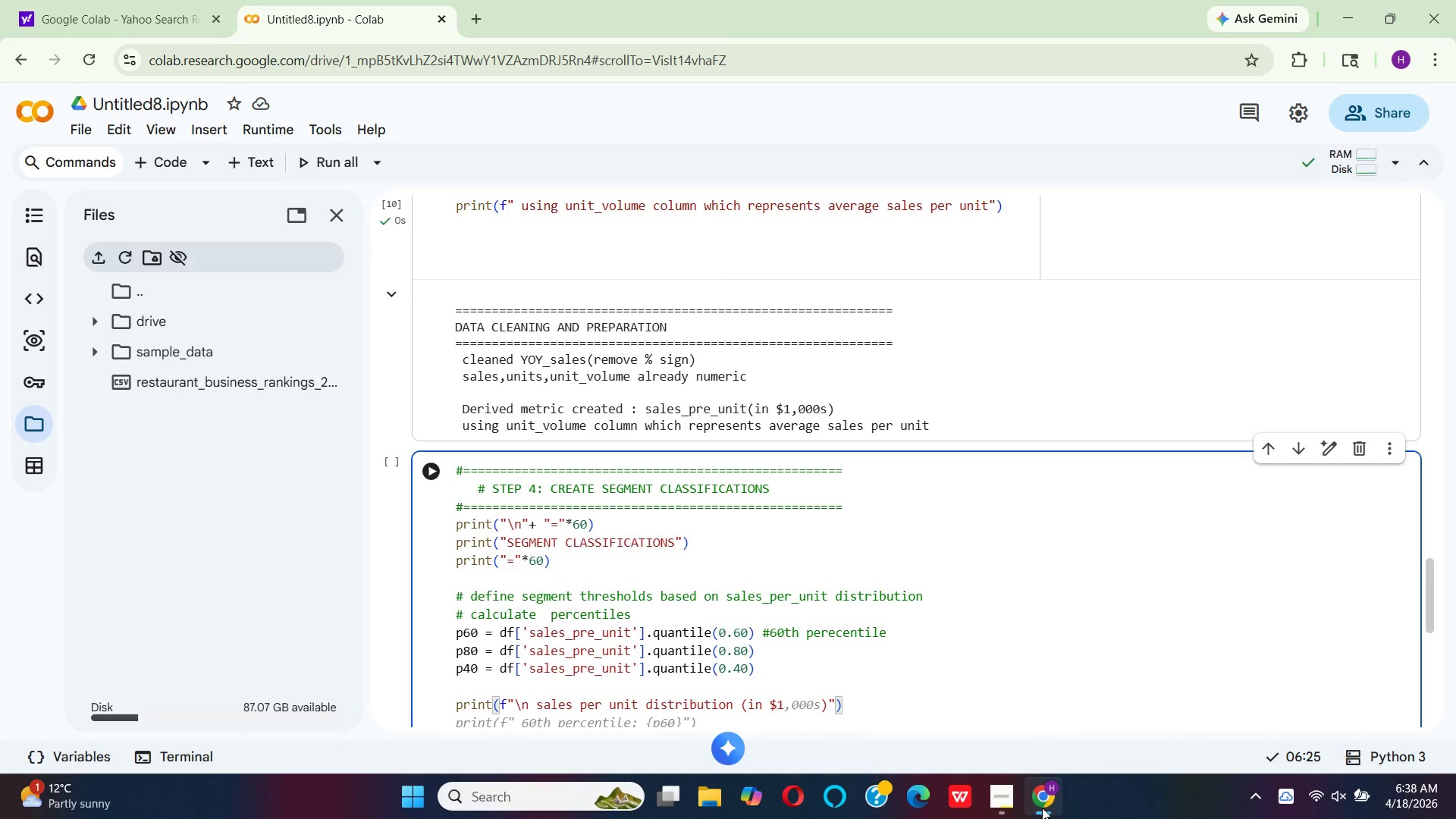 
wait(6.52)
 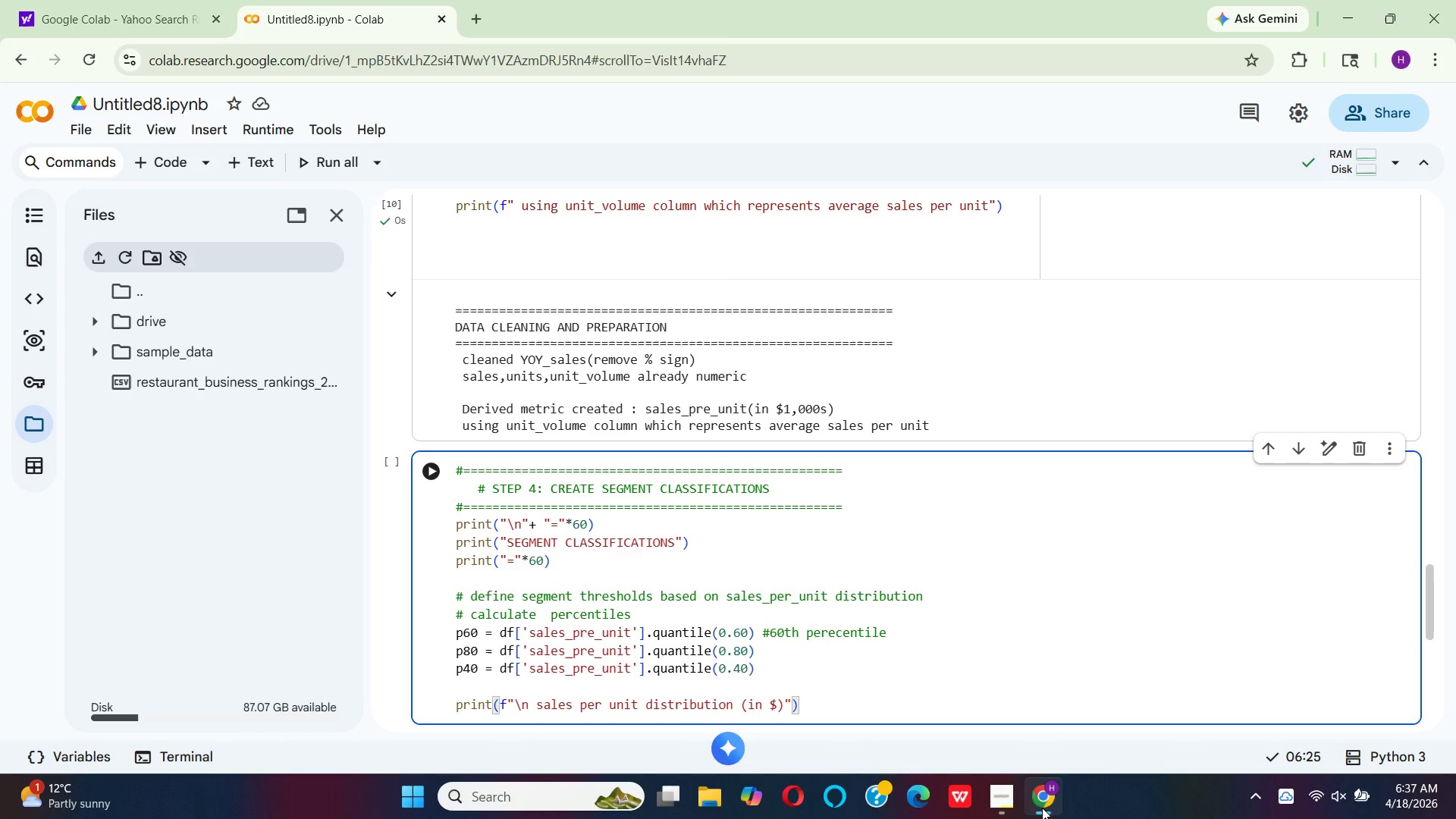 
type(,000s)
 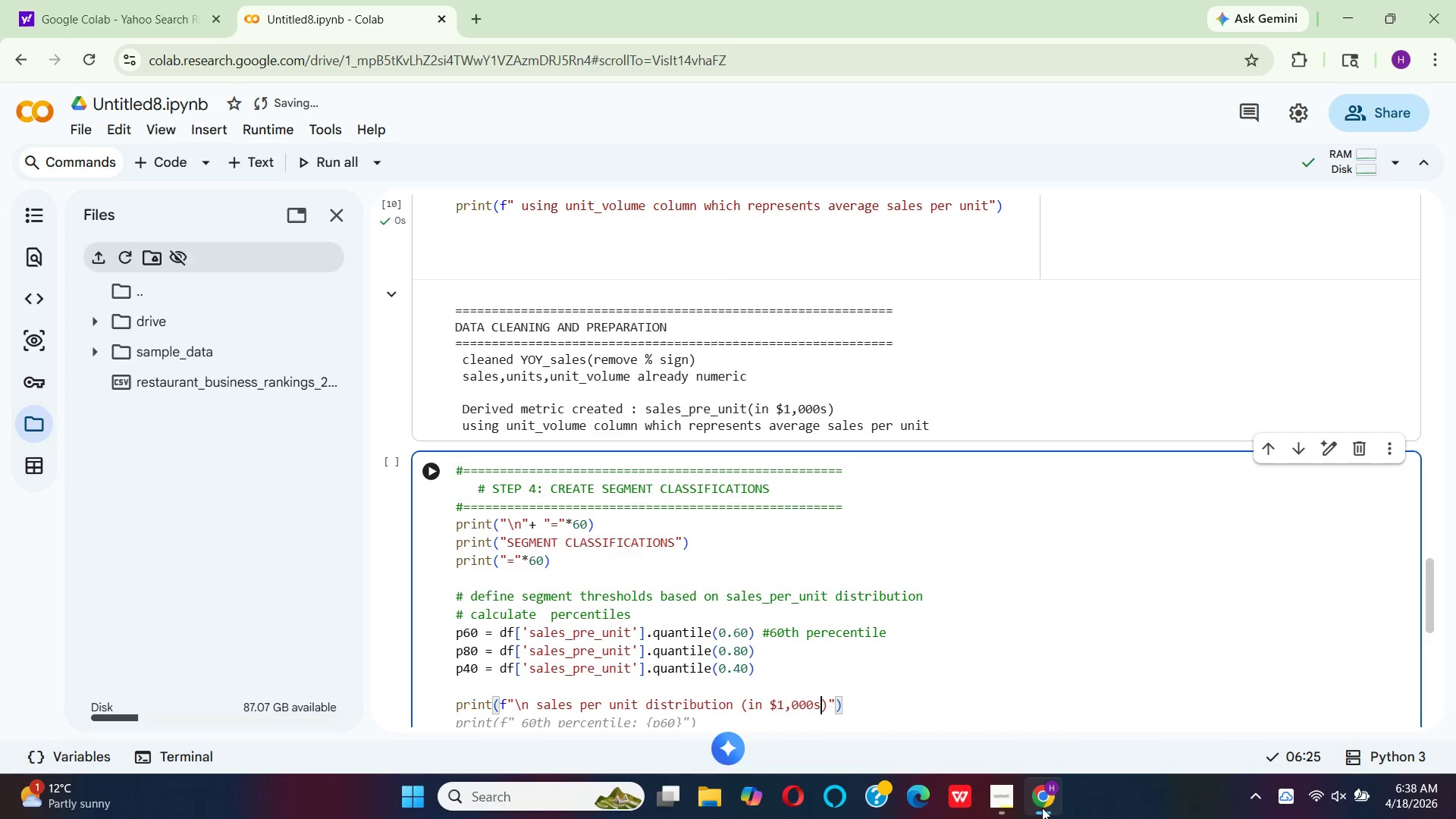 
key(ArrowRight)
 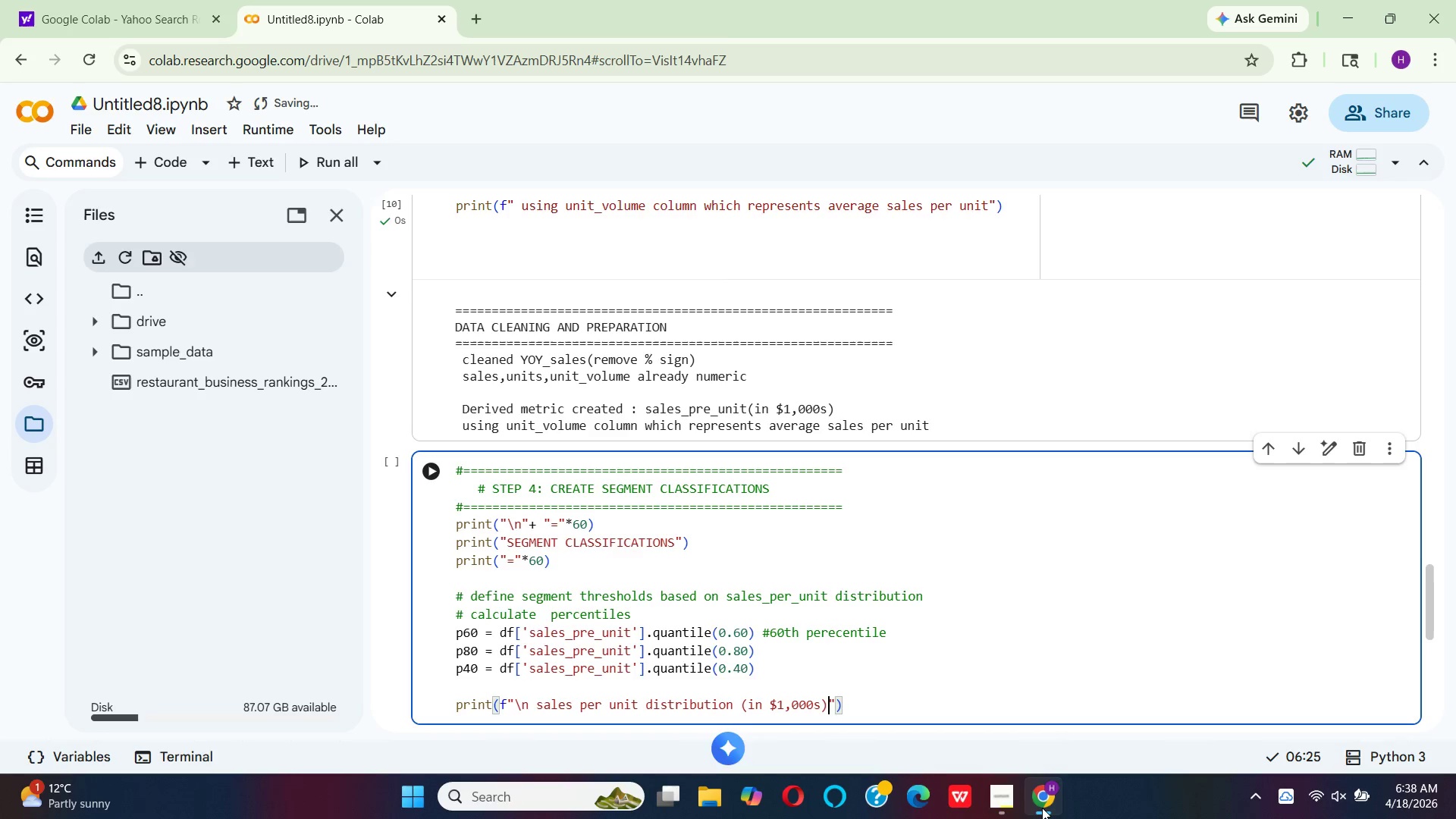 
key(ArrowRight)
 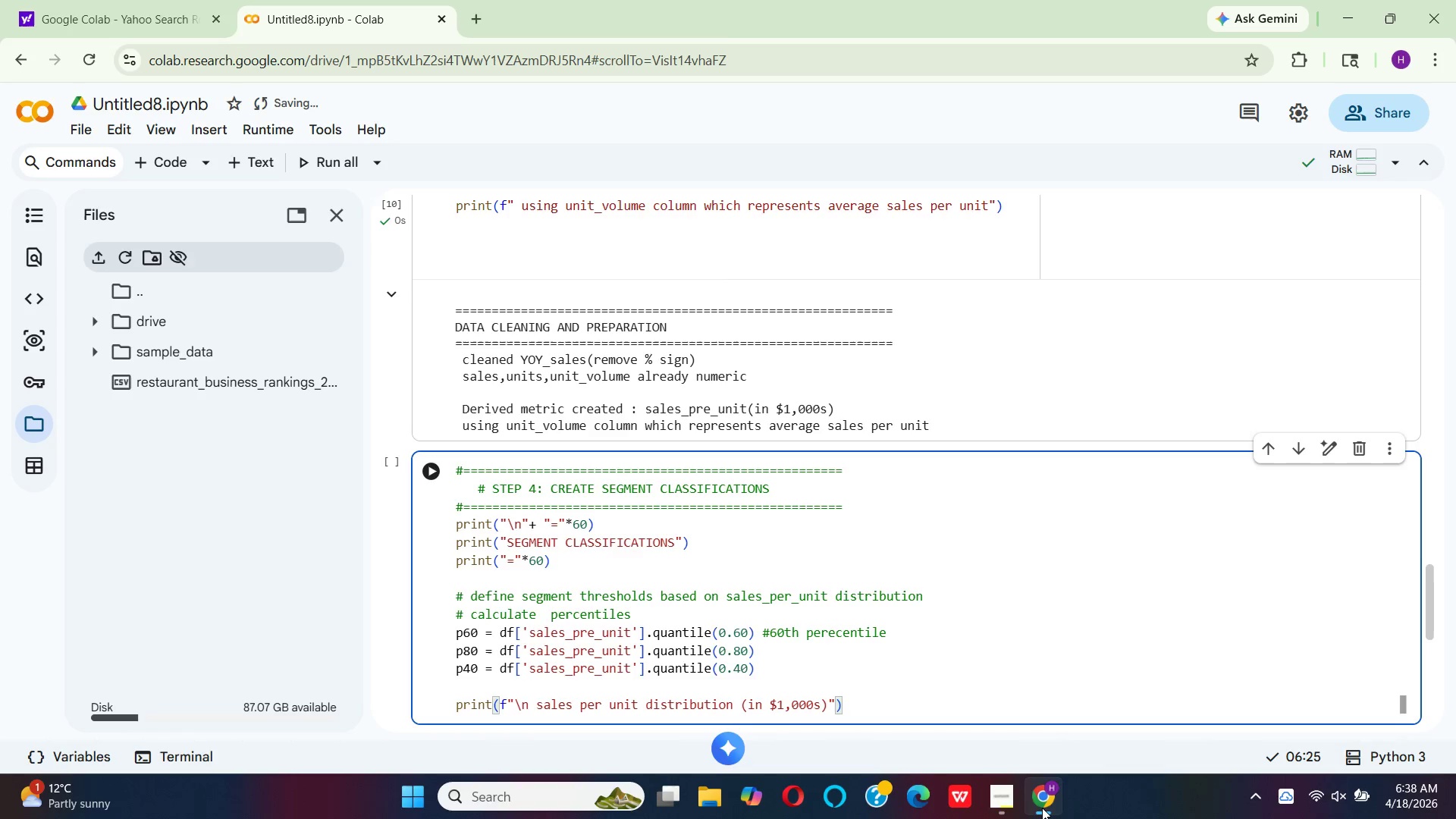 
key(ArrowRight)
 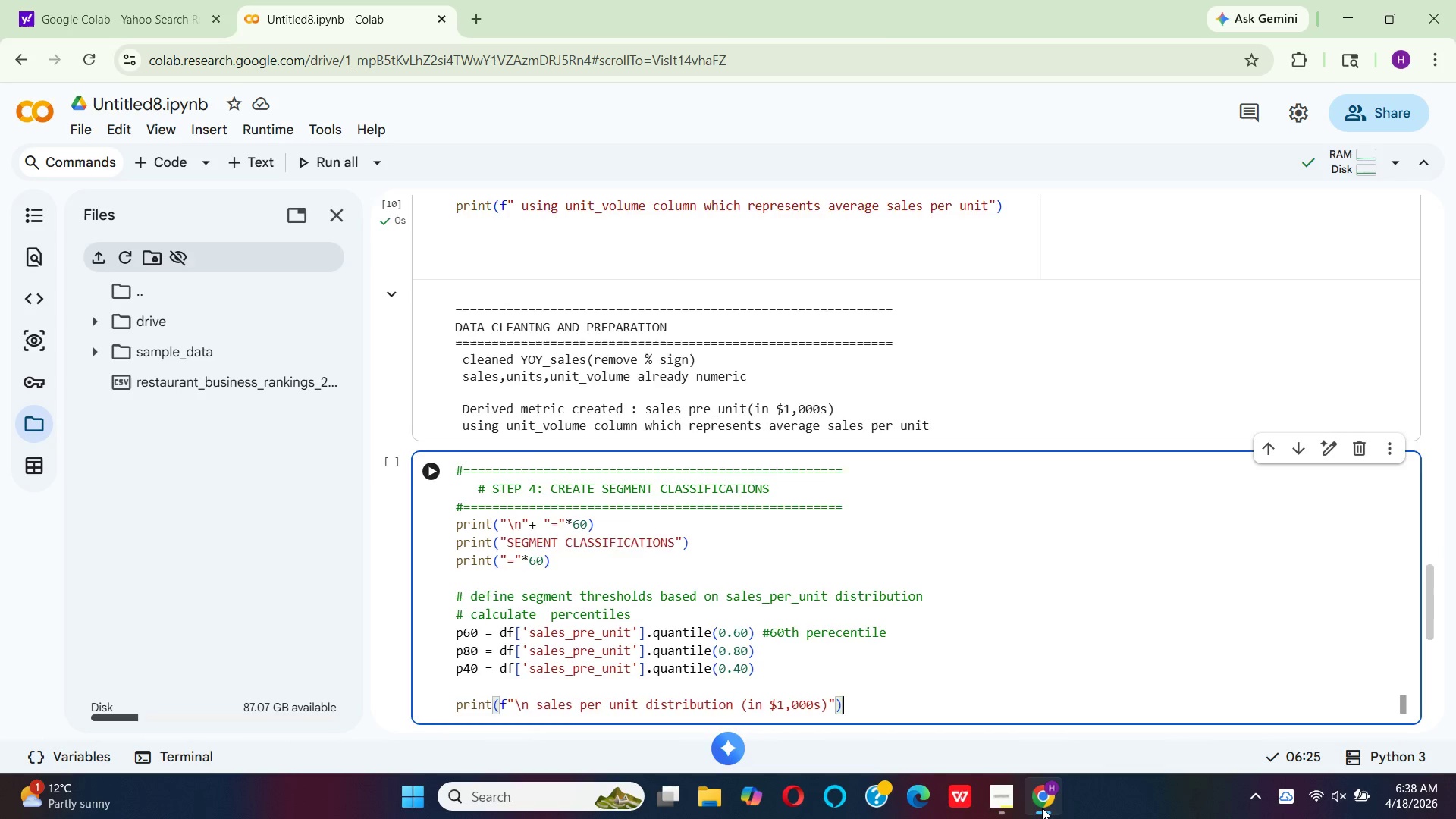 
key(Enter)
 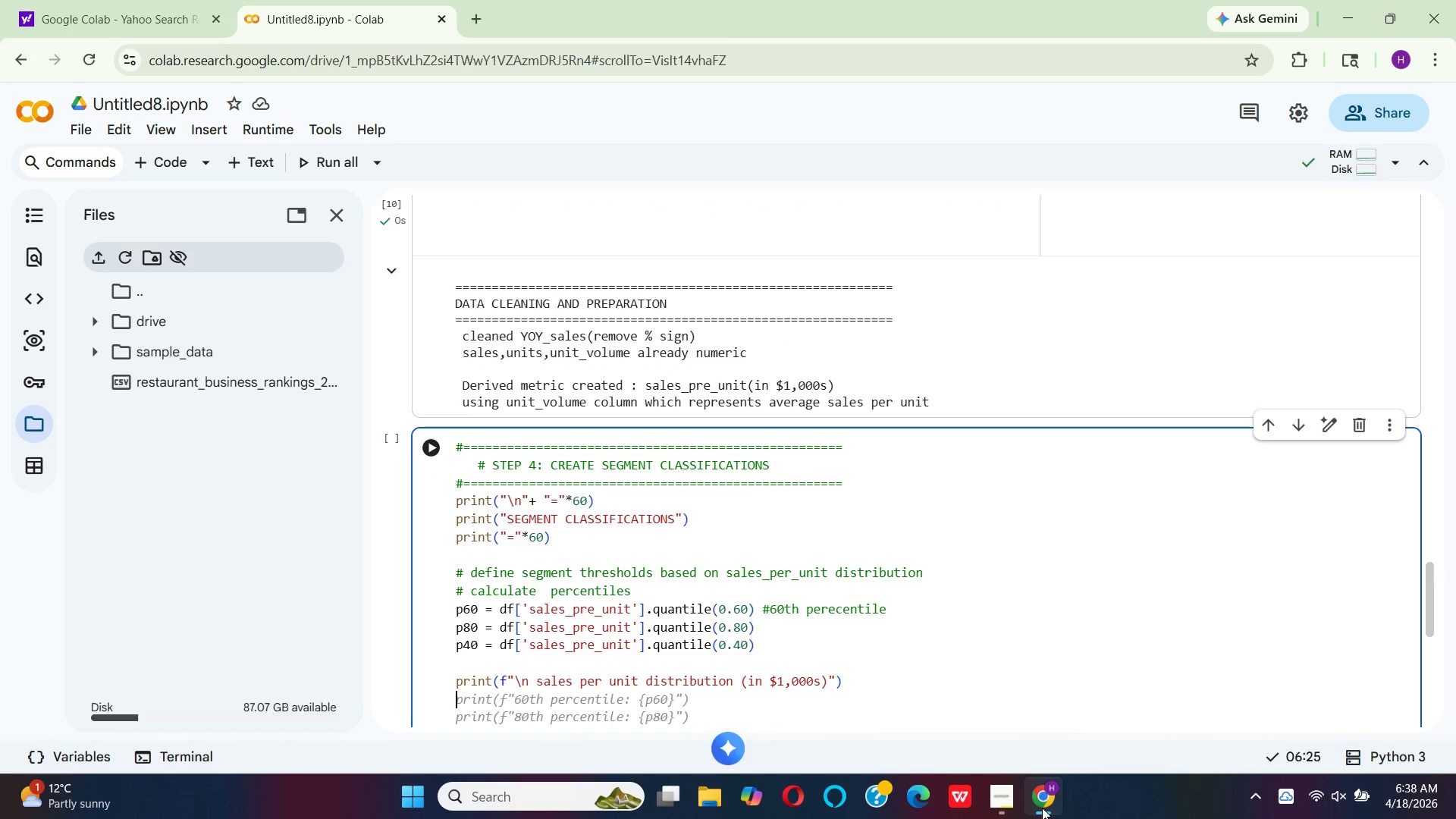 
type(pr)
 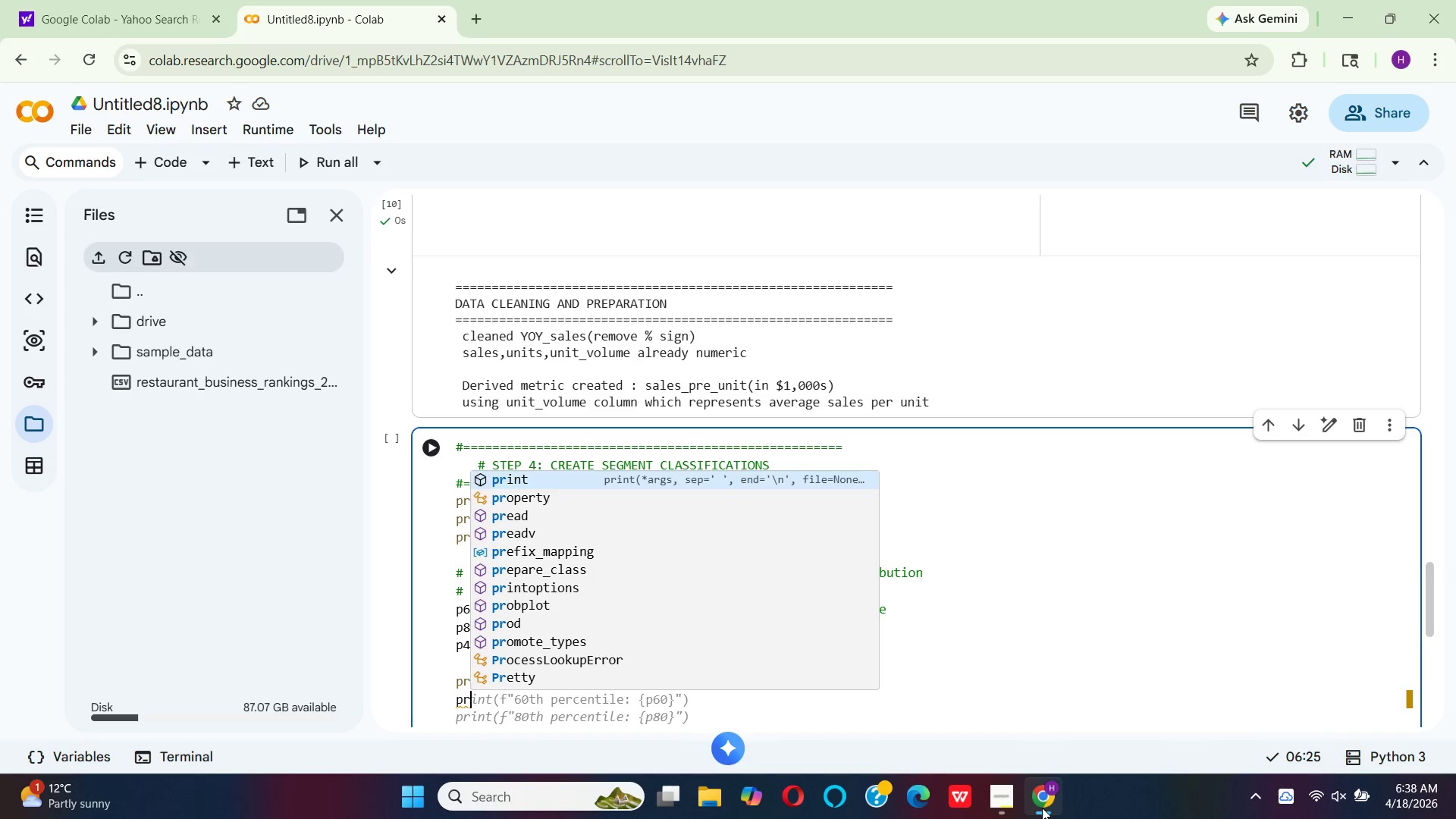 
key(Enter)
 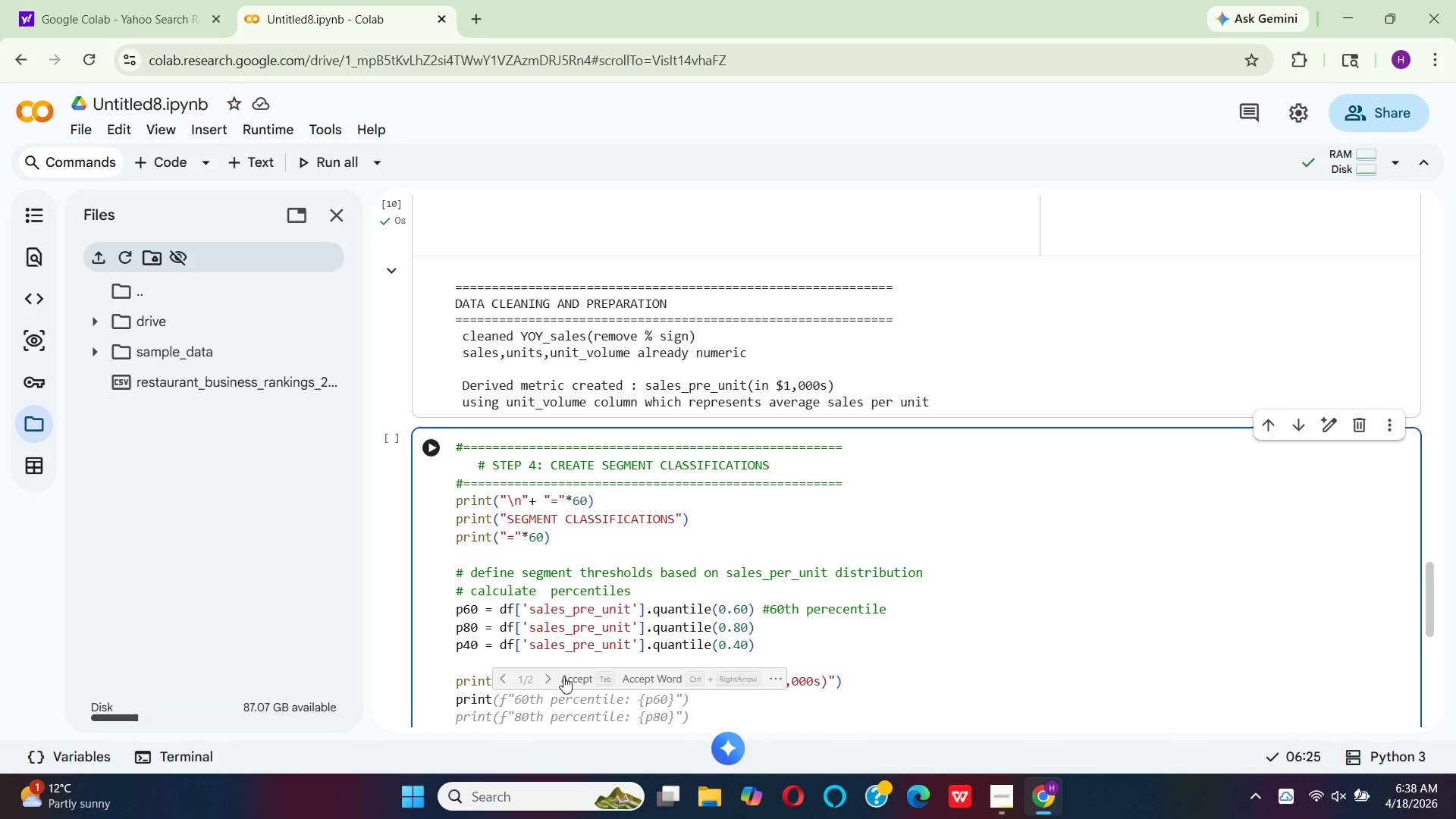 
wait(7.34)
 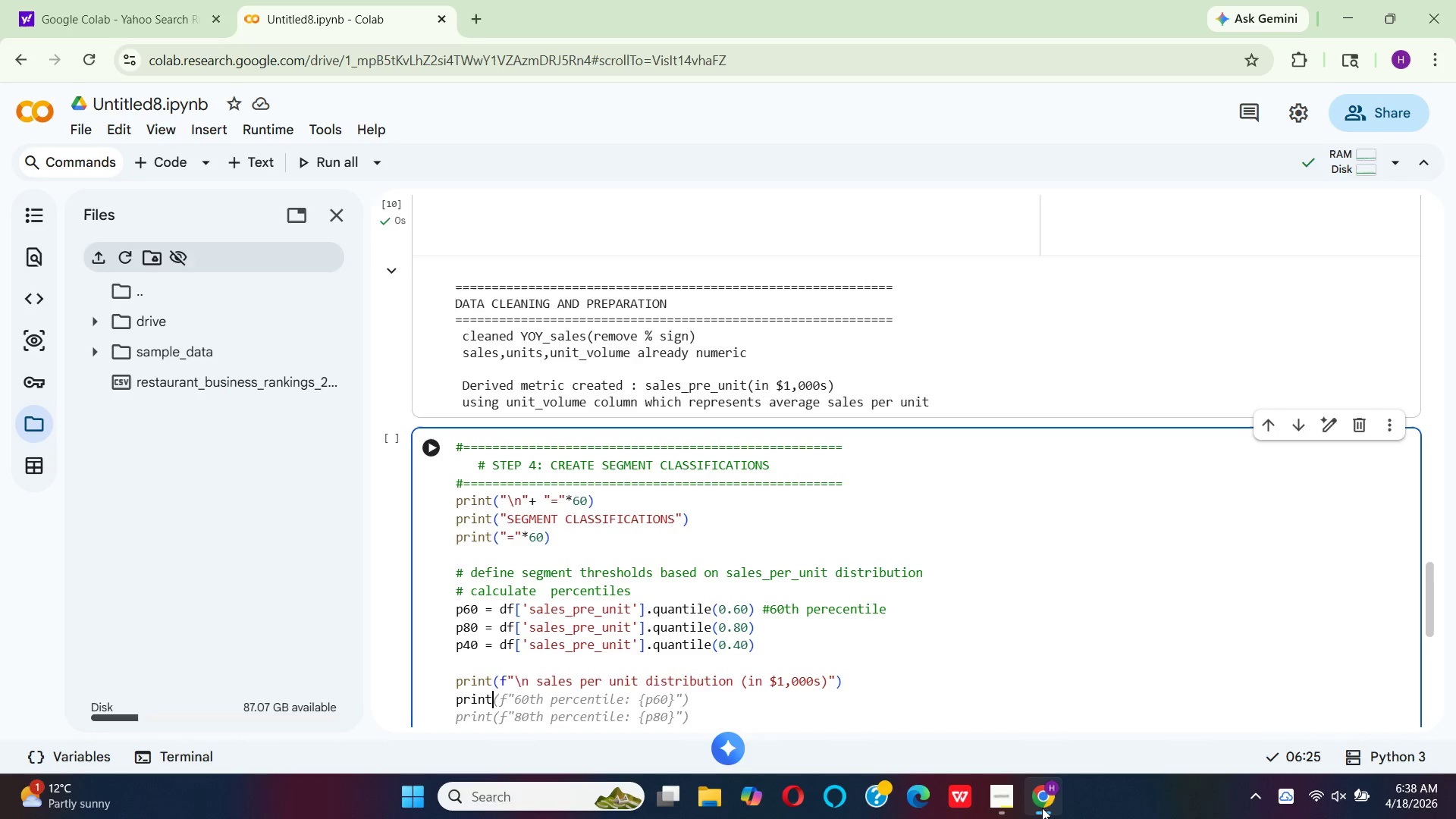 
scroll: coordinate [716, 708], scroll_direction: down, amount: 1.0
 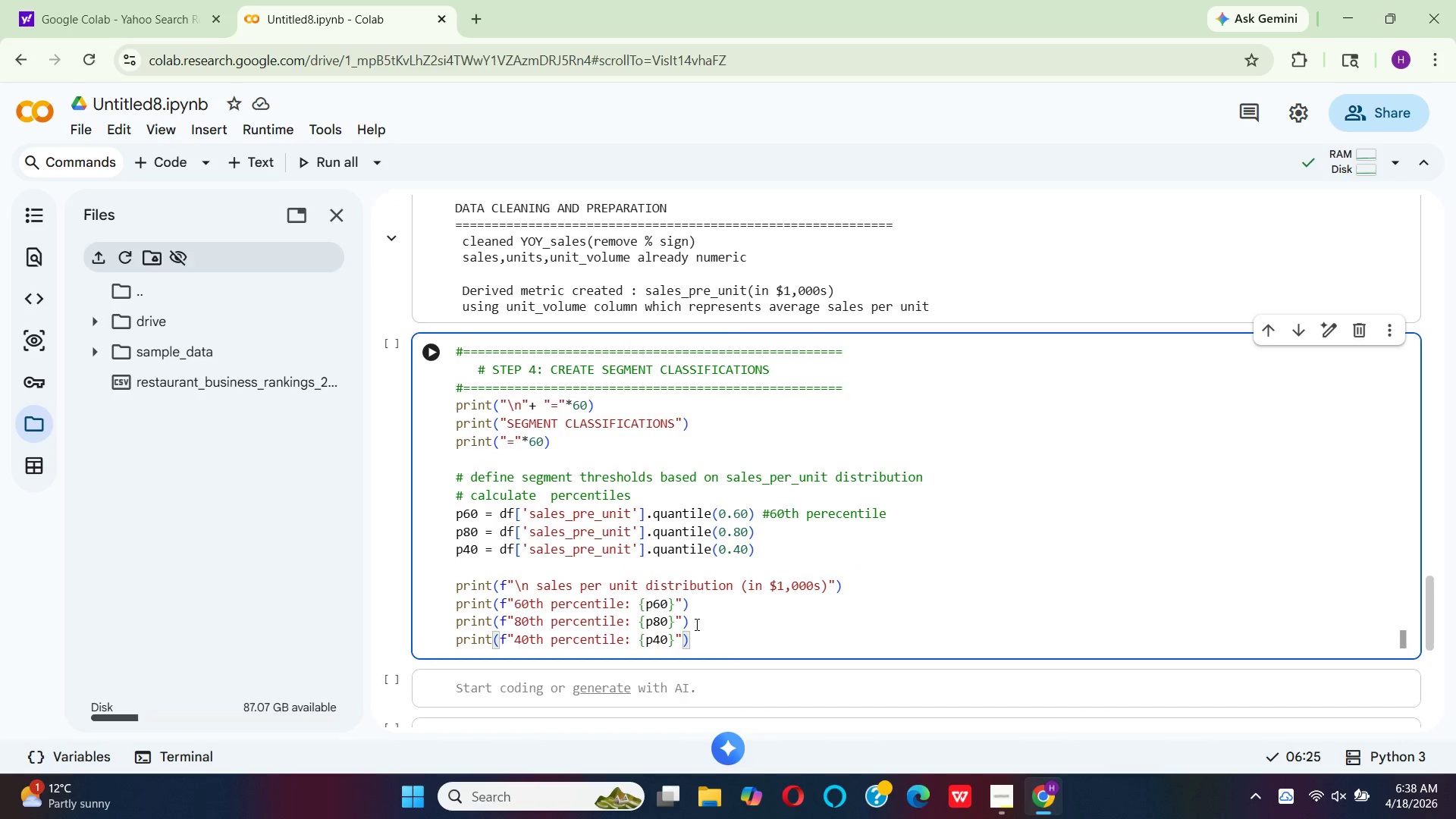 
mouse_move([651, 605])
 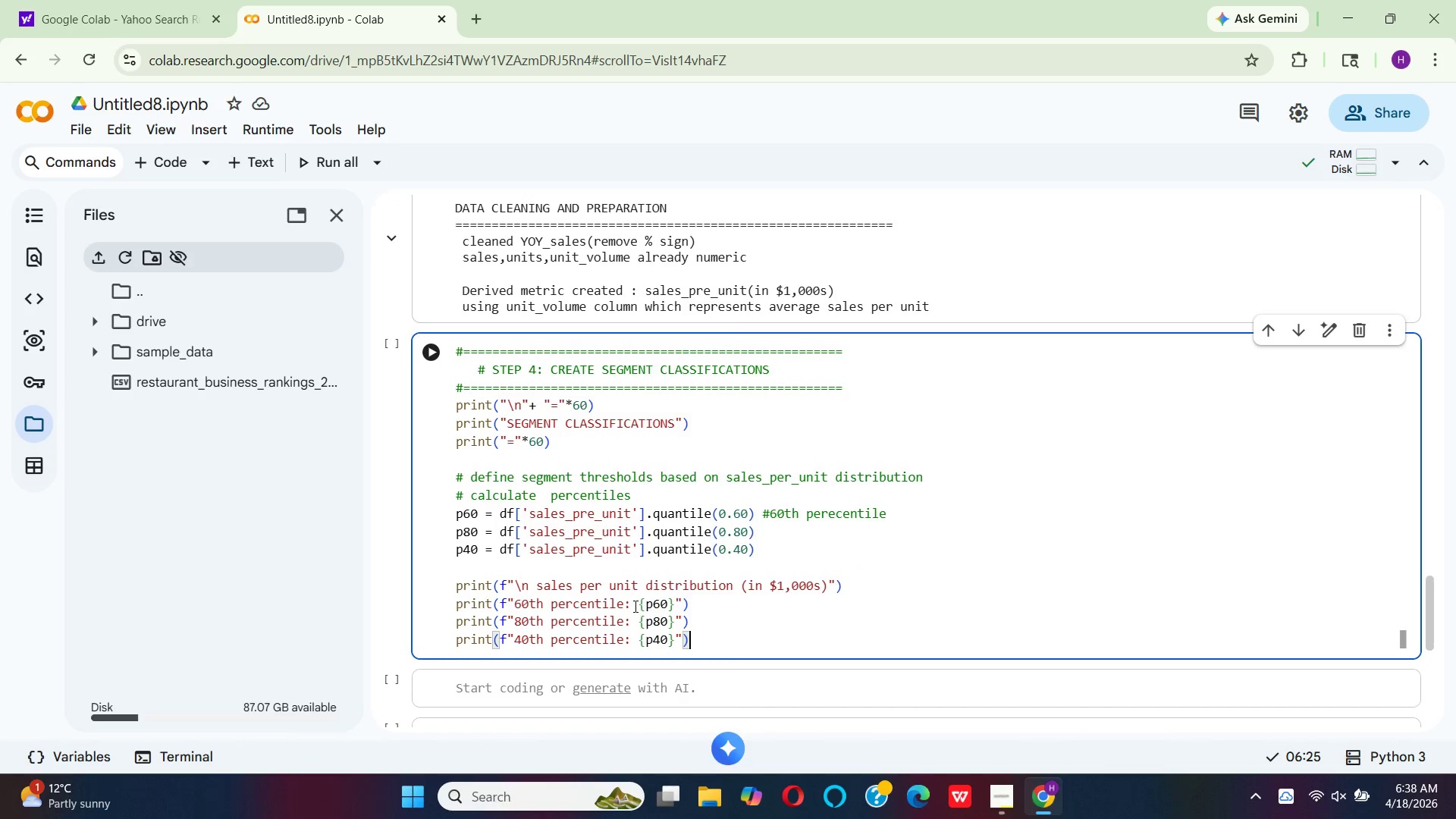 
left_click([634, 606])
 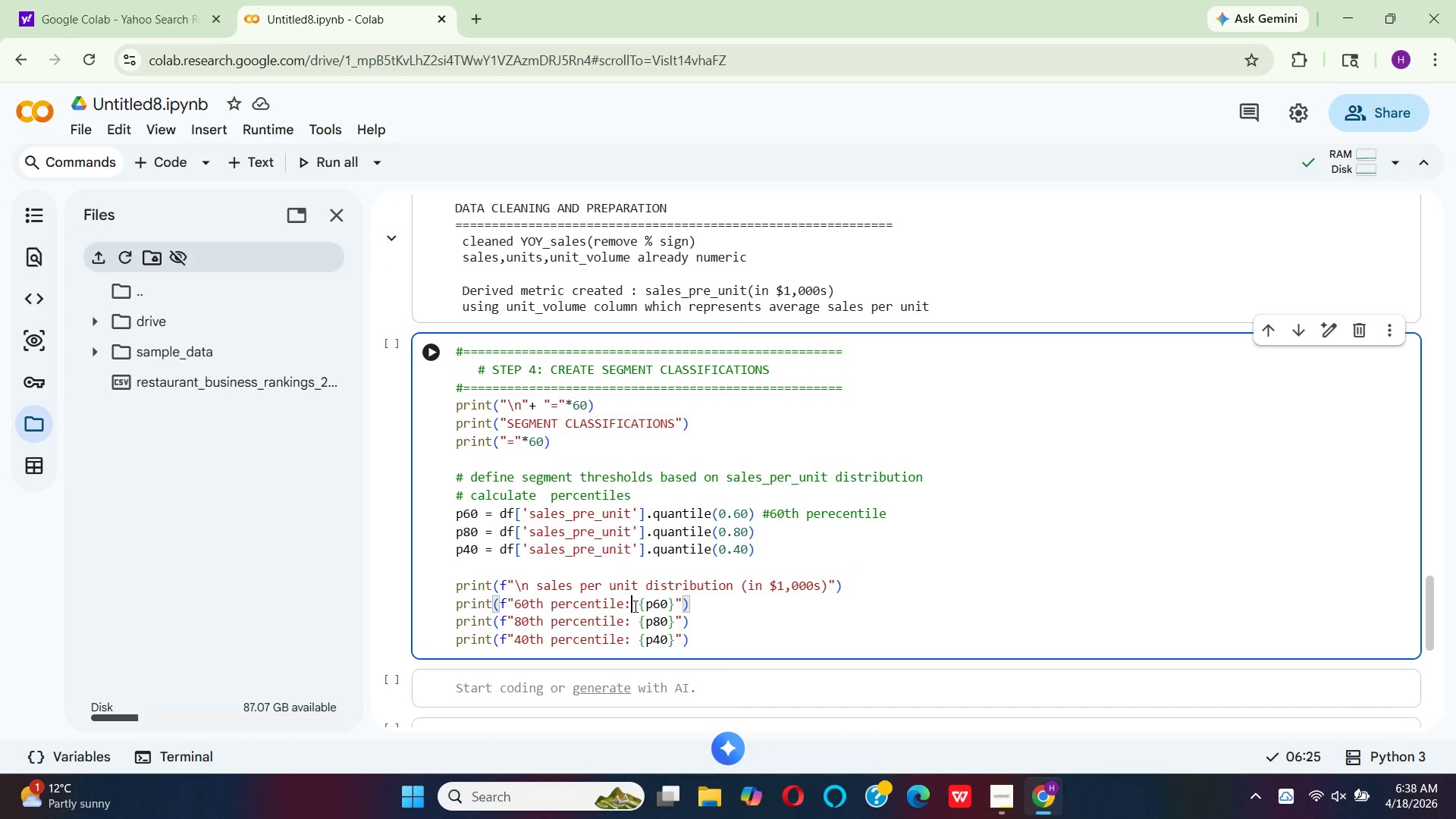 
key(Space)
 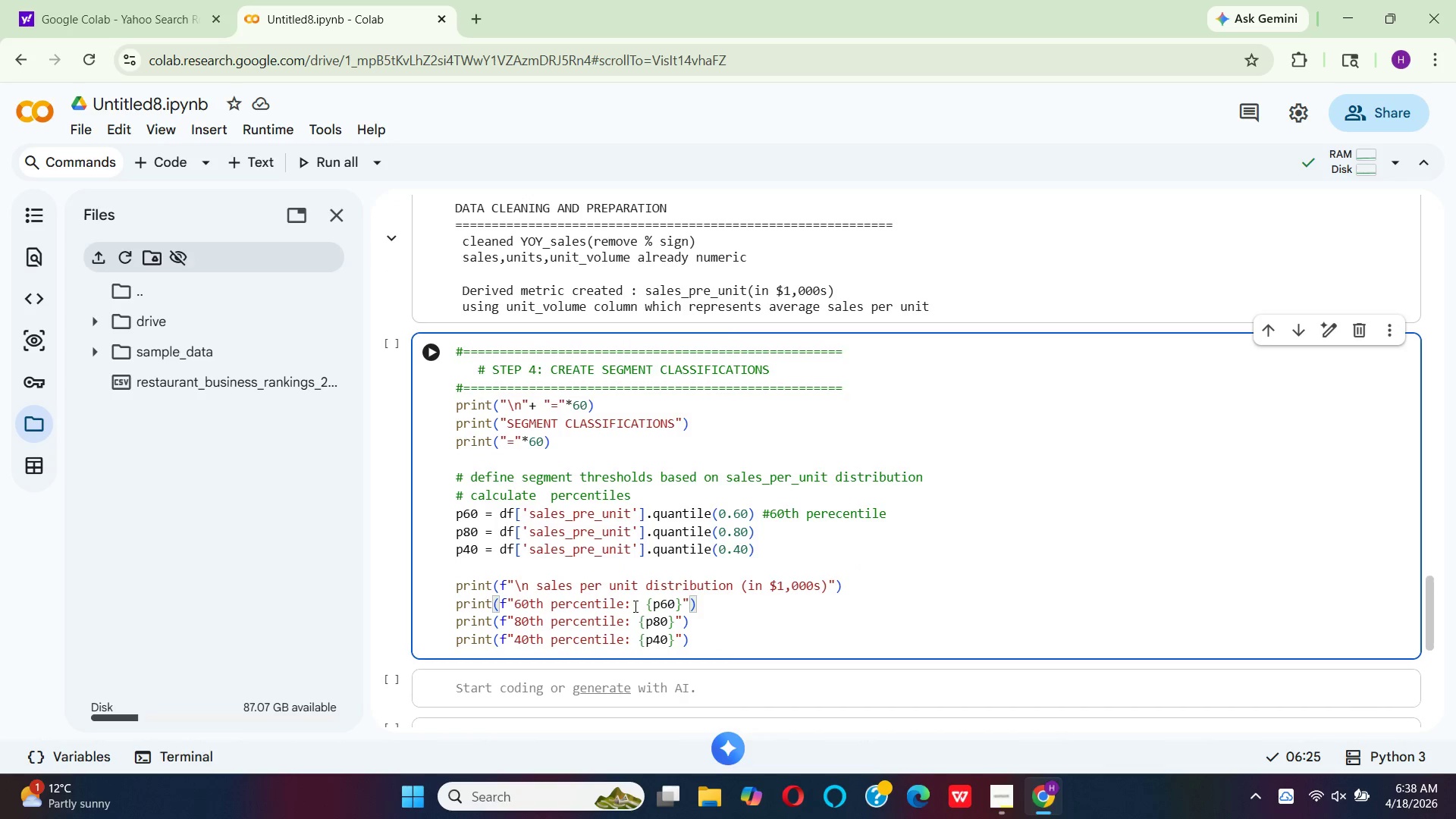 
key(Shift+4)
 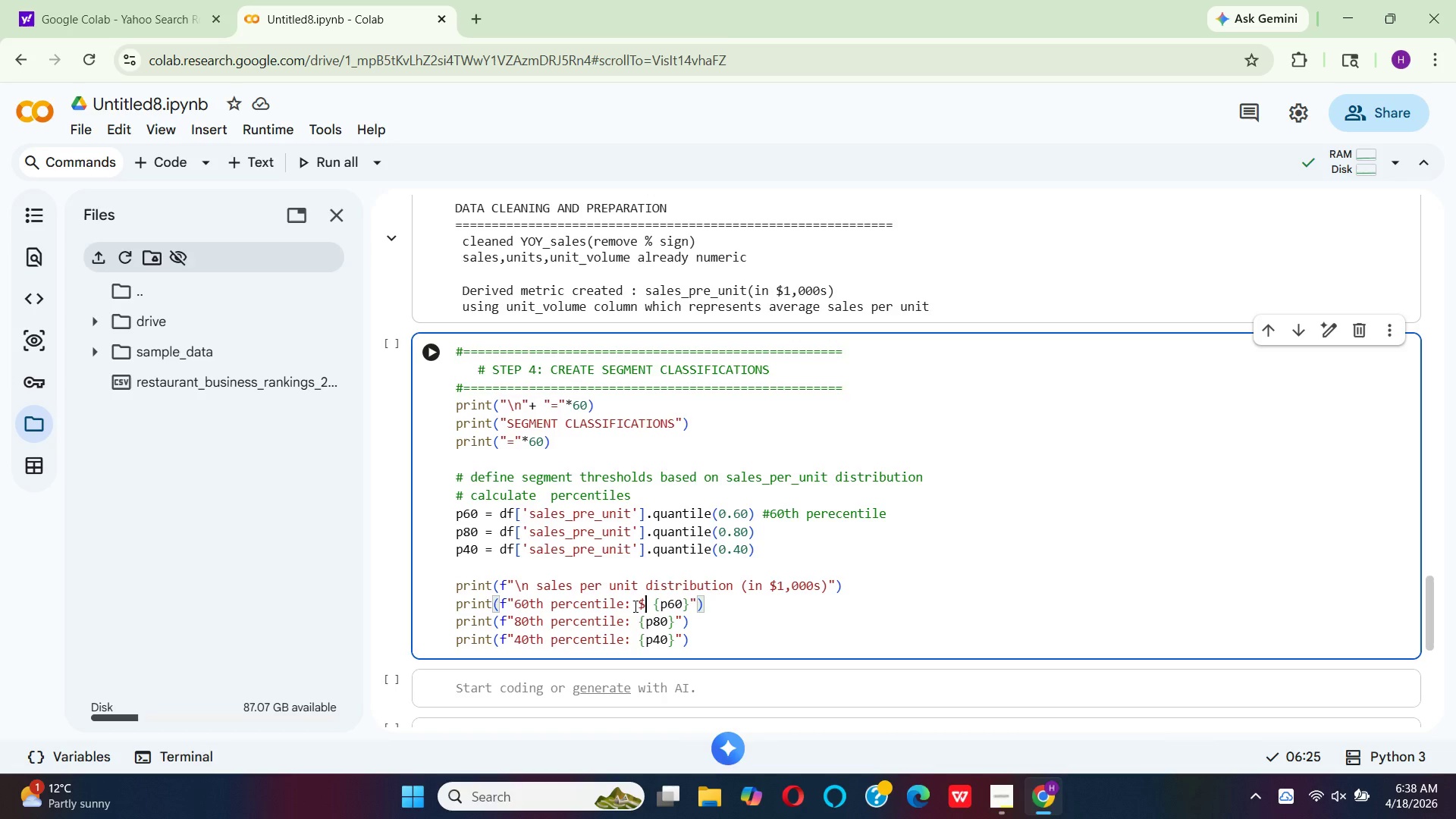 
key(ArrowRight)
 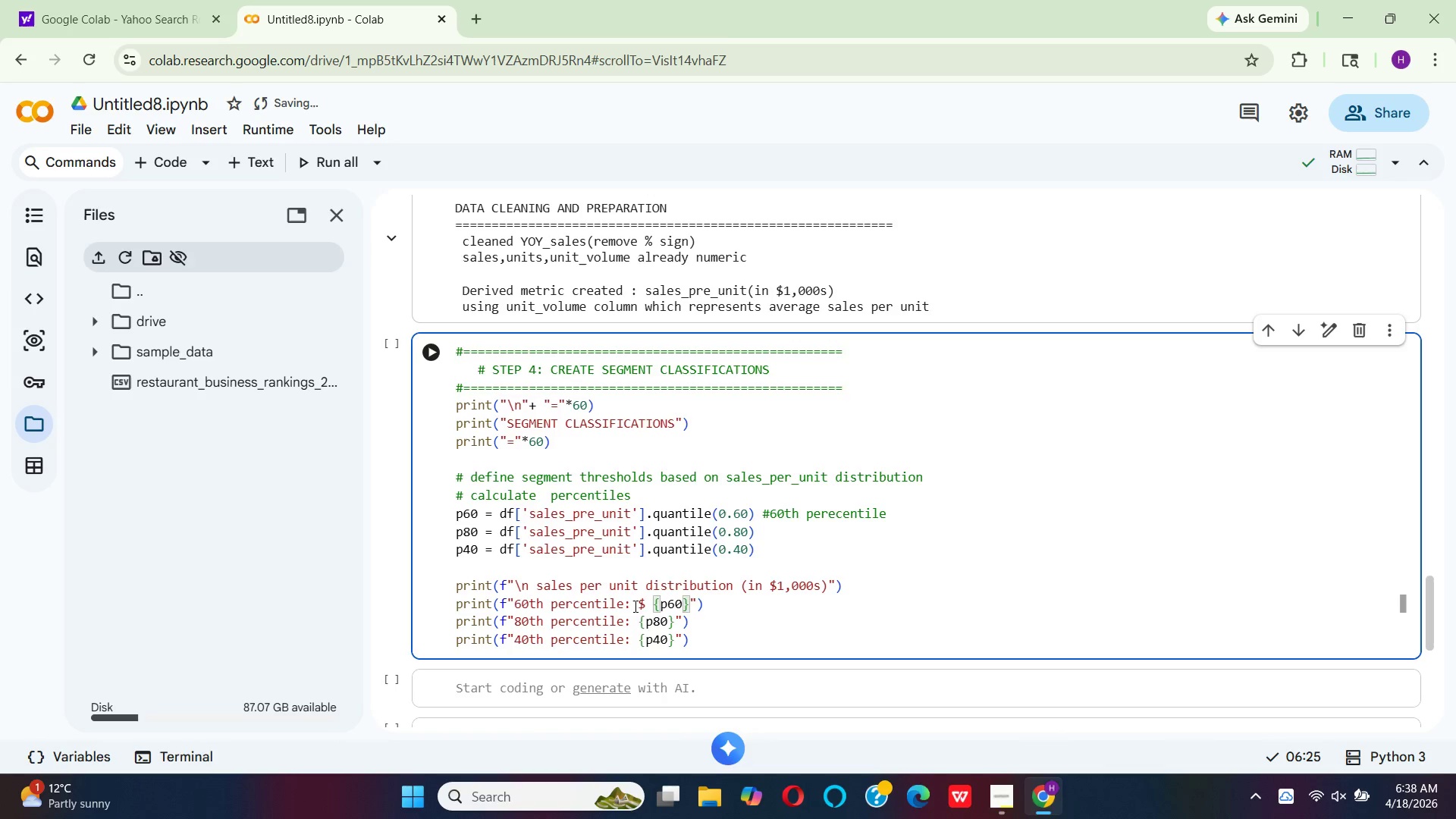 
key(Backspace)
 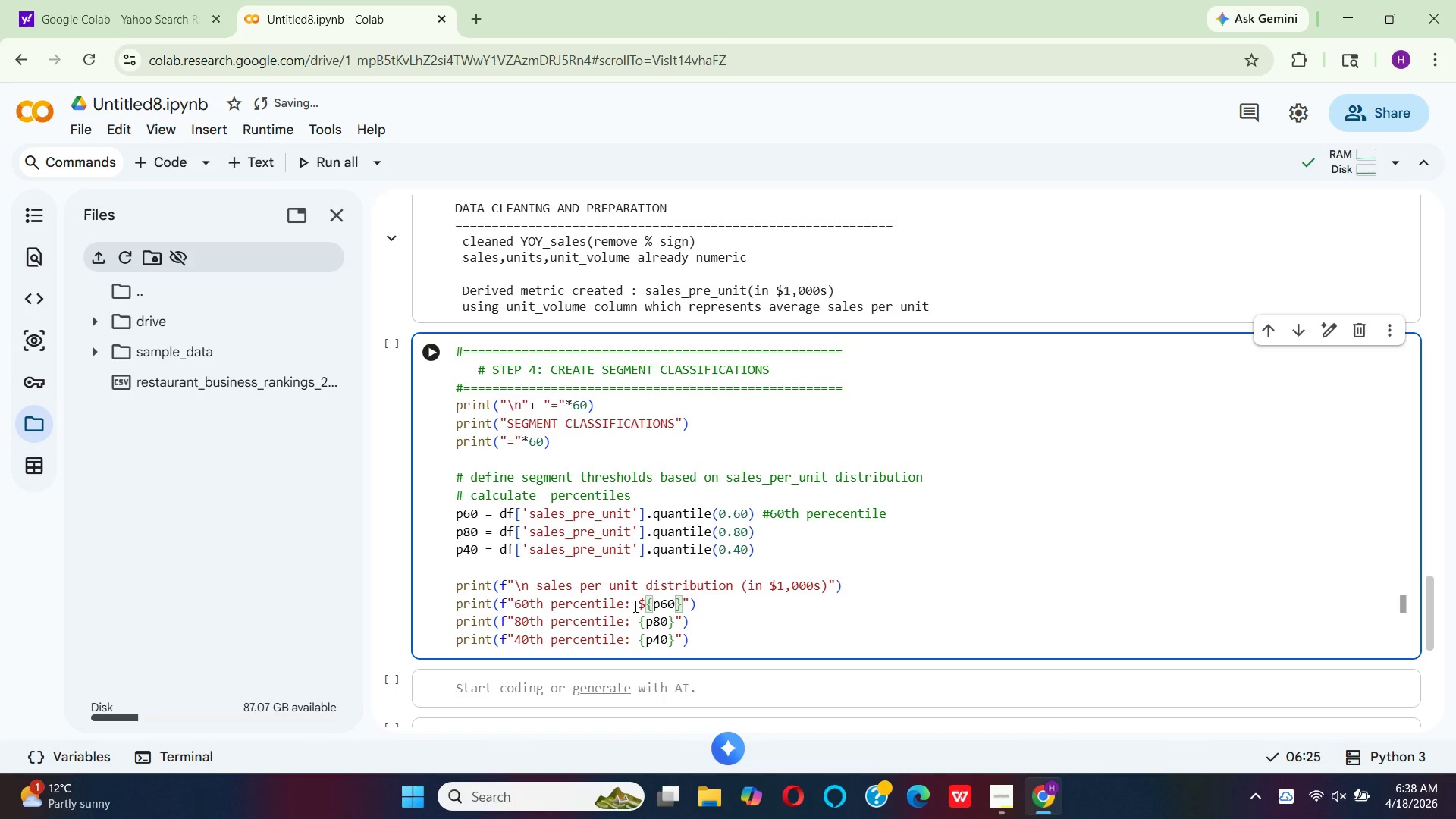 
key(ArrowRight)
 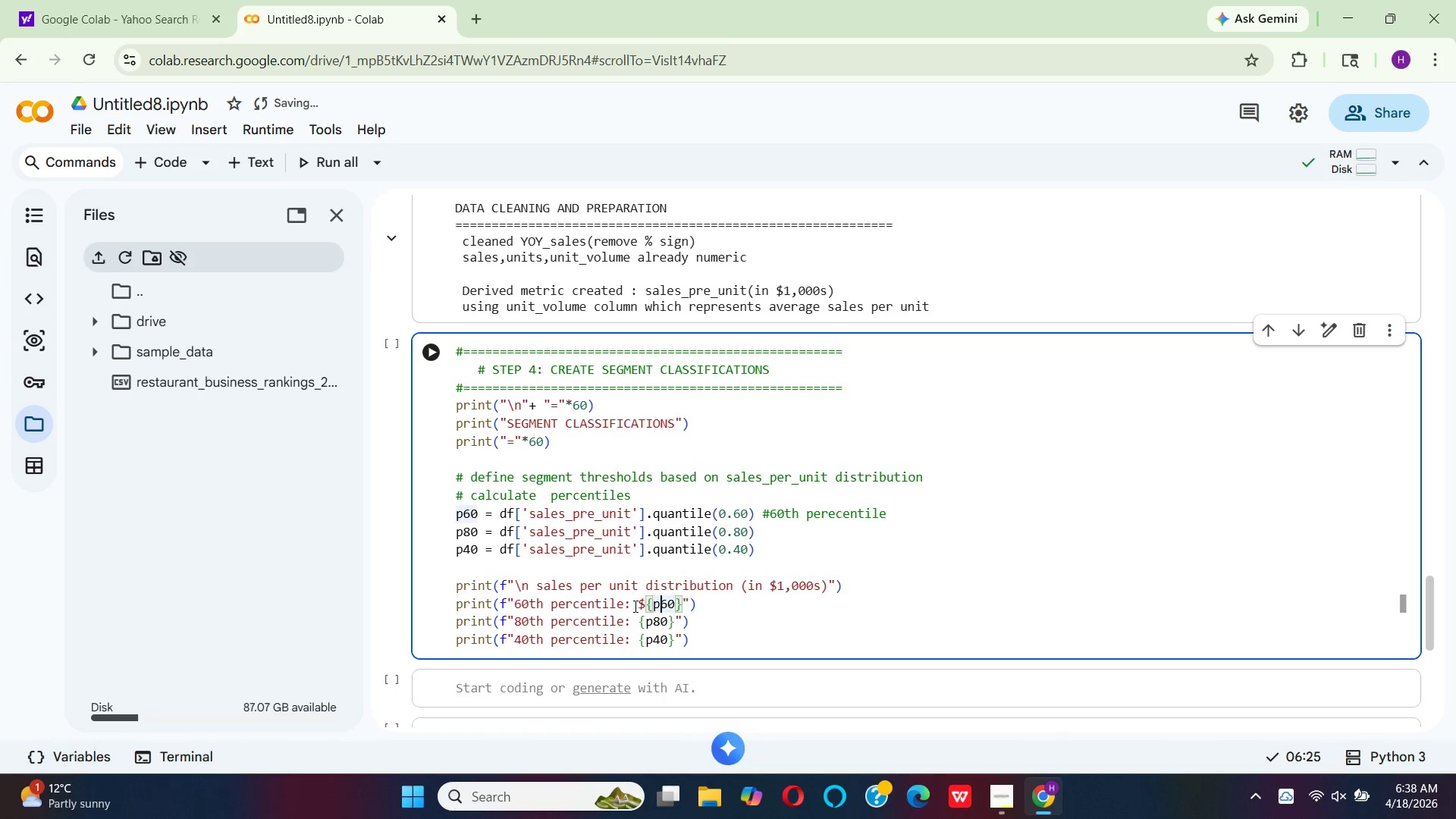 
key(ArrowRight)
 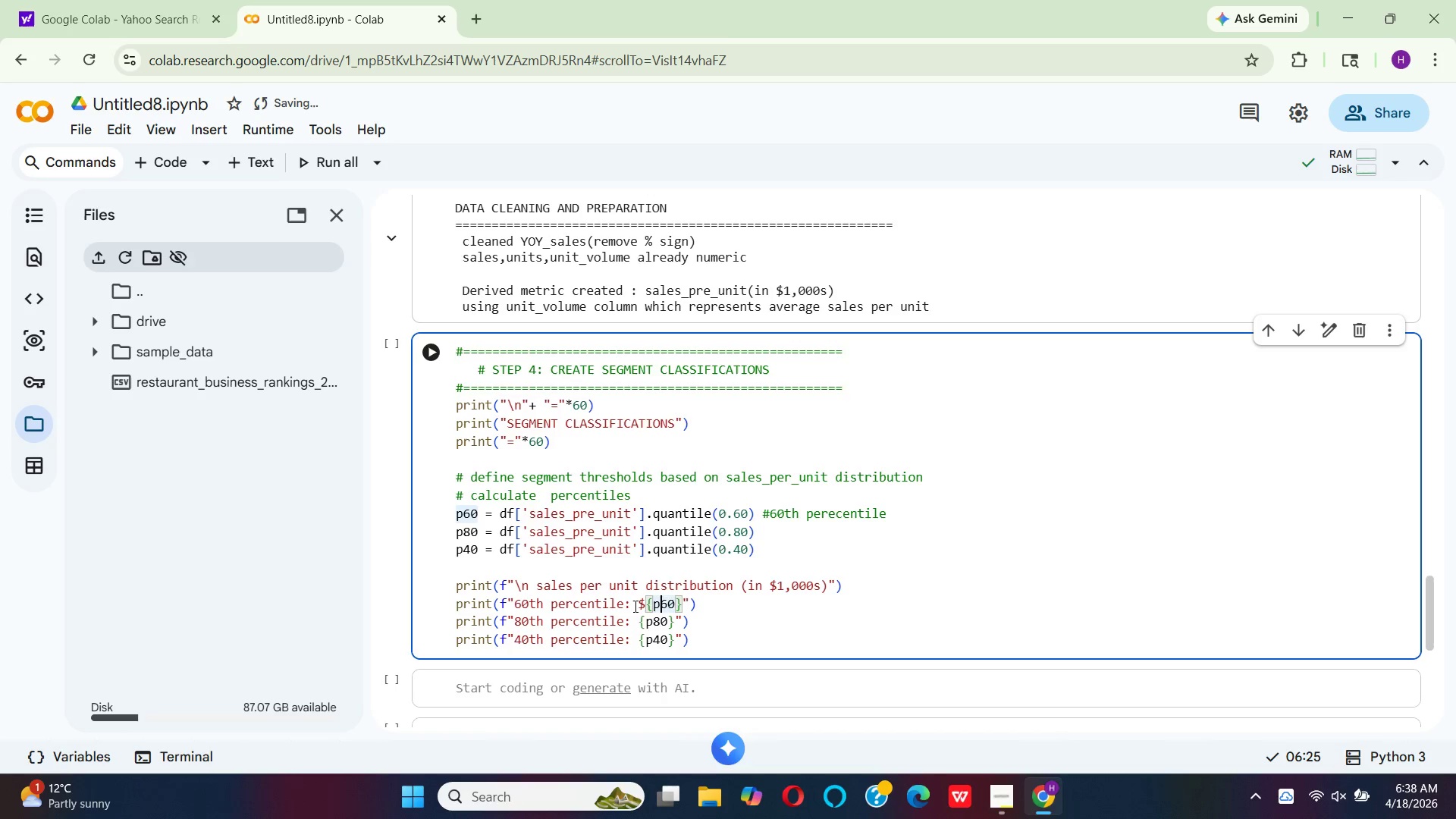 
key(ArrowRight)
 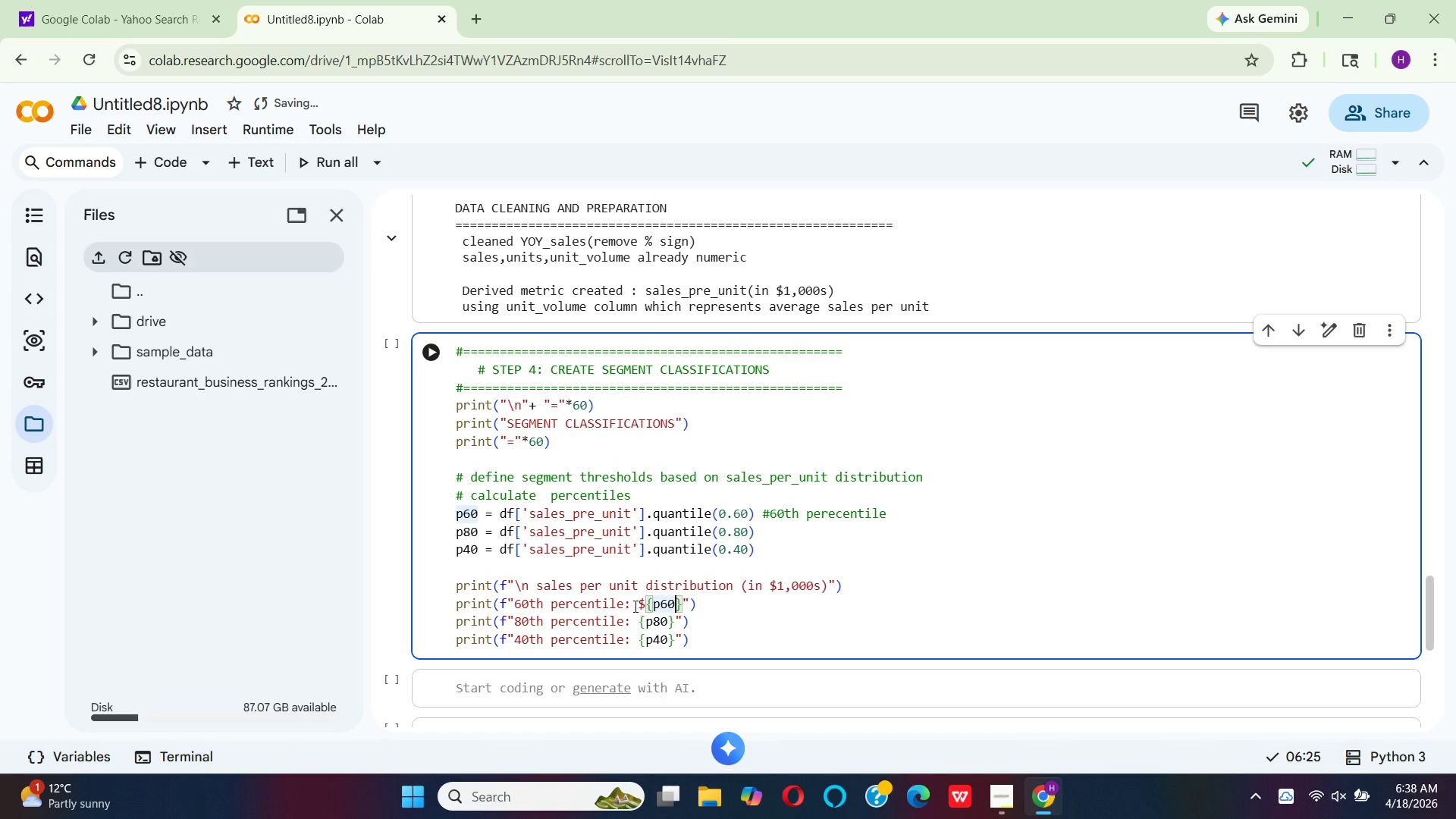 
key(ArrowRight)
 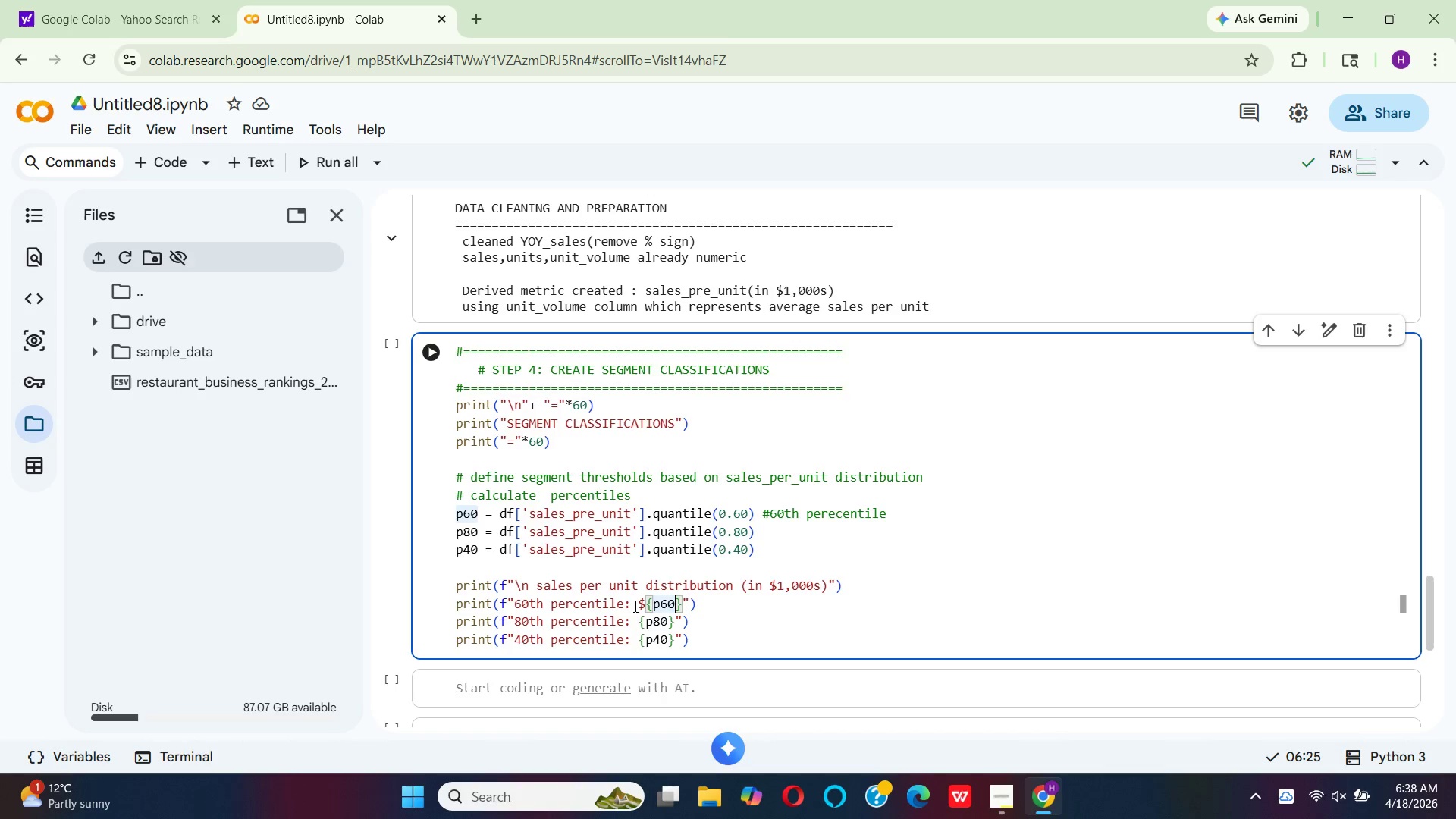 
key(Comma)
 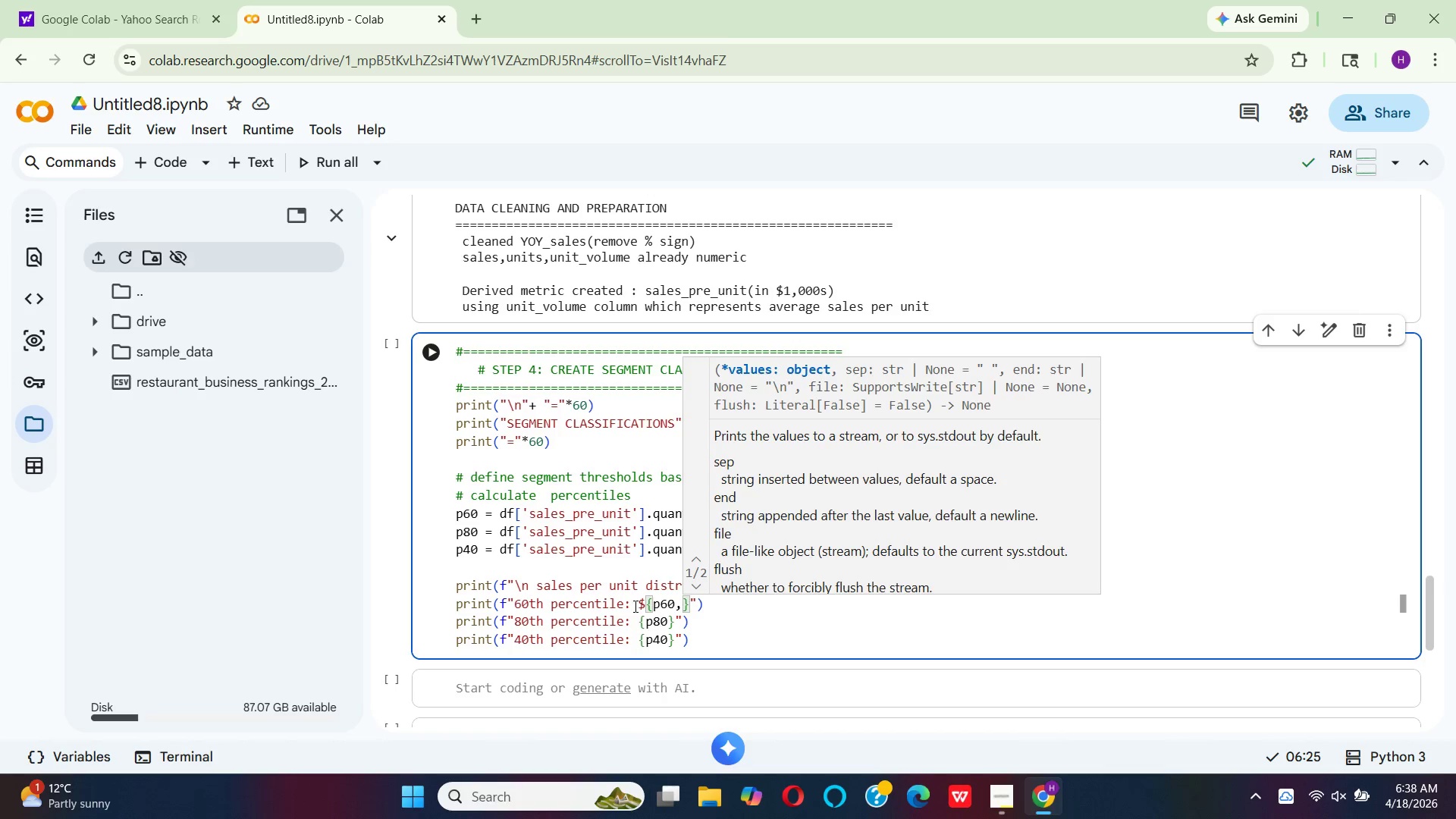 
key(Backspace)
type(:.)
key(Backspace)
type(,.0f)
 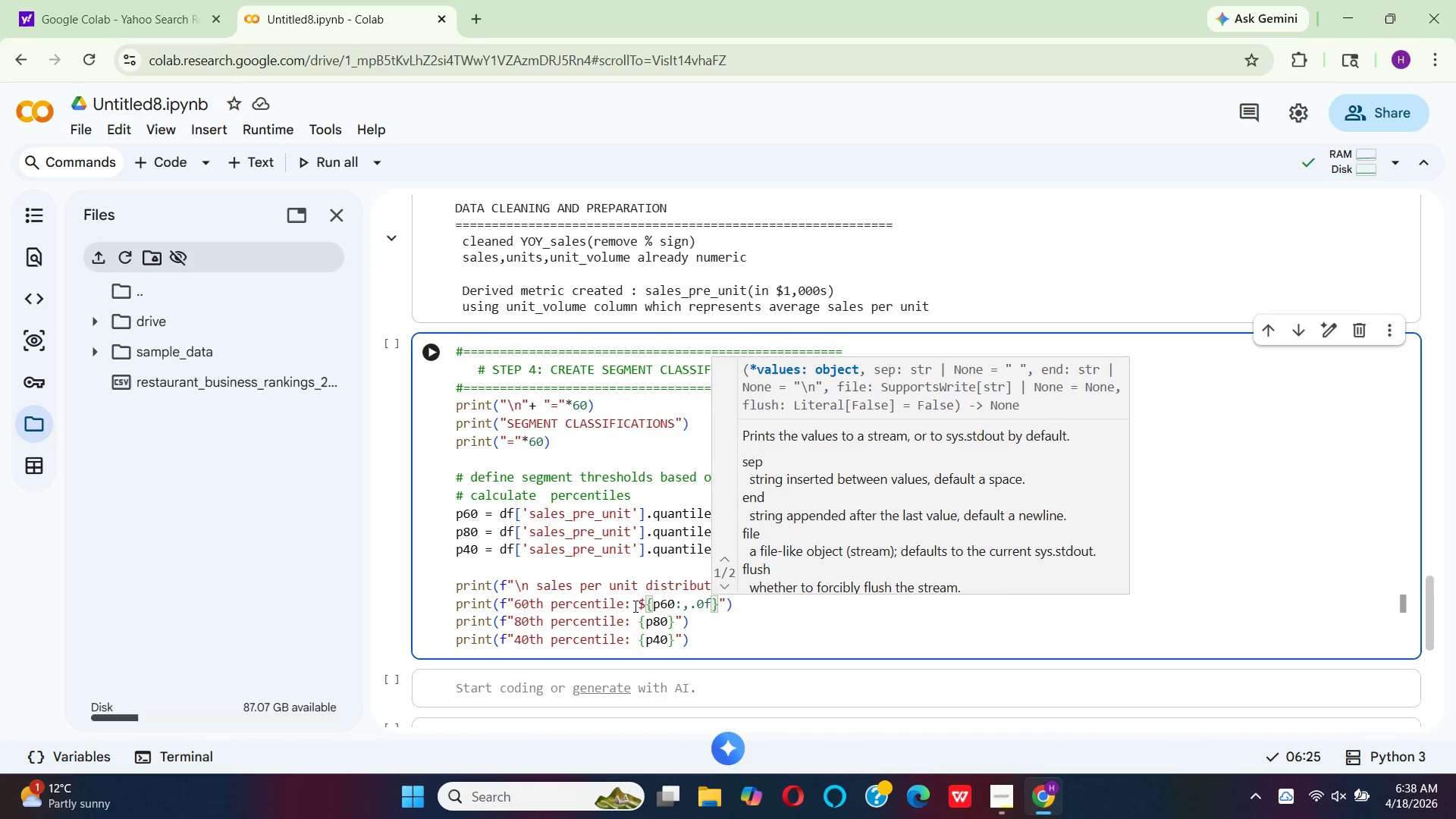 
key(ArrowRight)
 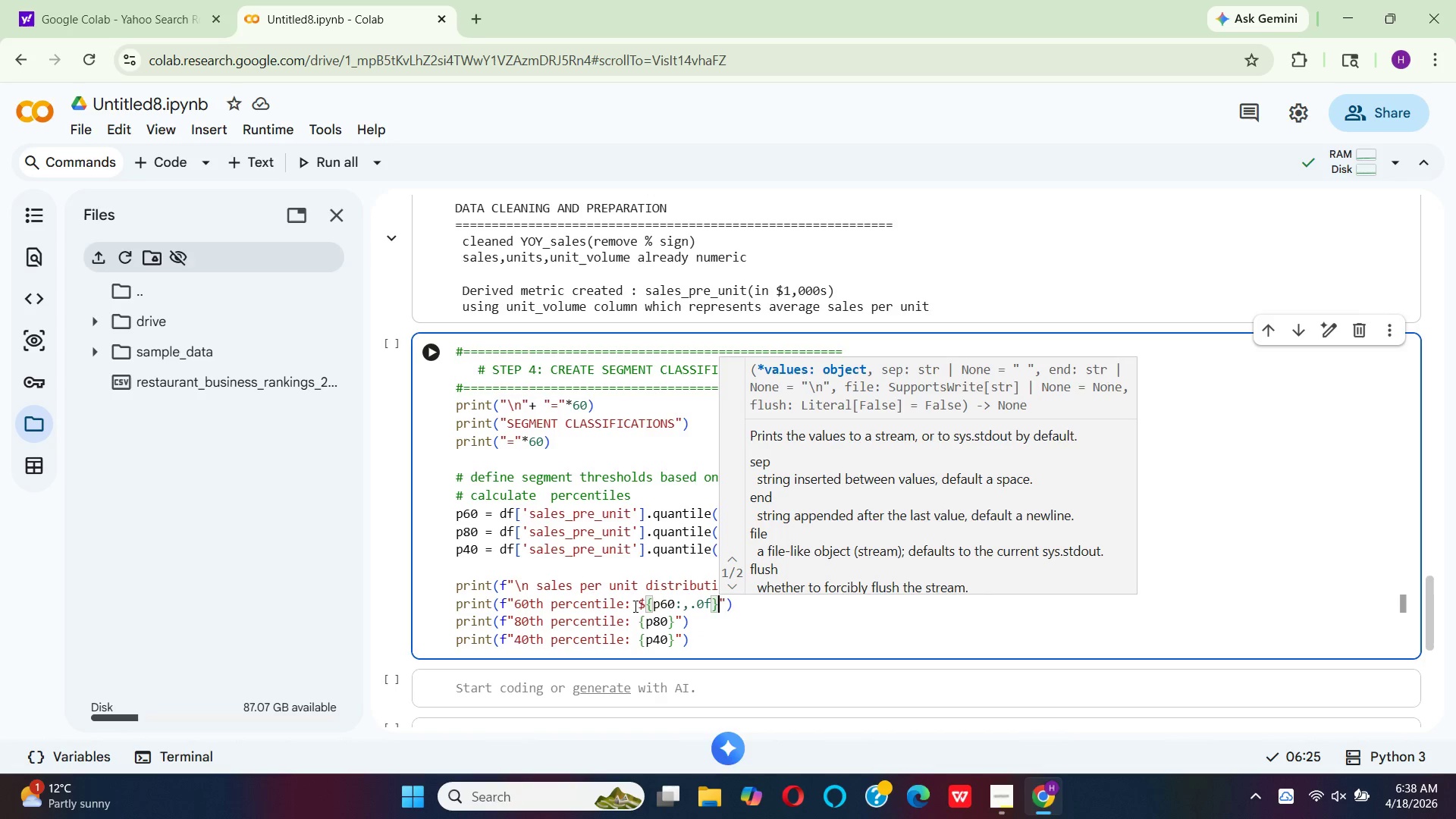 
key(K)
 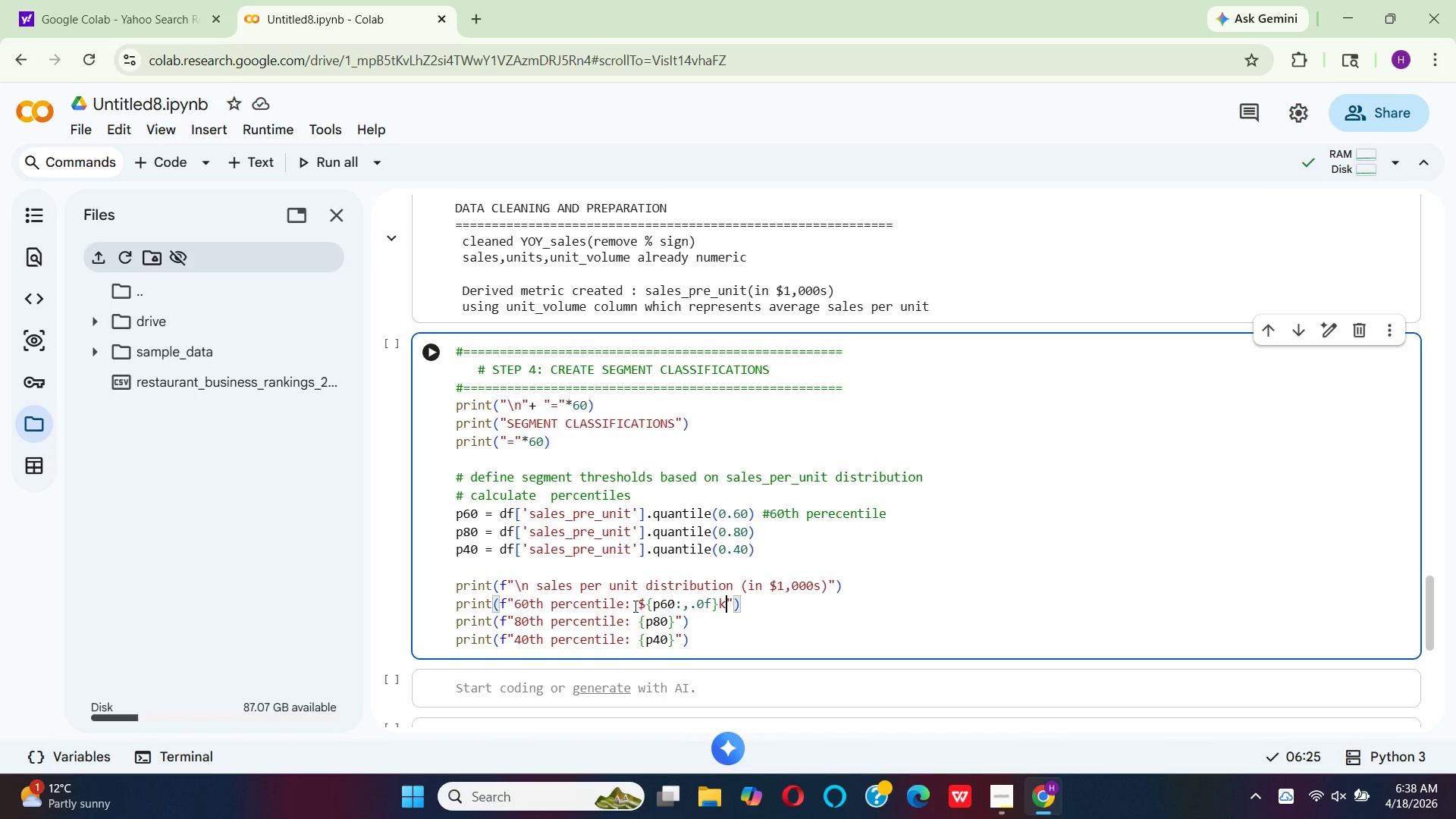 
key(ArrowDown)
 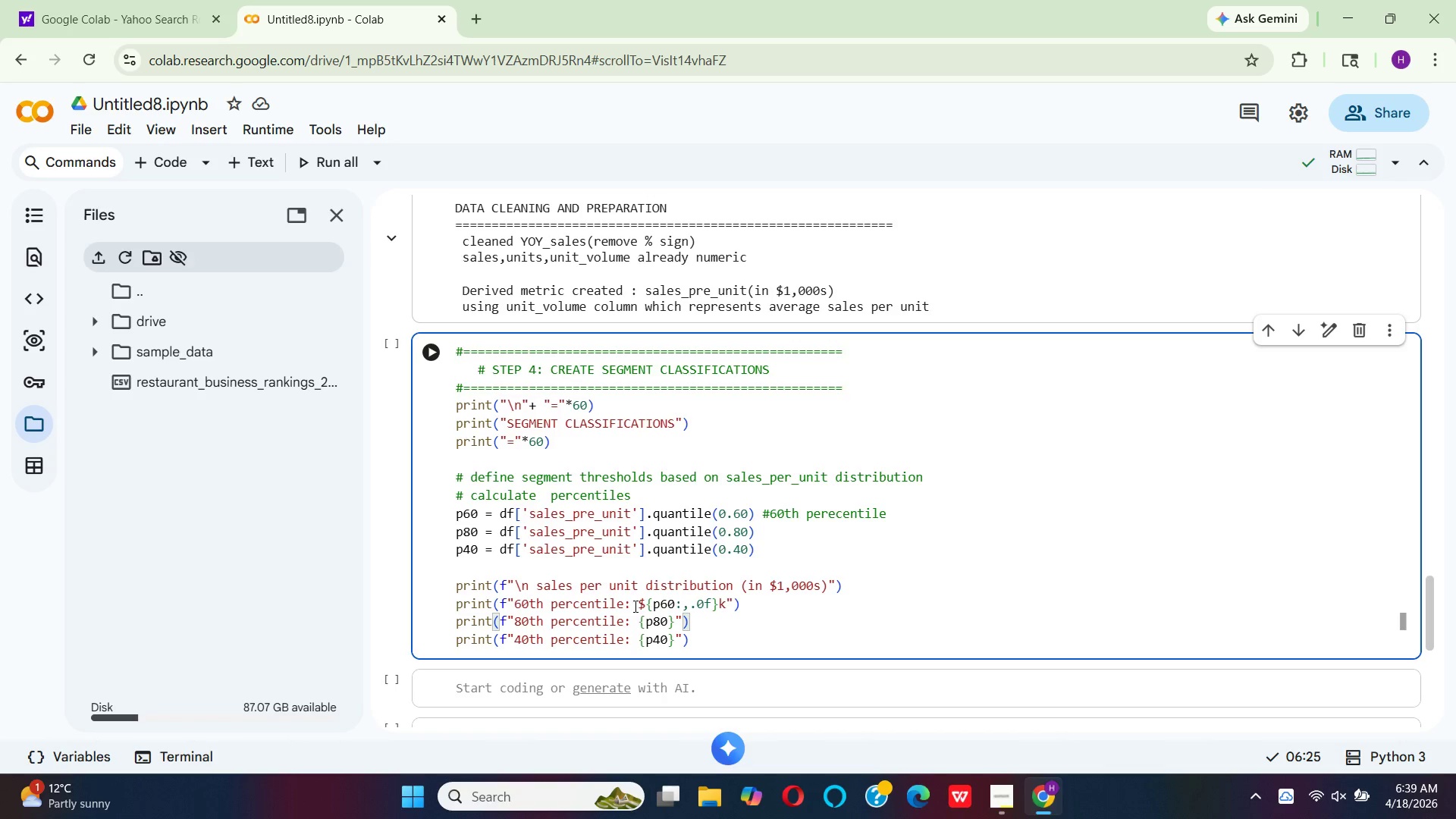 
key(ArrowLeft)
 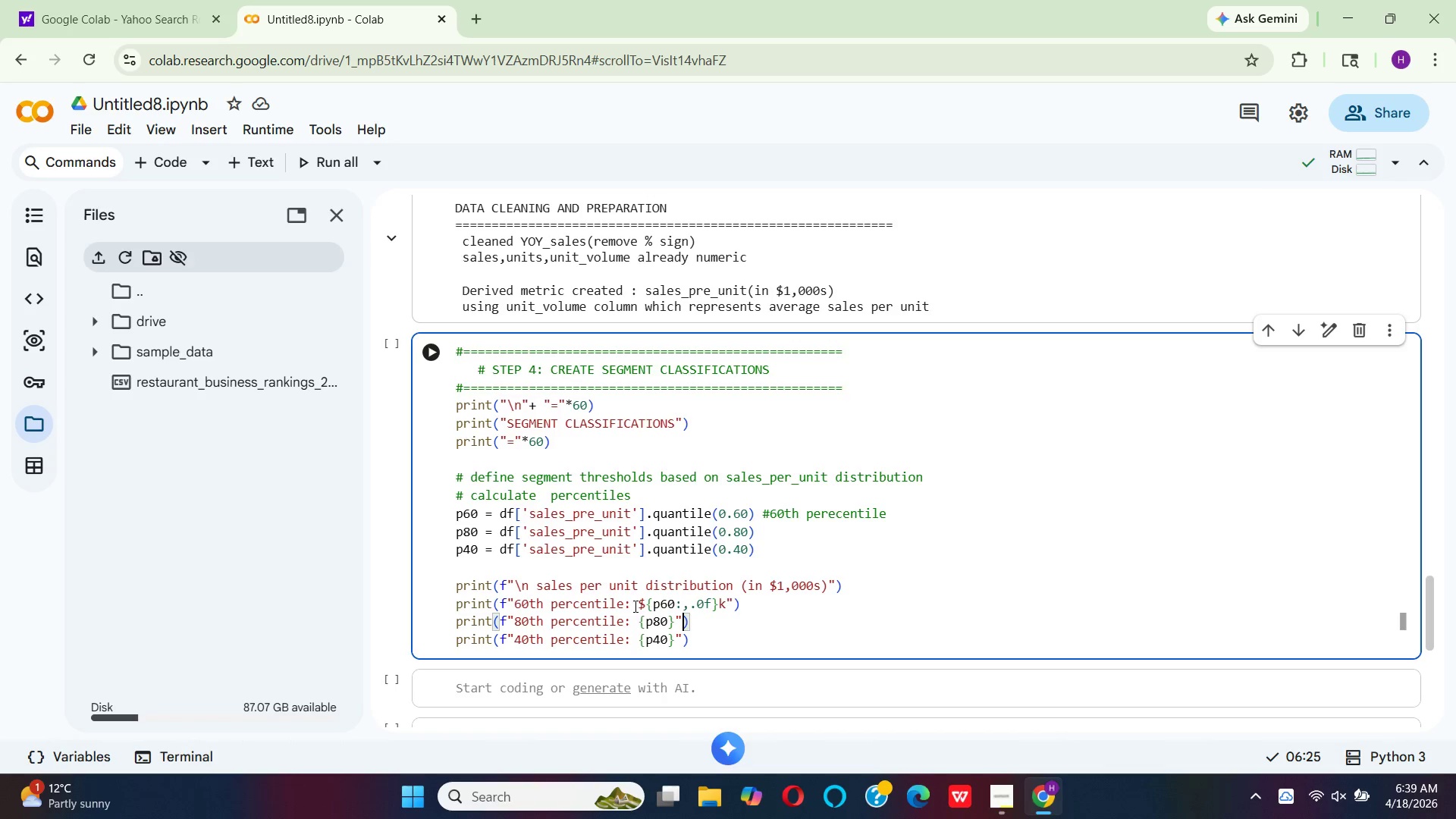 
key(ArrowLeft)
 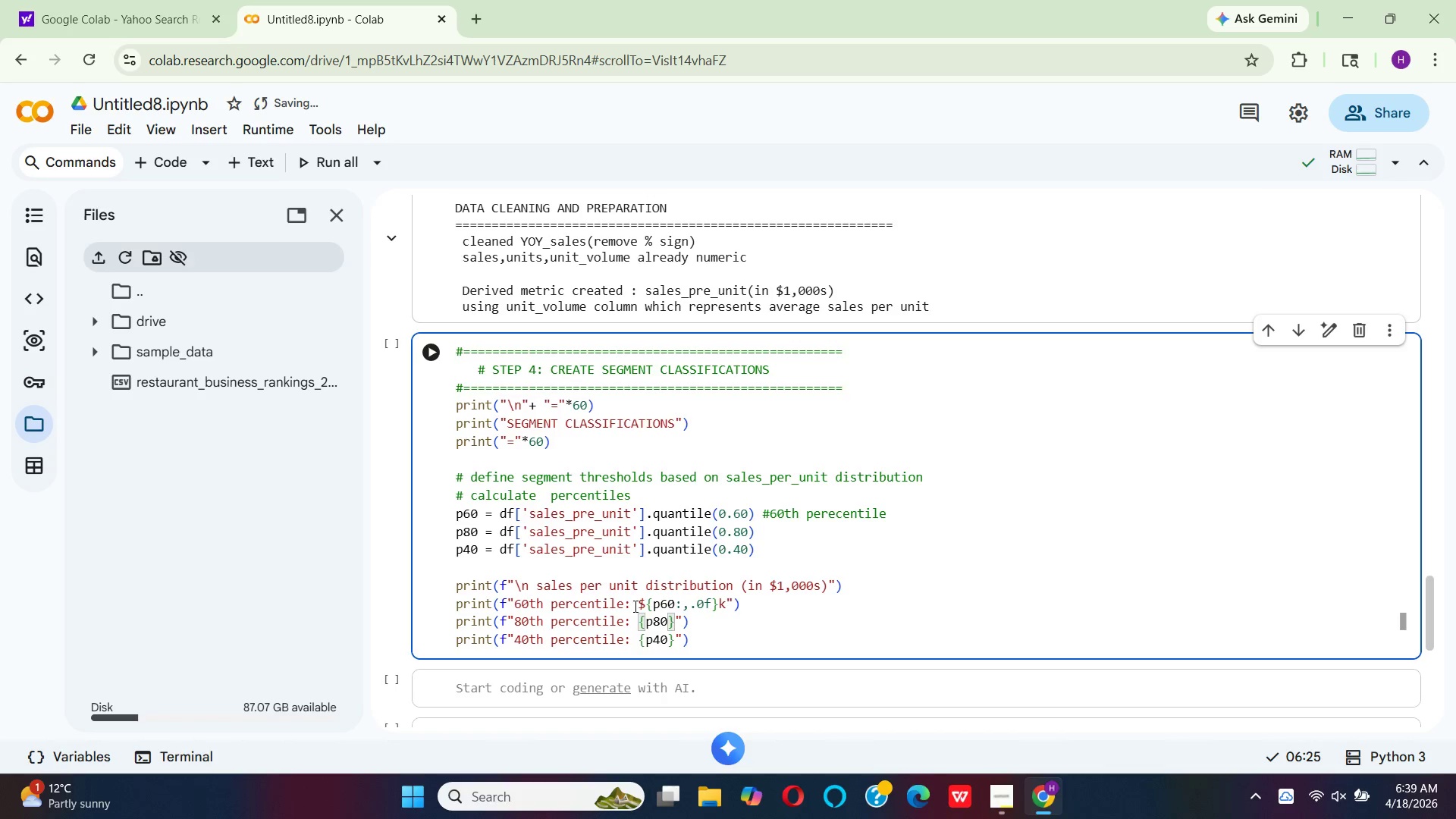 
wait(10.14)
 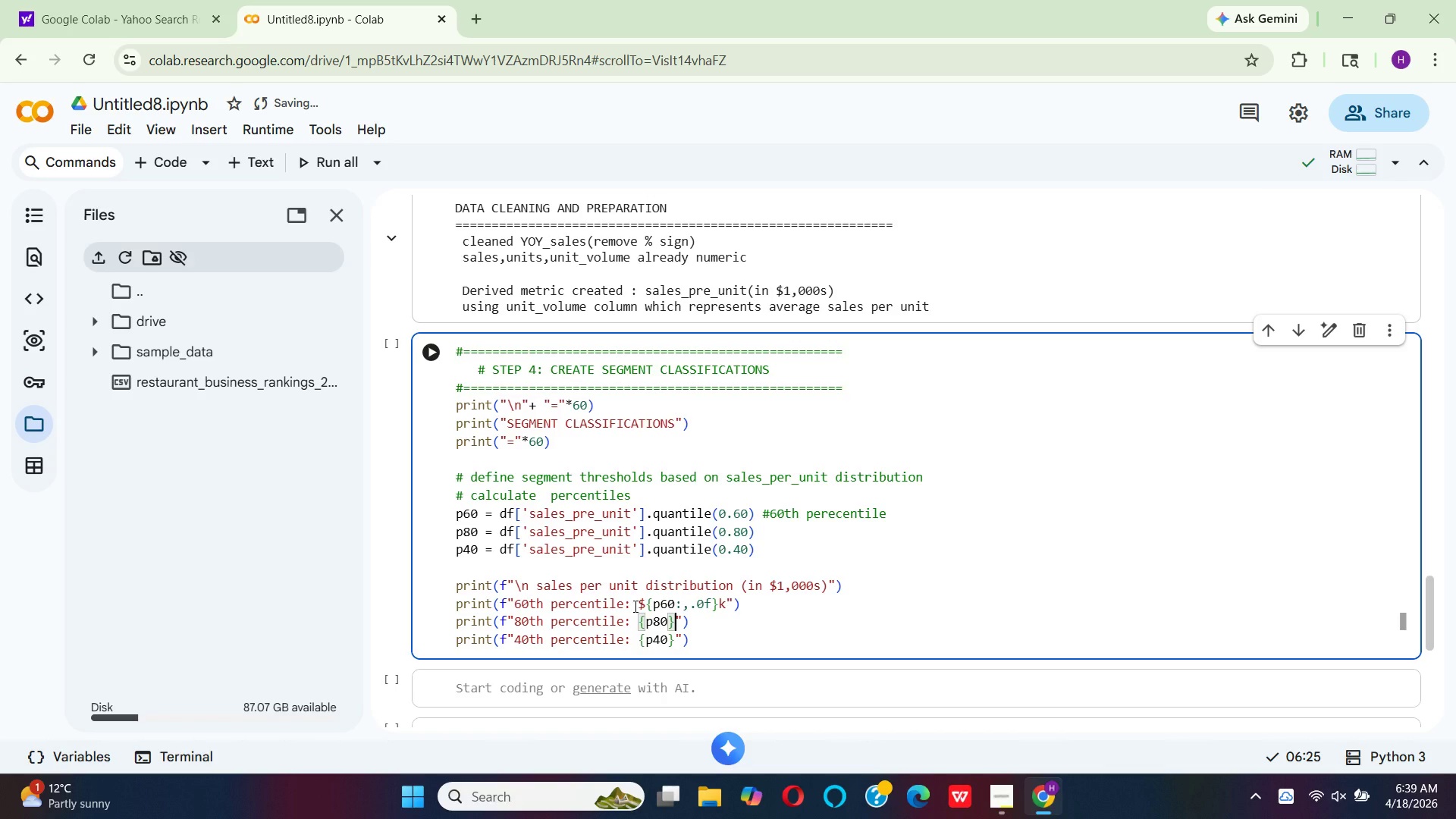 
type(:,.0gf)
key(Backspace)
key(Backspace)
type(f)
 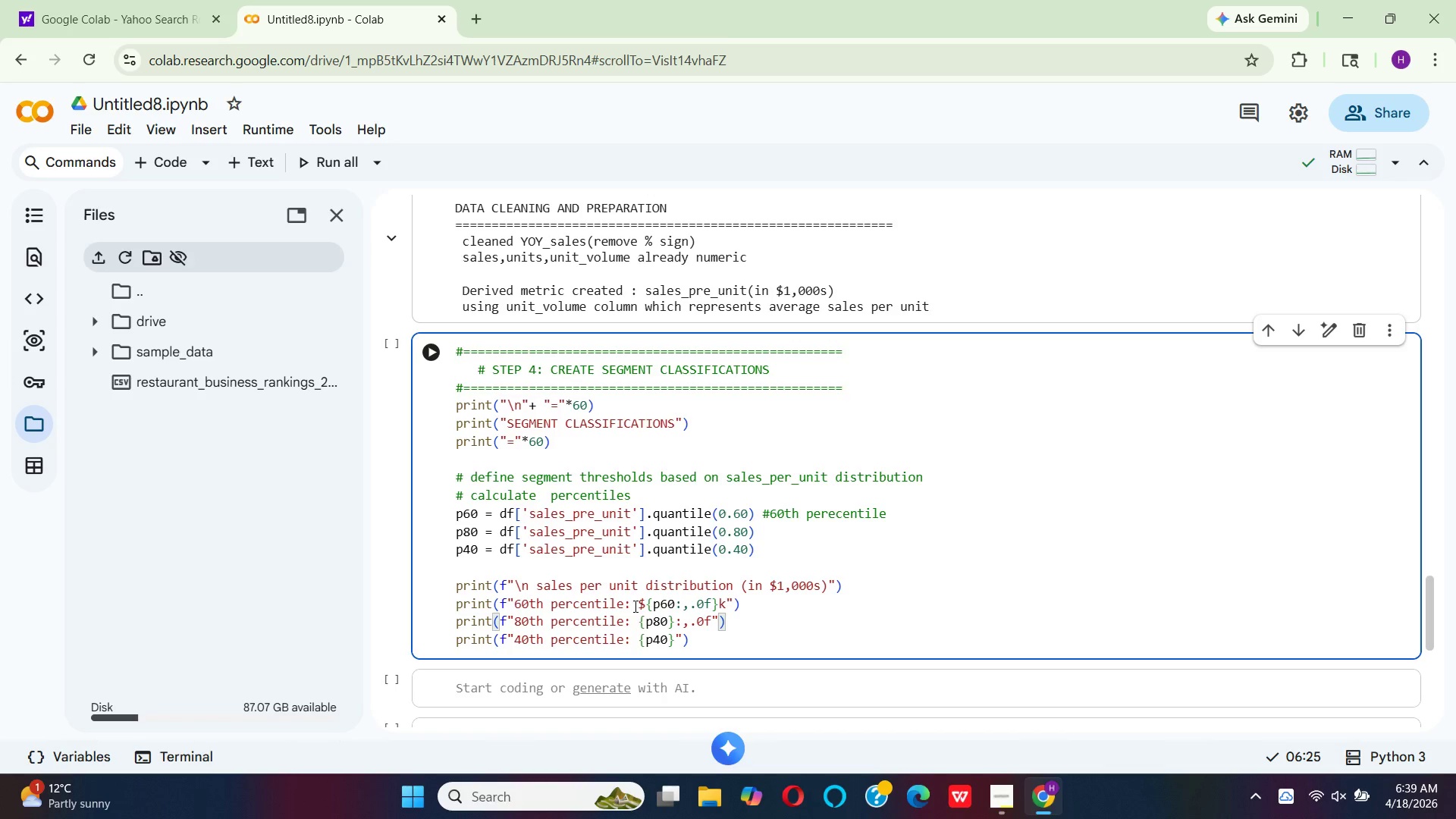 
key(Backspace)
 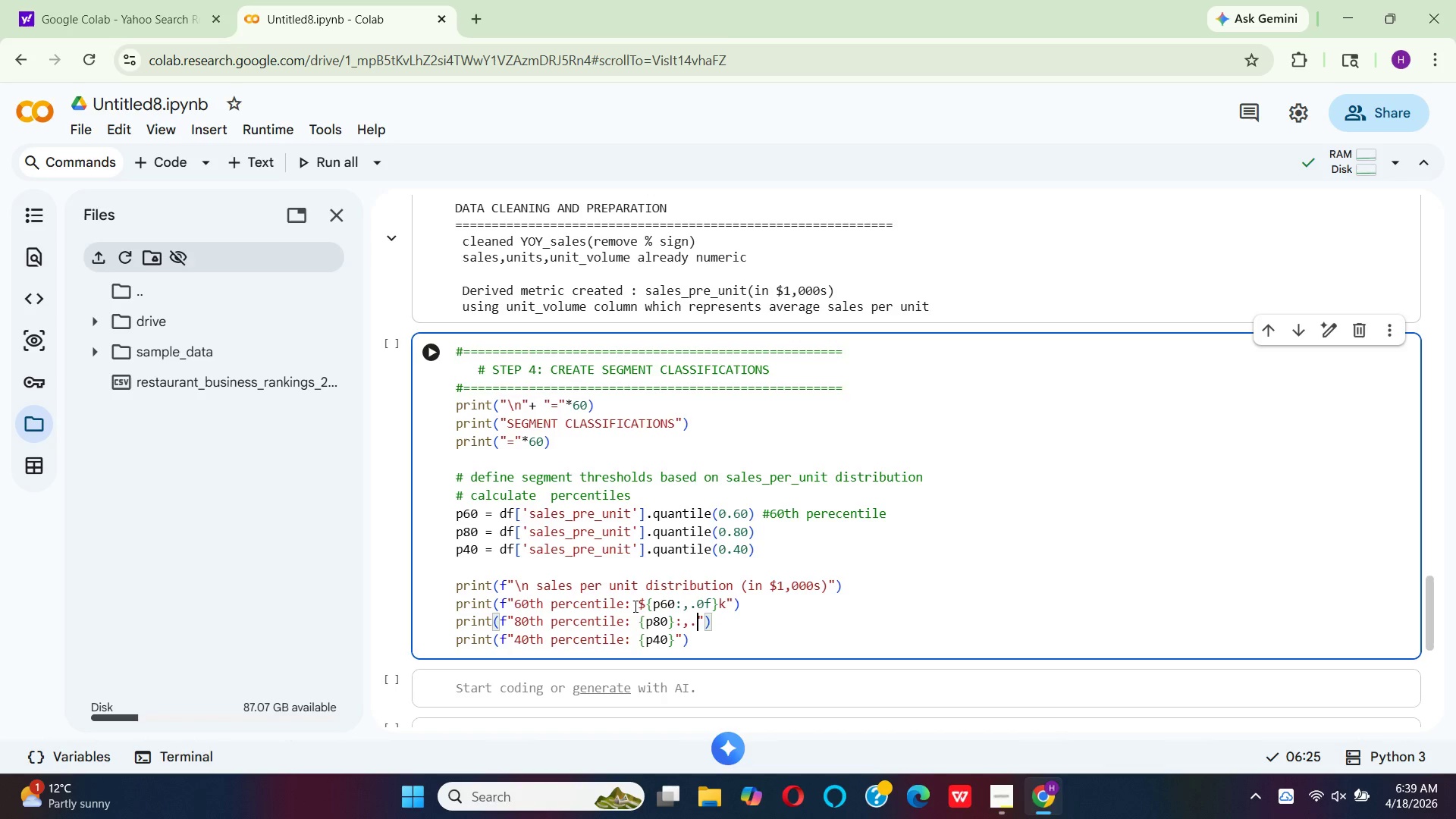 
key(Backspace)
 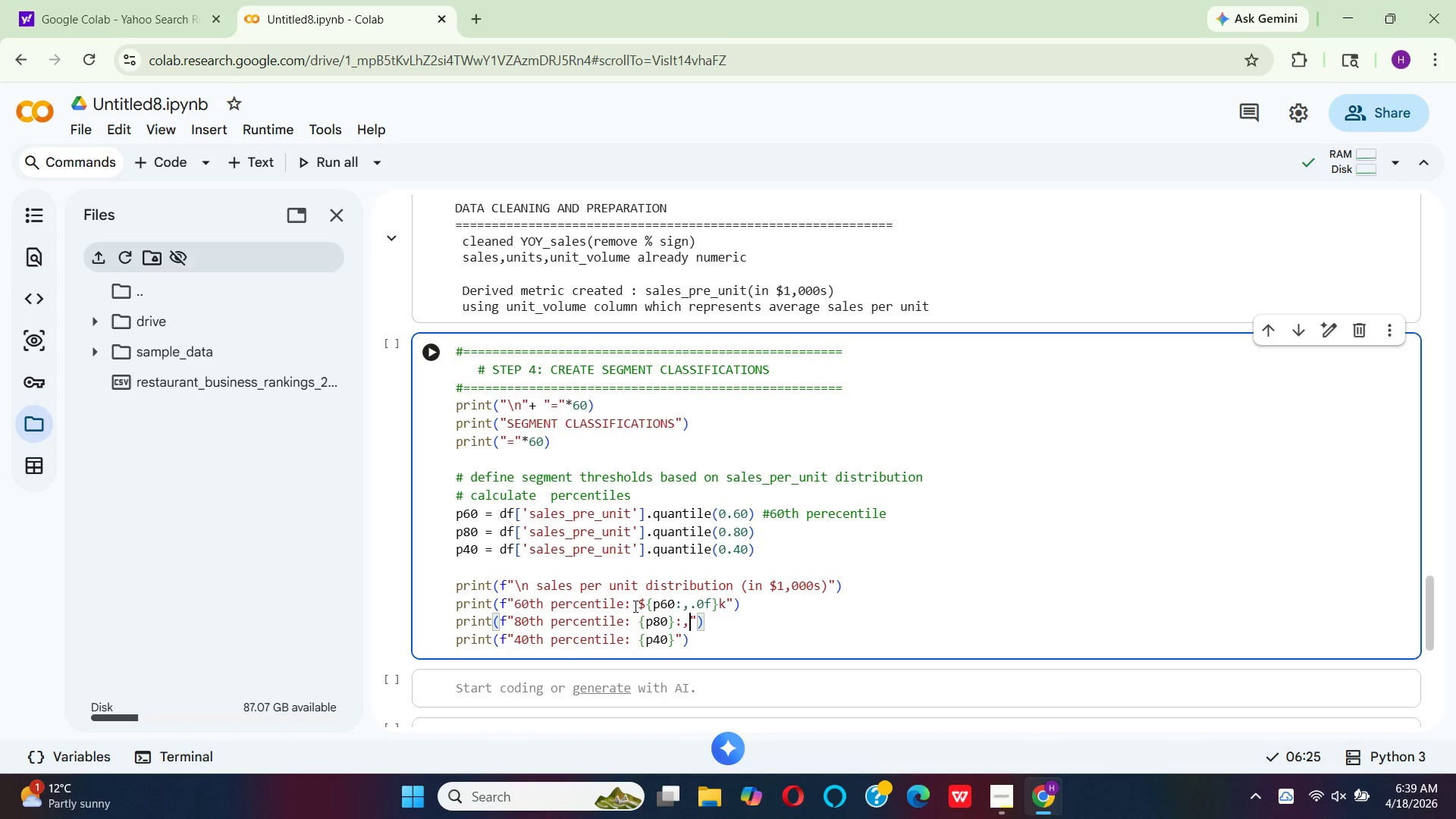 
key(Backspace)
 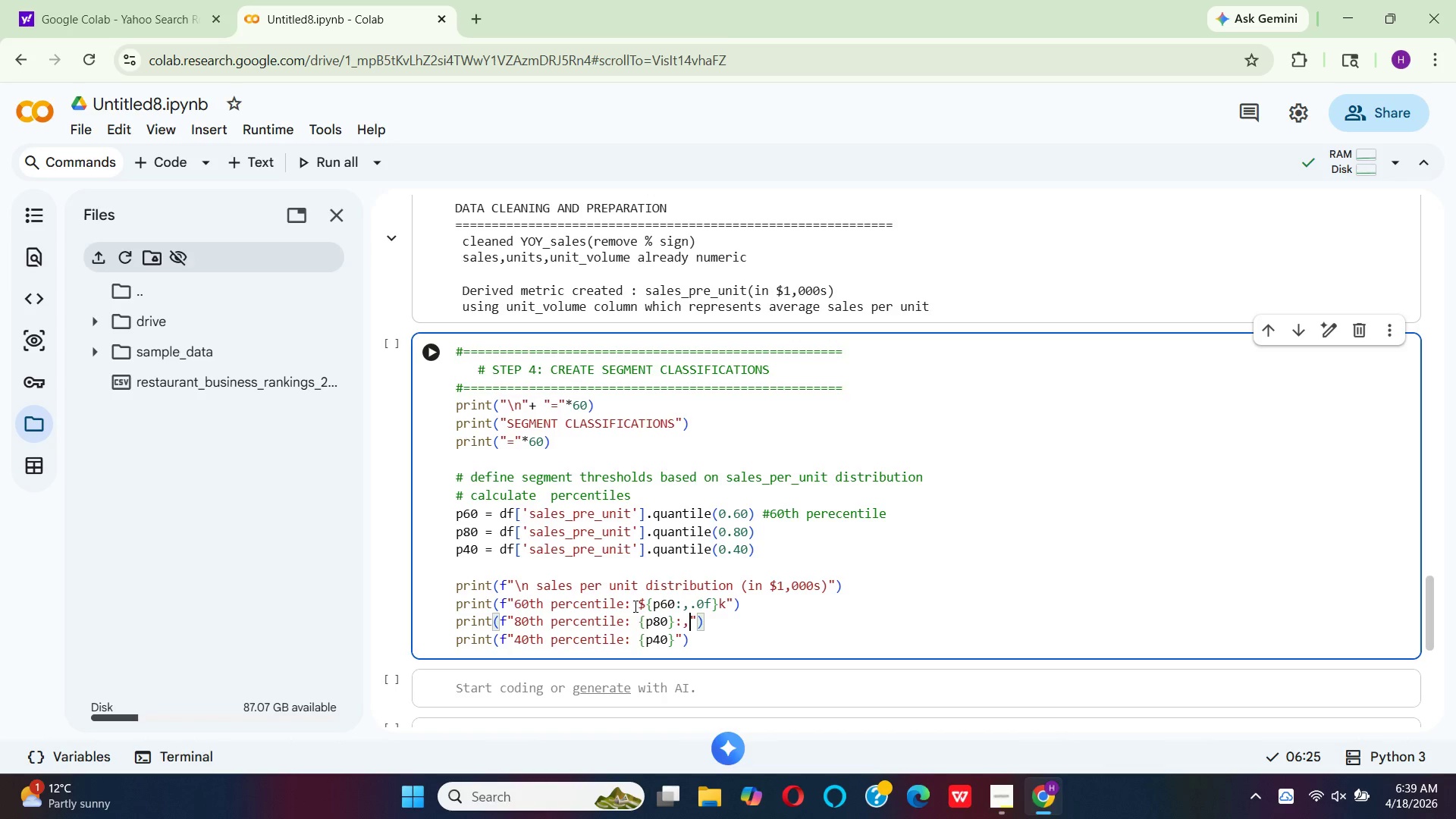 
key(Backspace)
 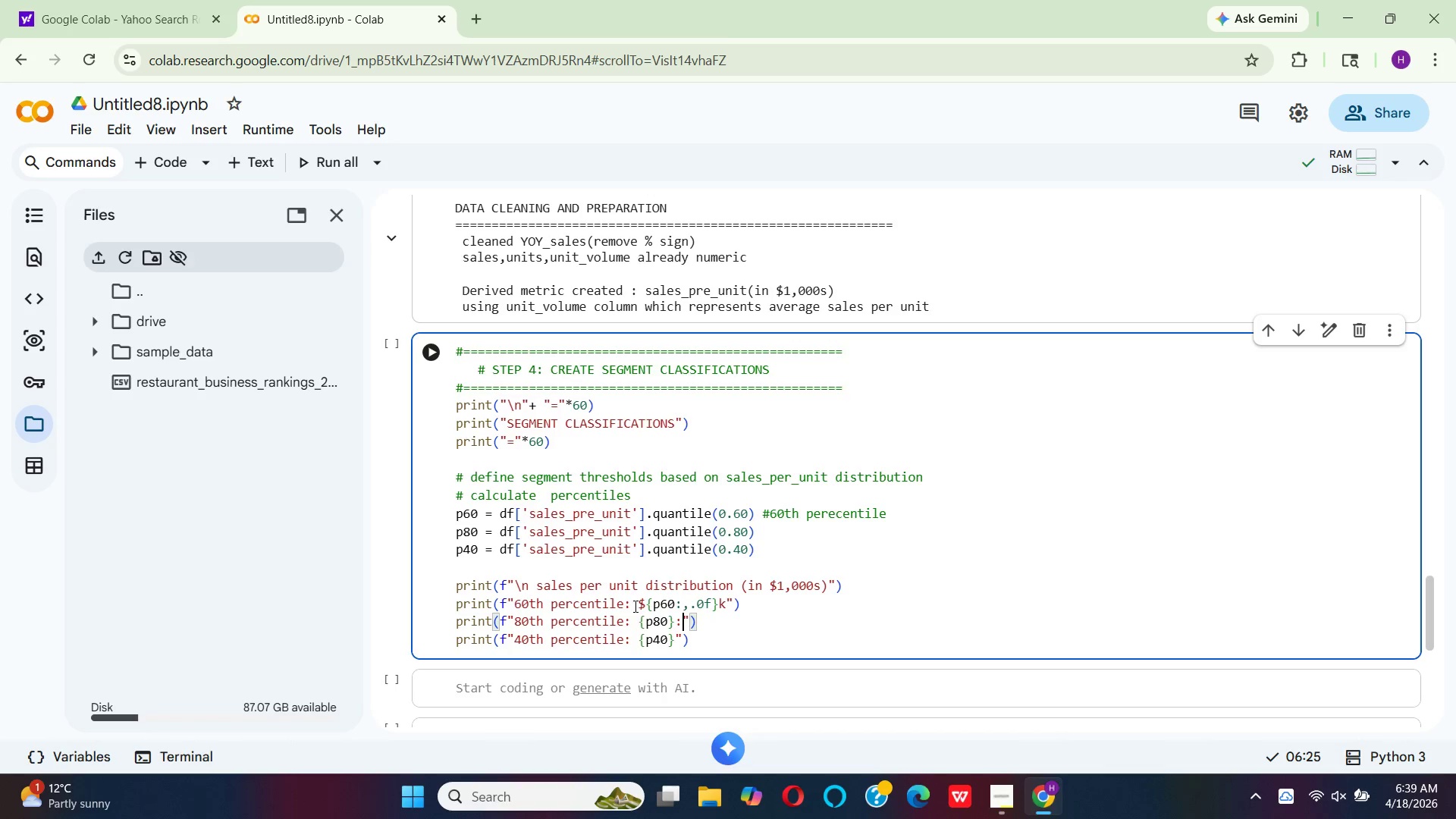 
key(Backspace)
 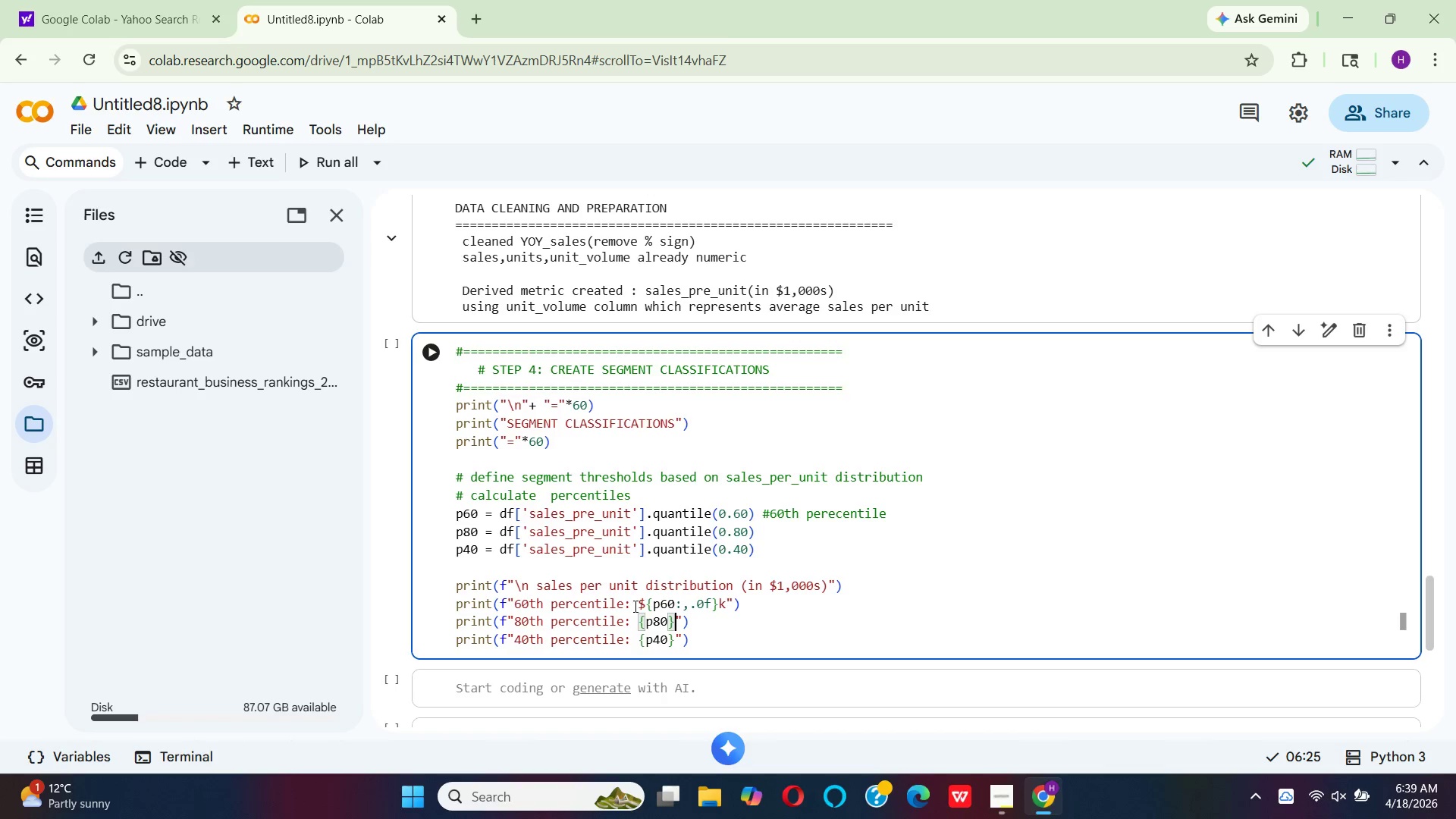 
key(ArrowLeft)
 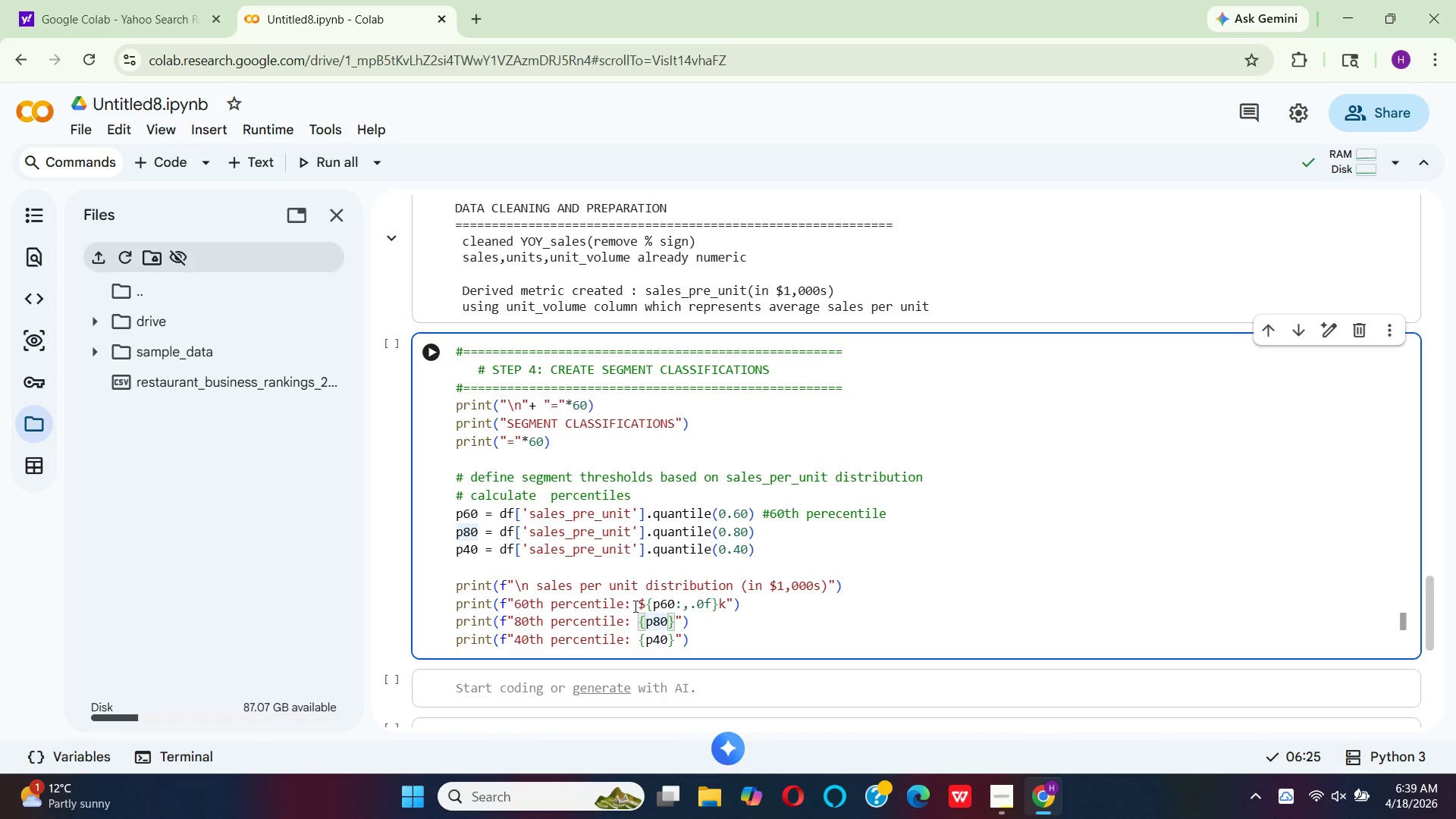 
type(:,.0f)
 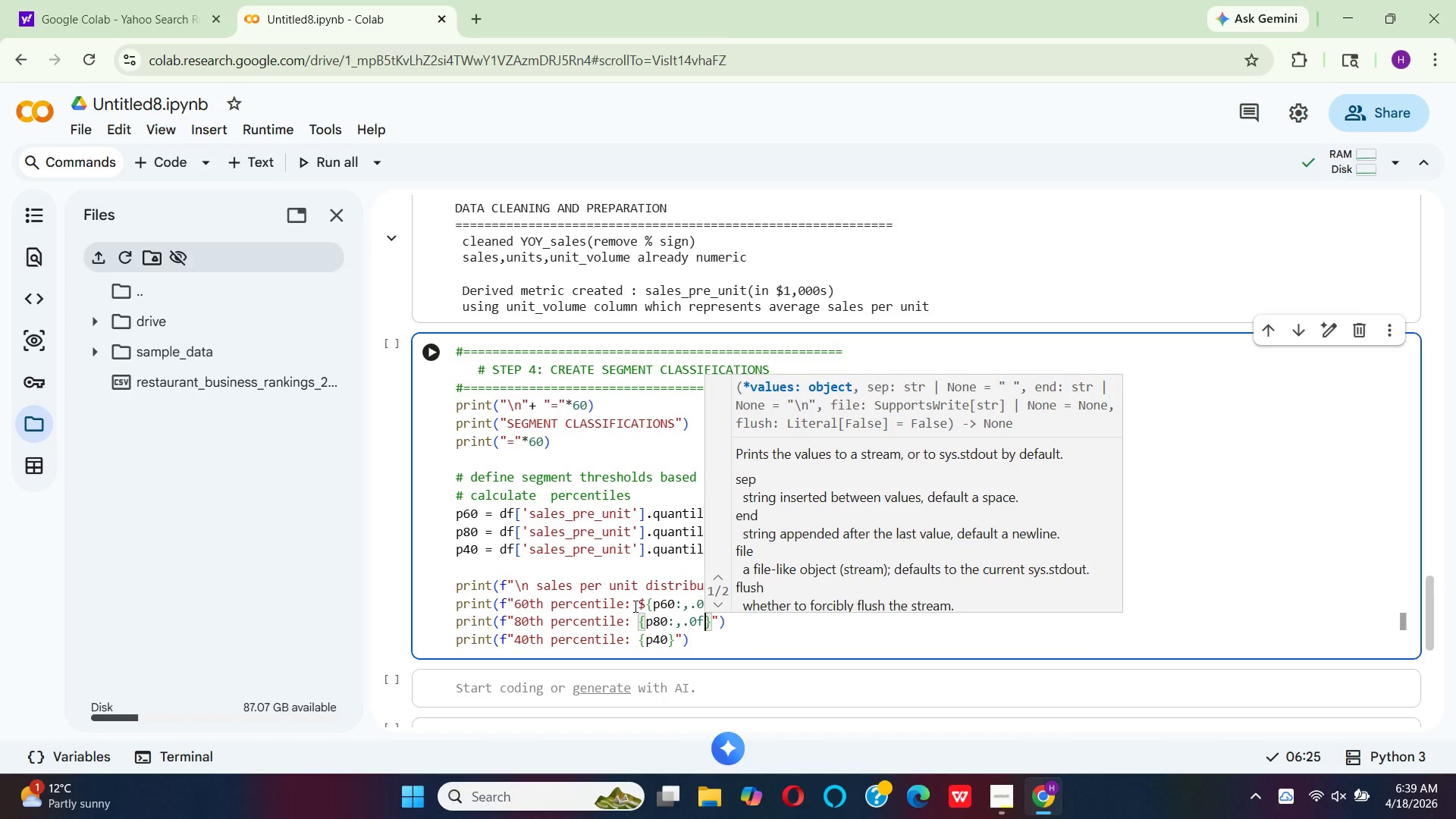 
key(ArrowRight)
 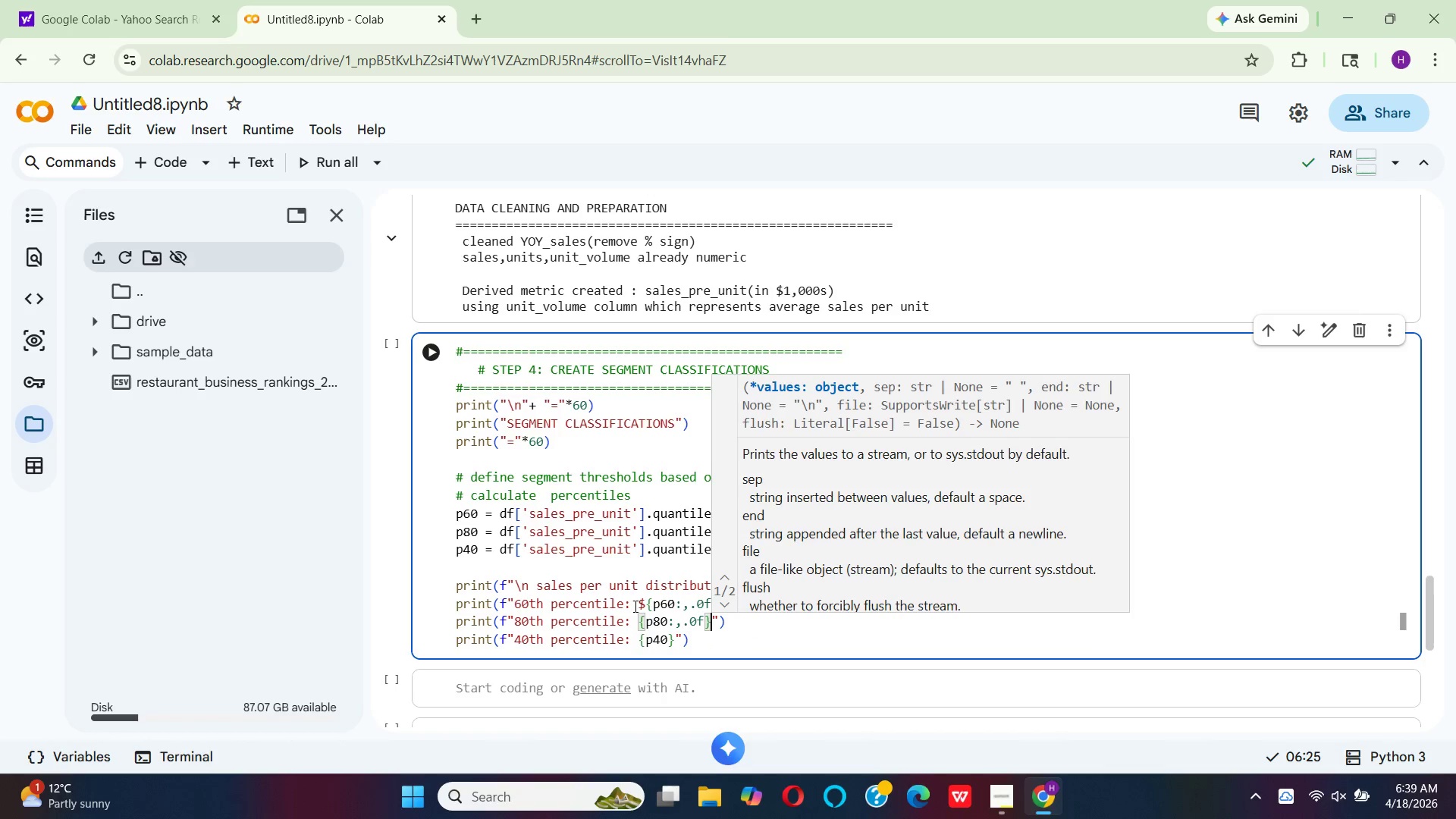 
key(K)
 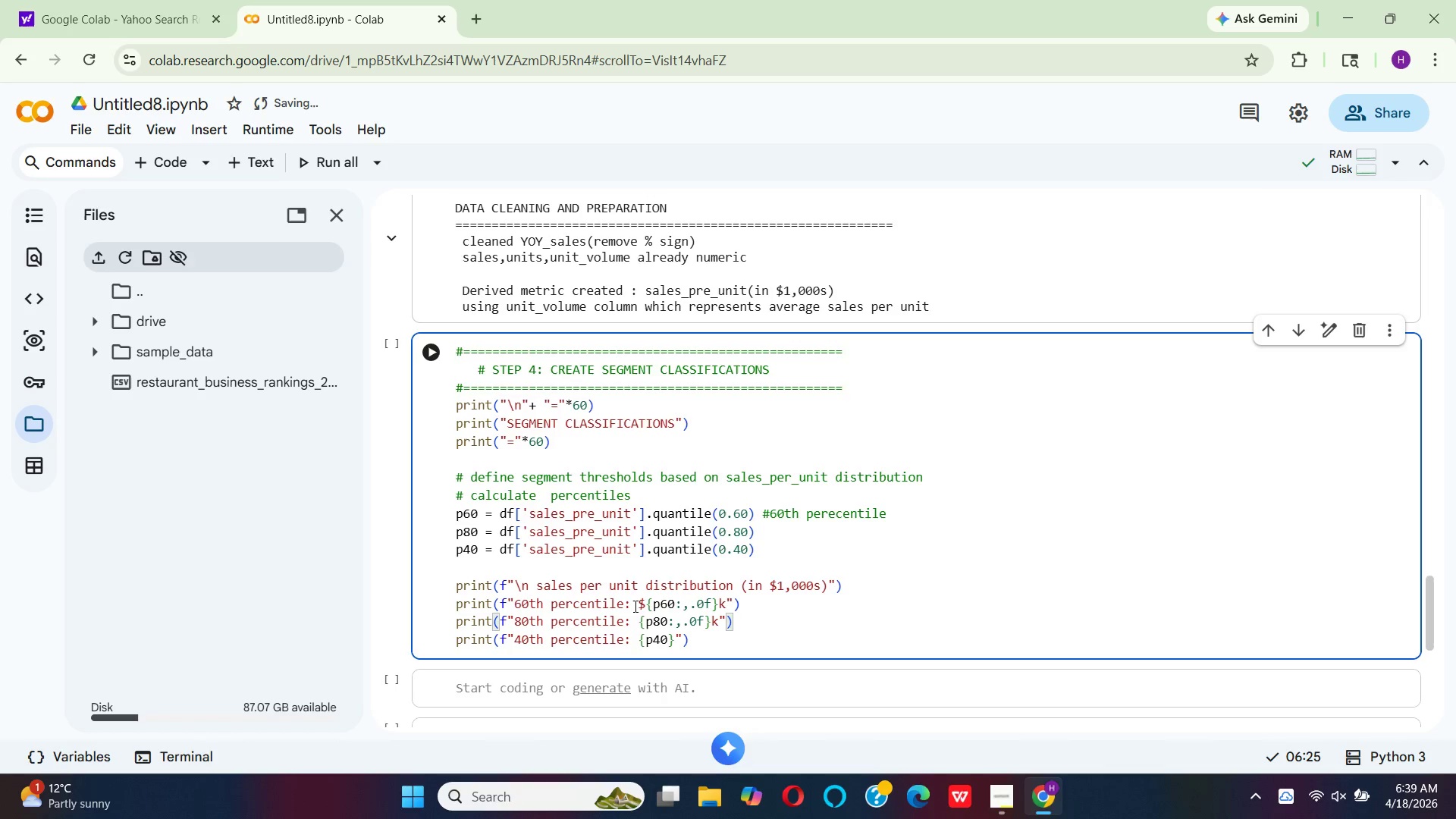 
wait(6.58)
 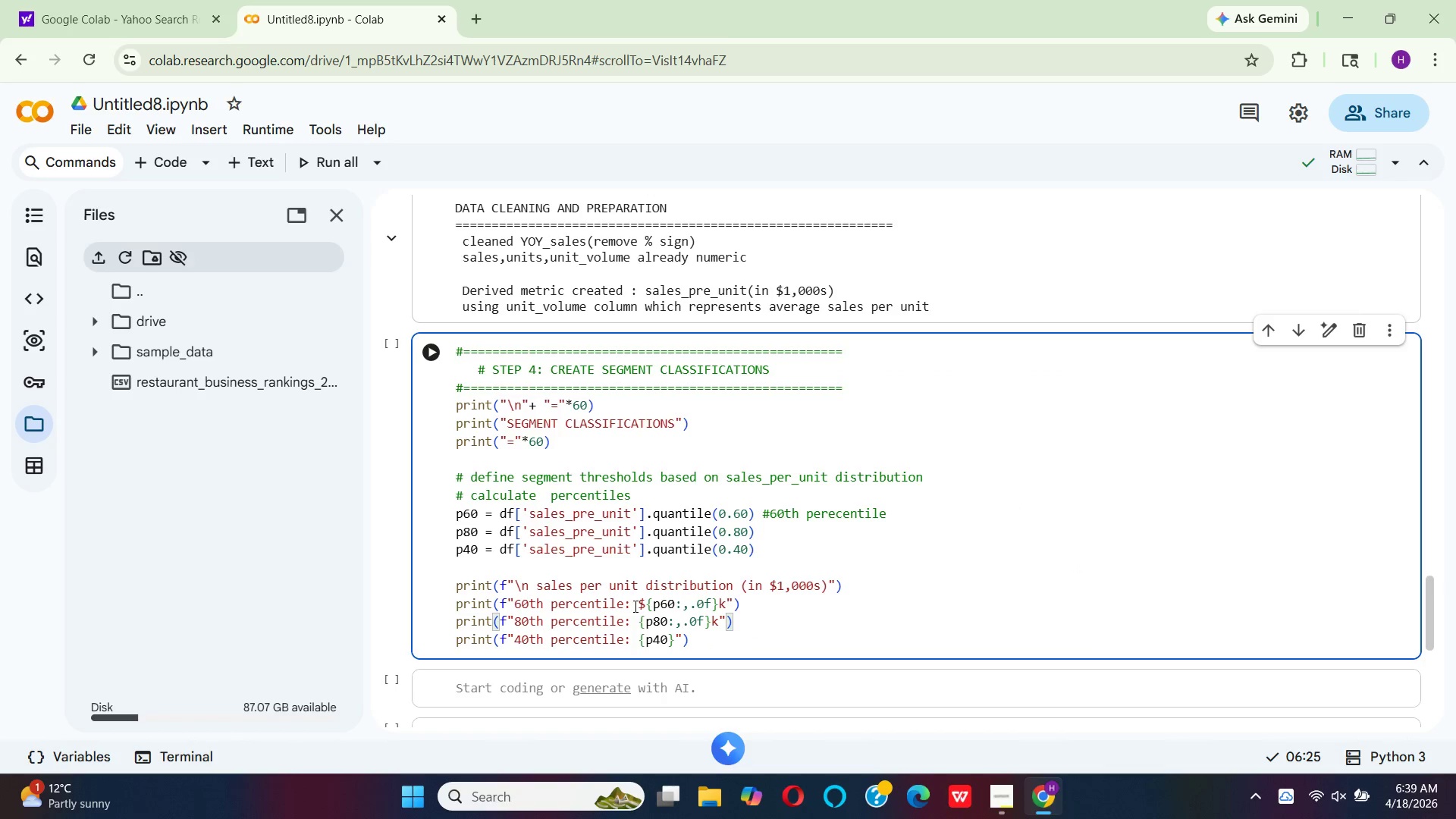 
key(ArrowDown)
 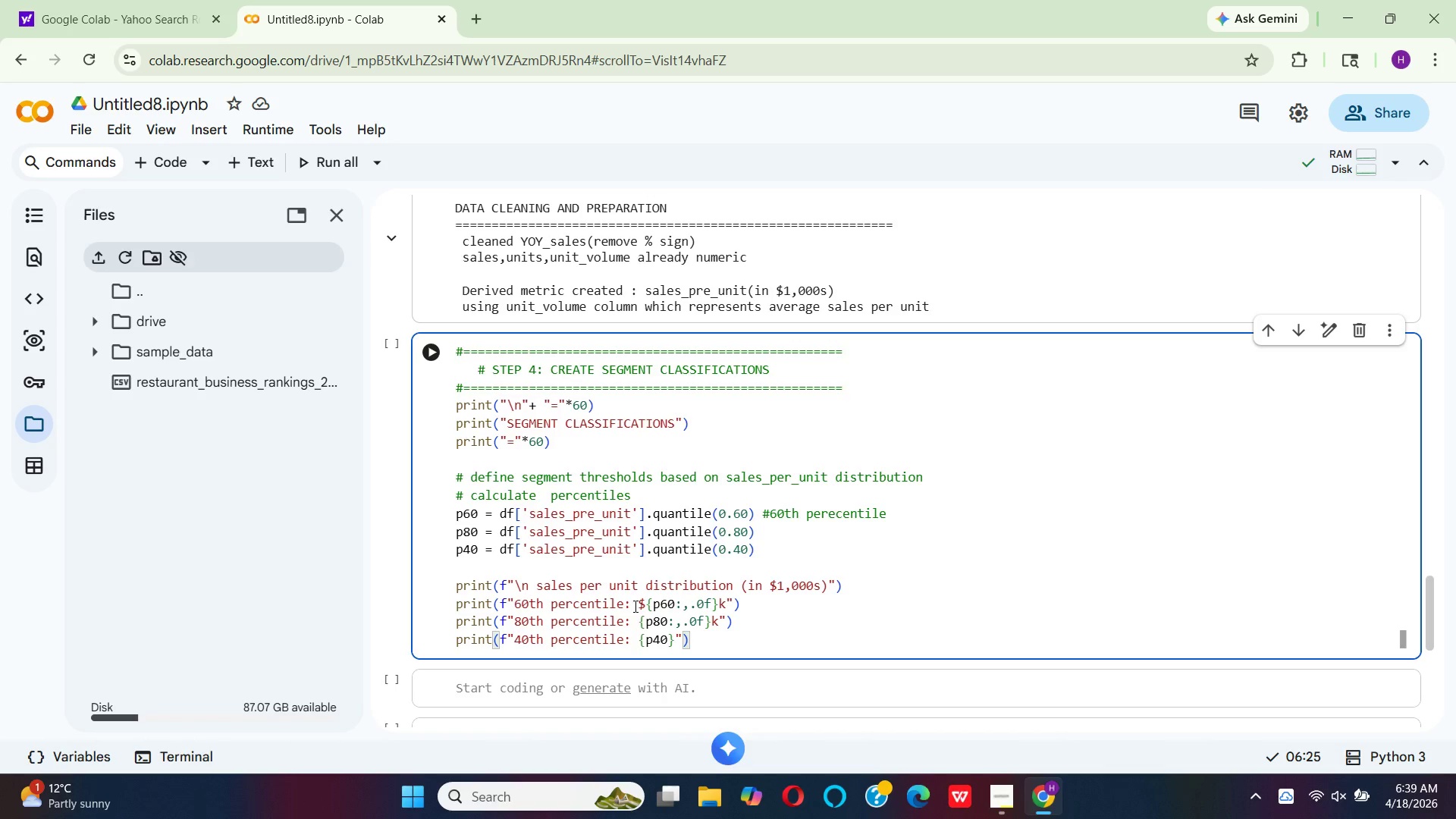 
key(ArrowLeft)
 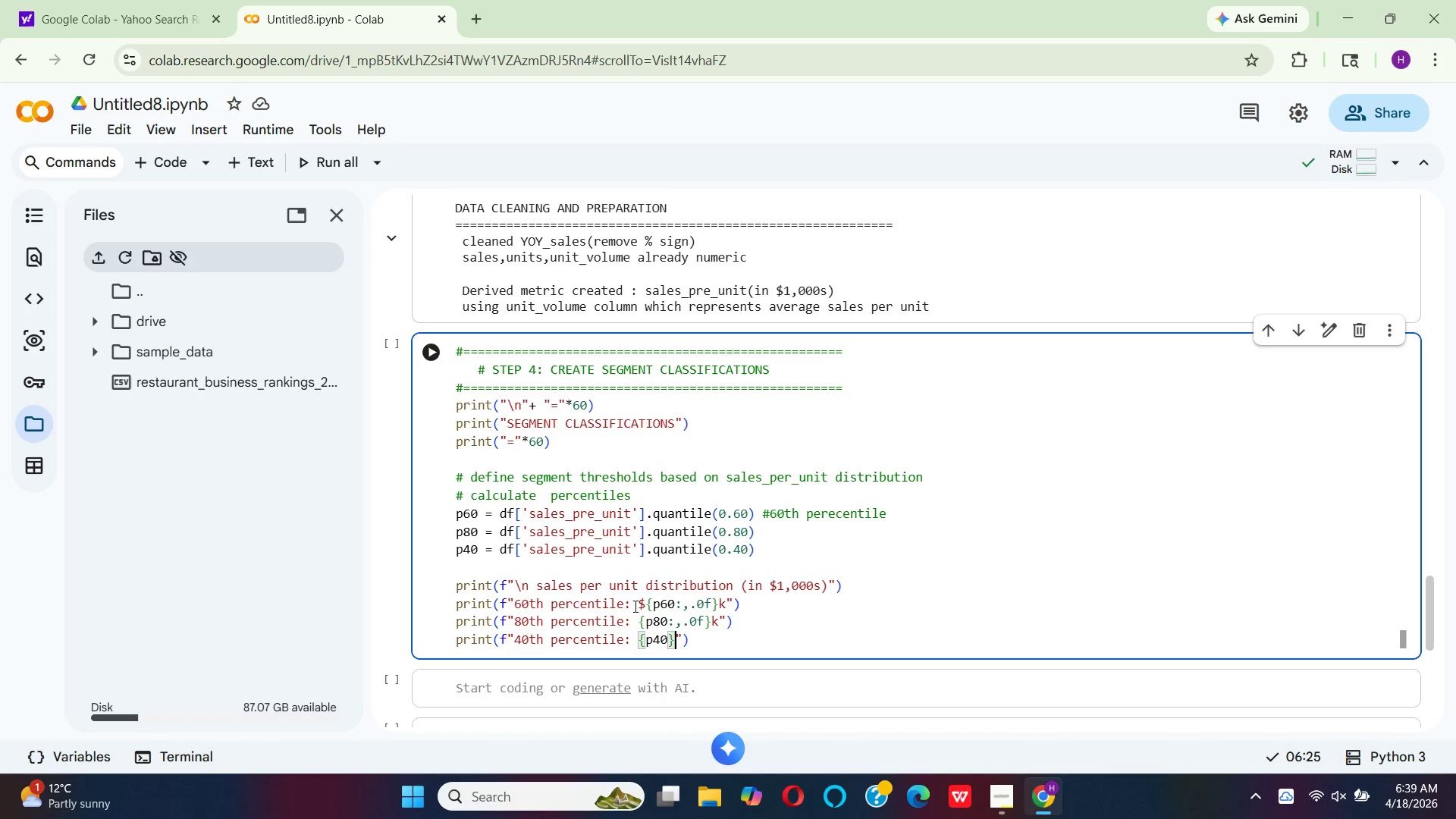 
key(ArrowLeft)
 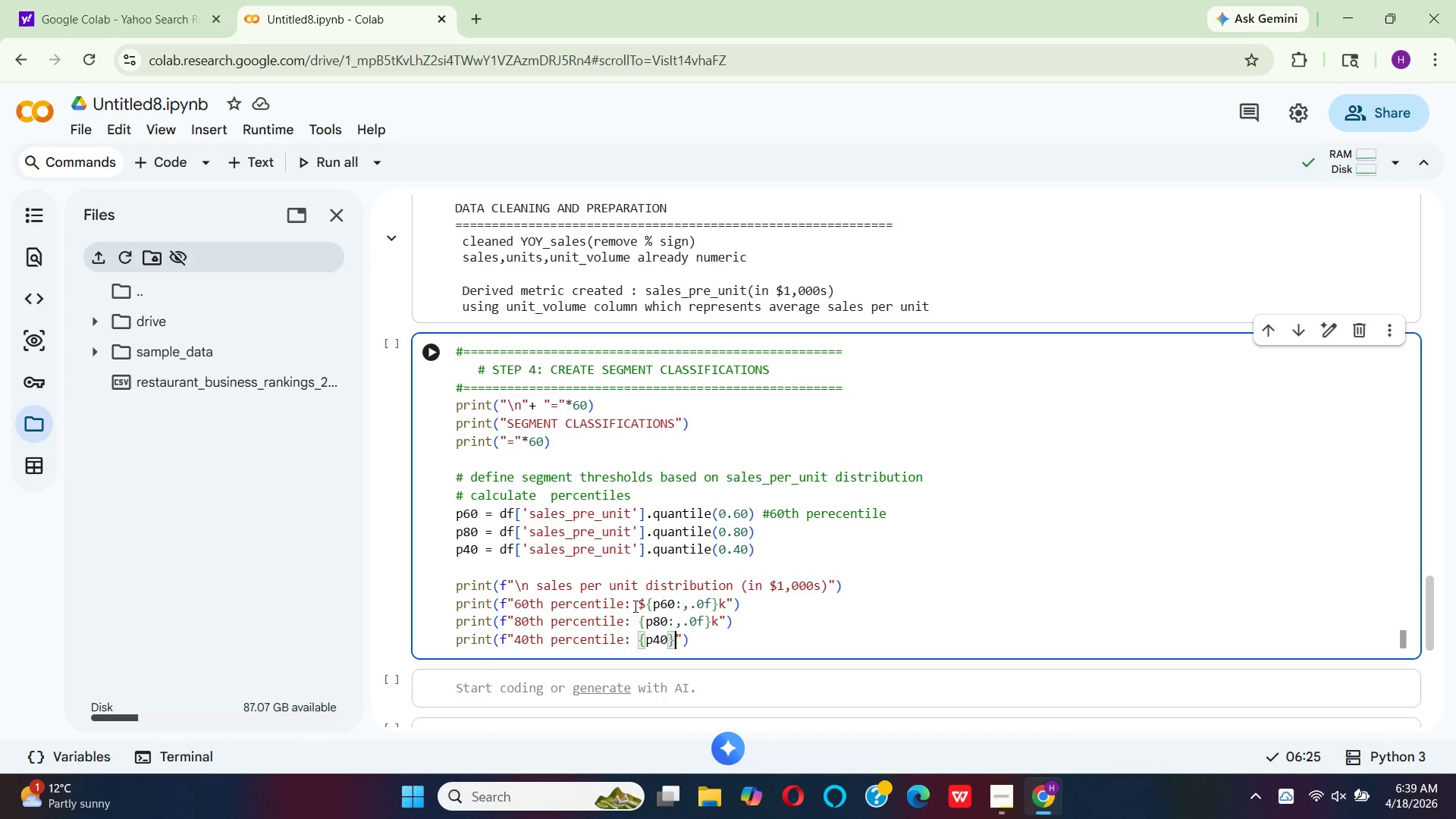 
key(ArrowLeft)
 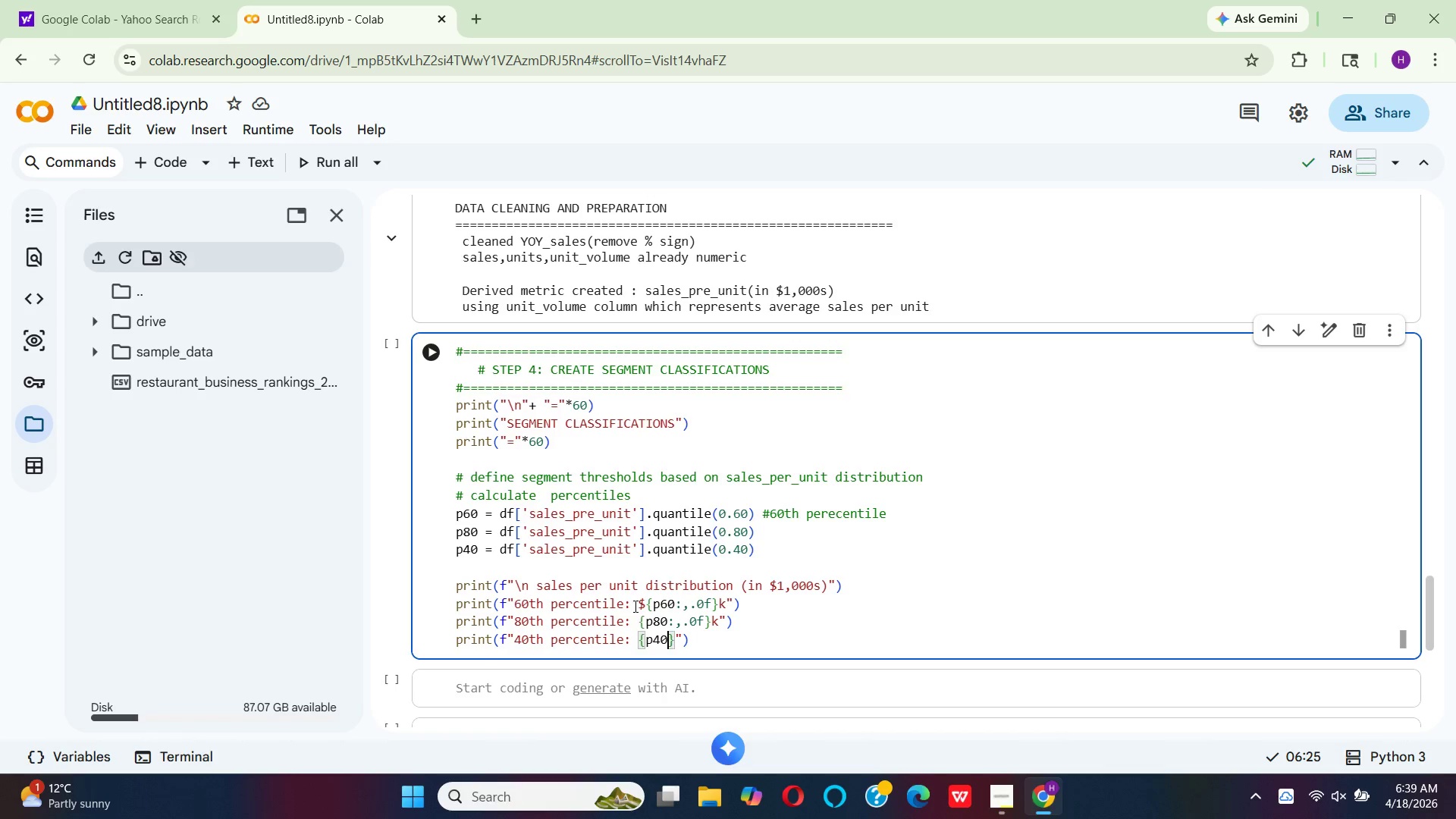 
key(ArrowLeft)
 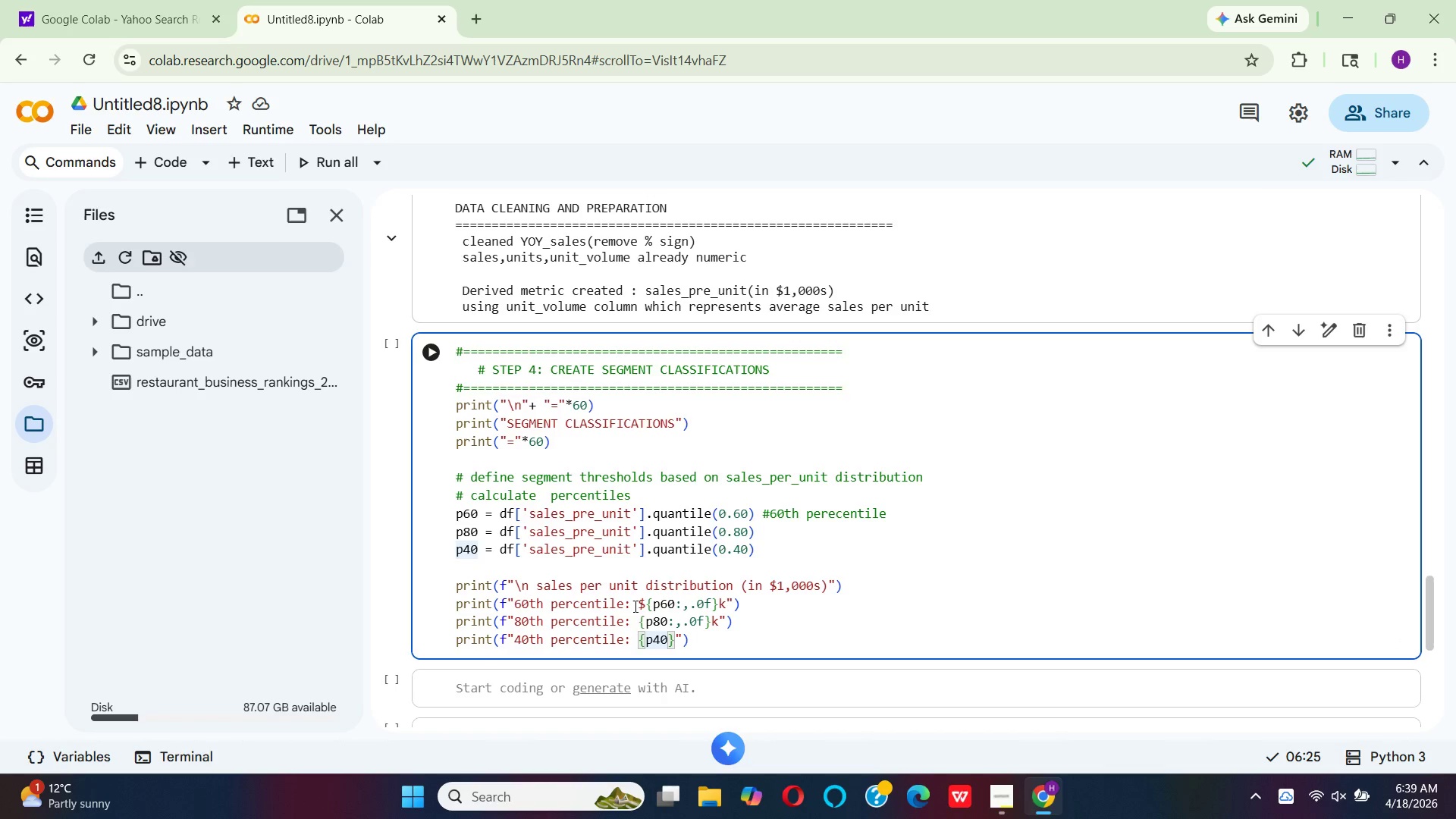 
key(ArrowRight)
 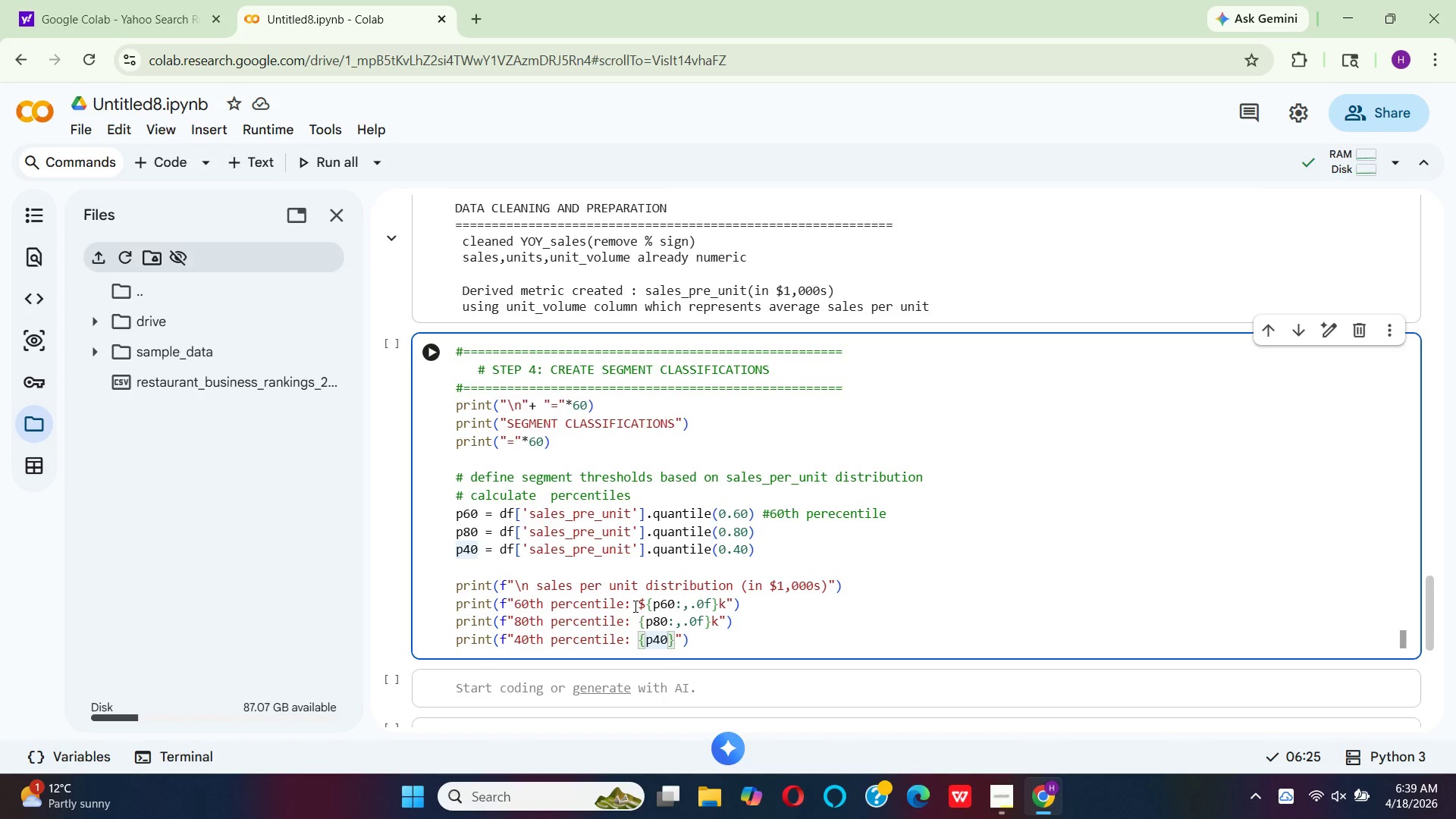 
type(:,.o)
key(Backspace)
type(0f)
 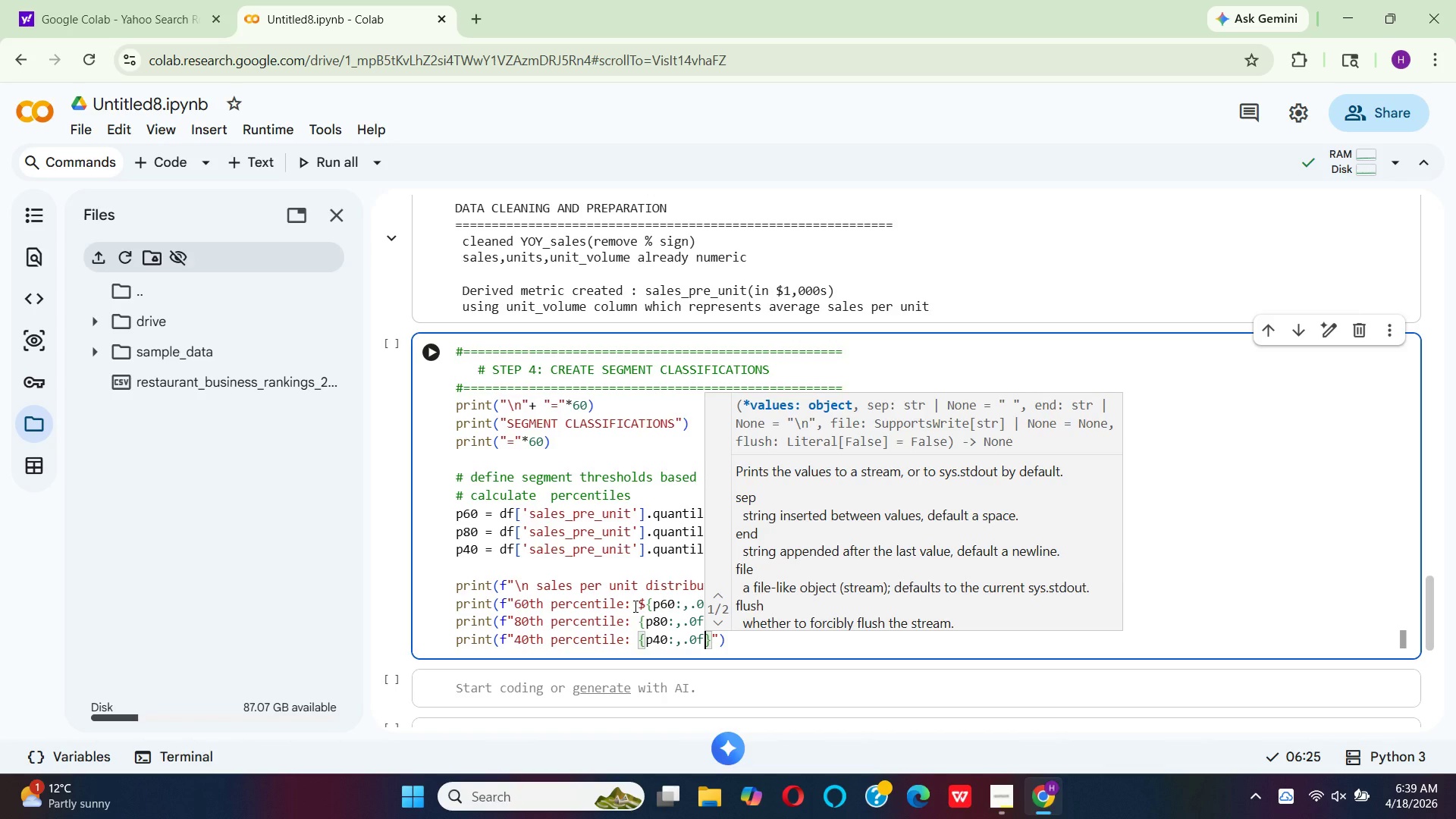 
key(ArrowRight)
 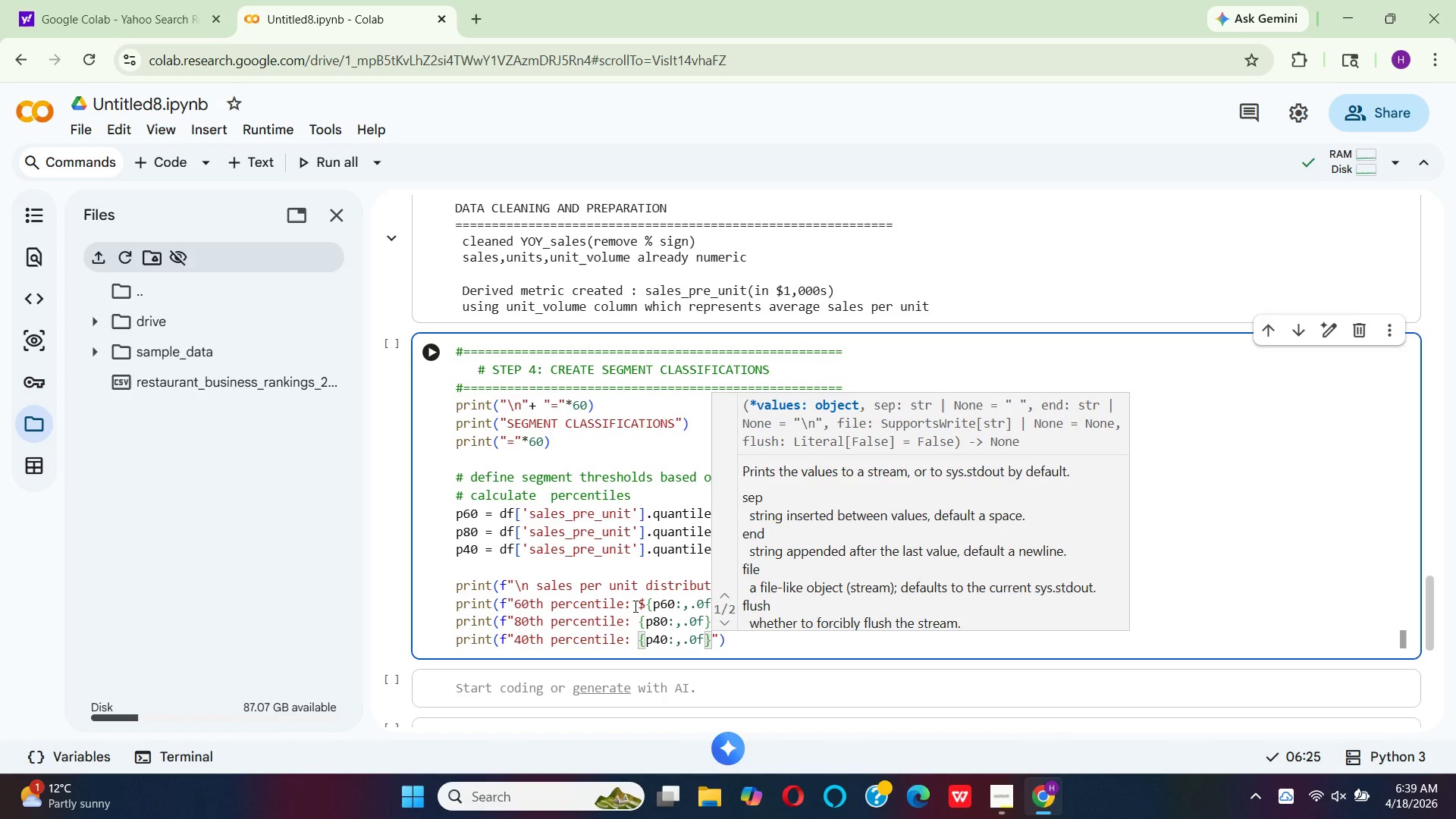 
key(K)
 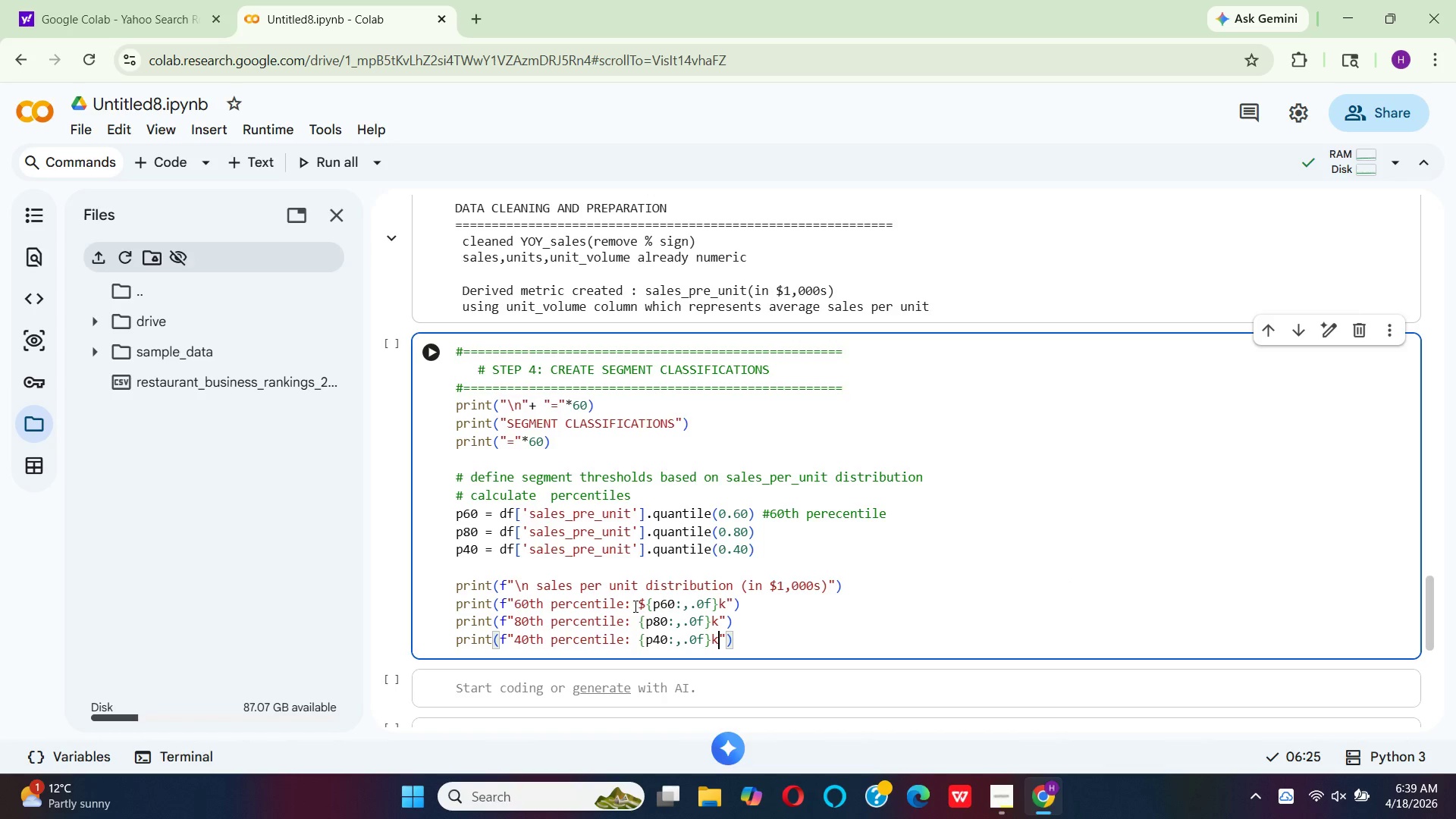 
key(ArrowRight)
 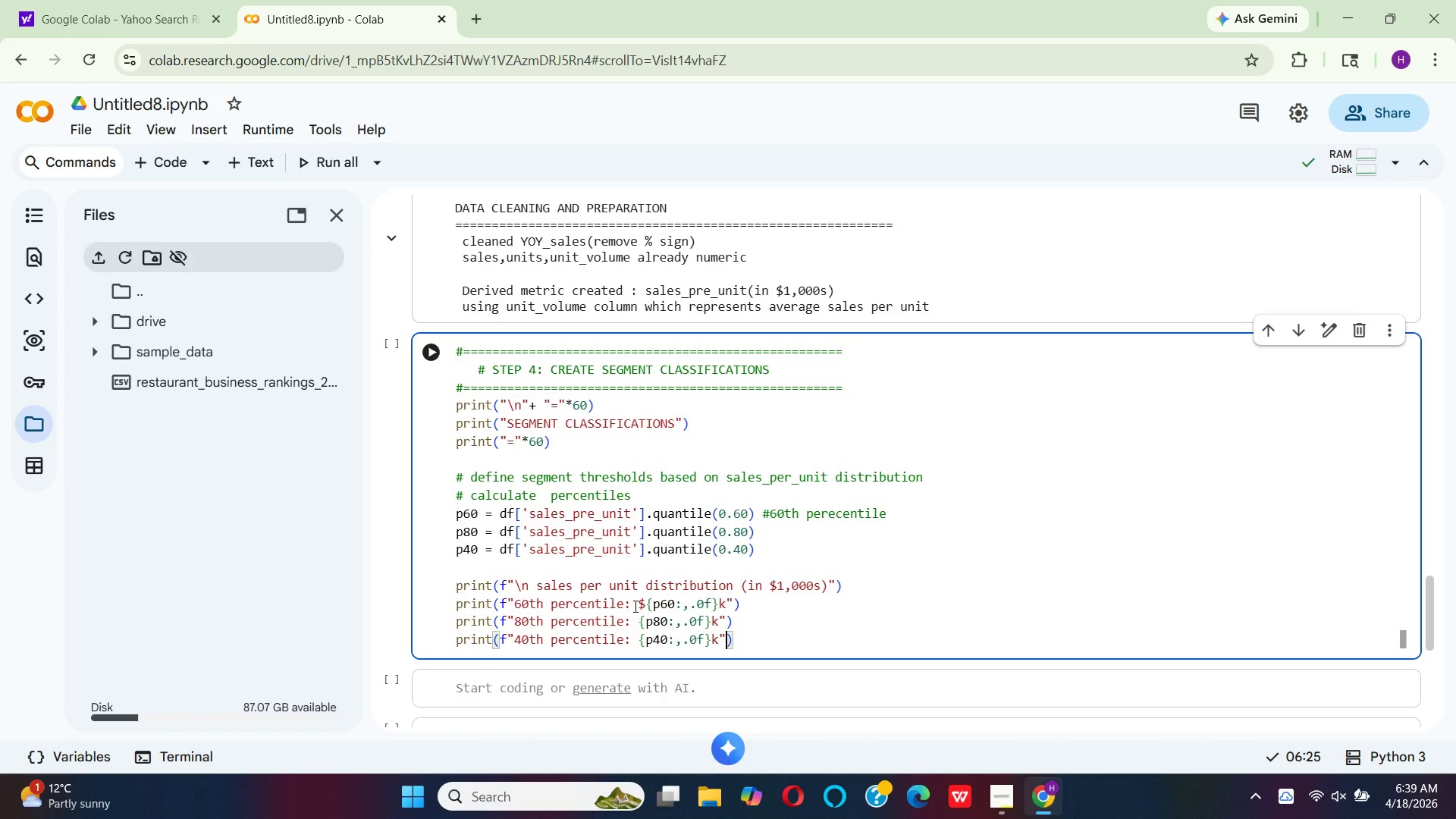 
key(ArrowRight)
 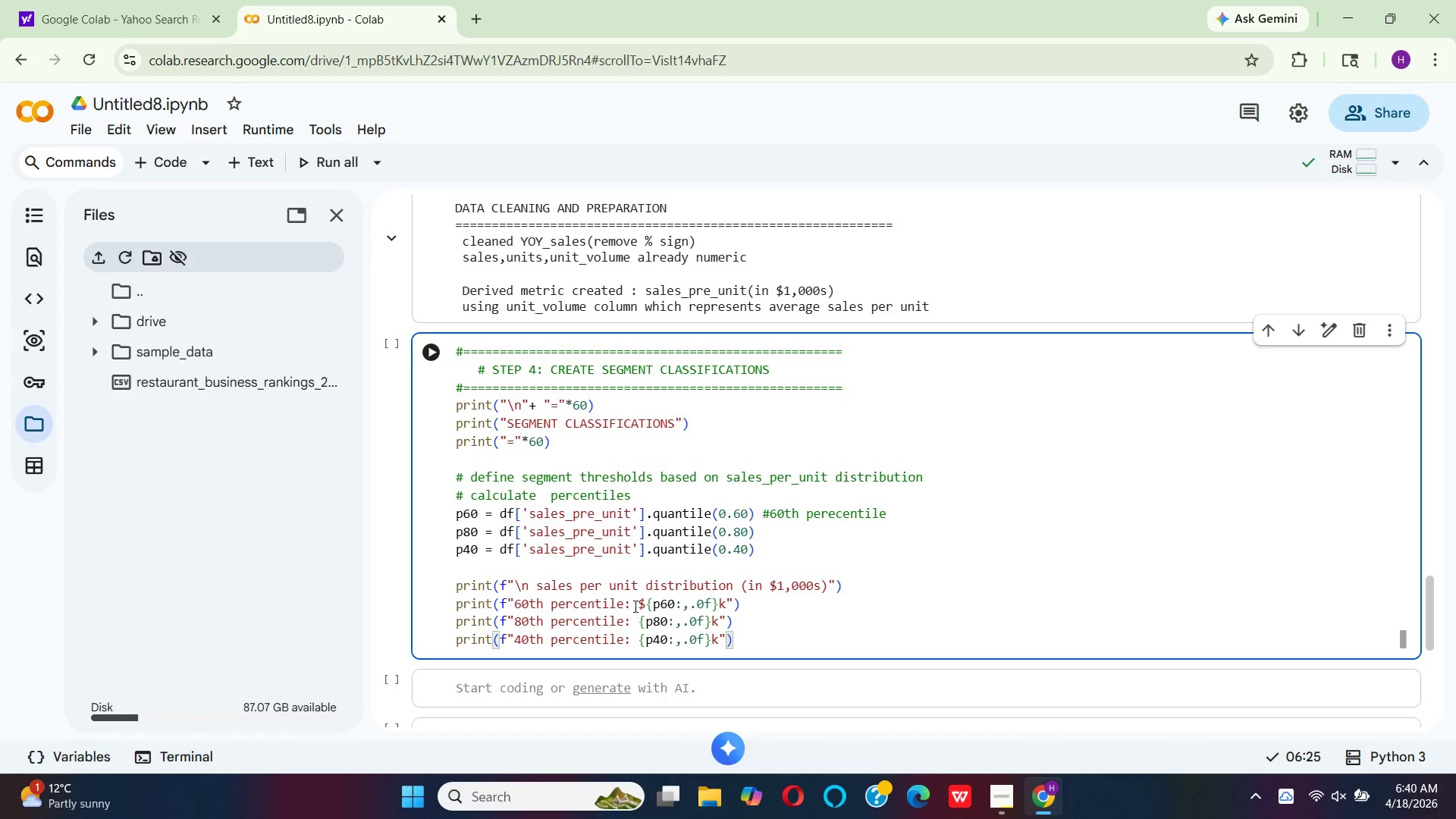 
key(Enter)
 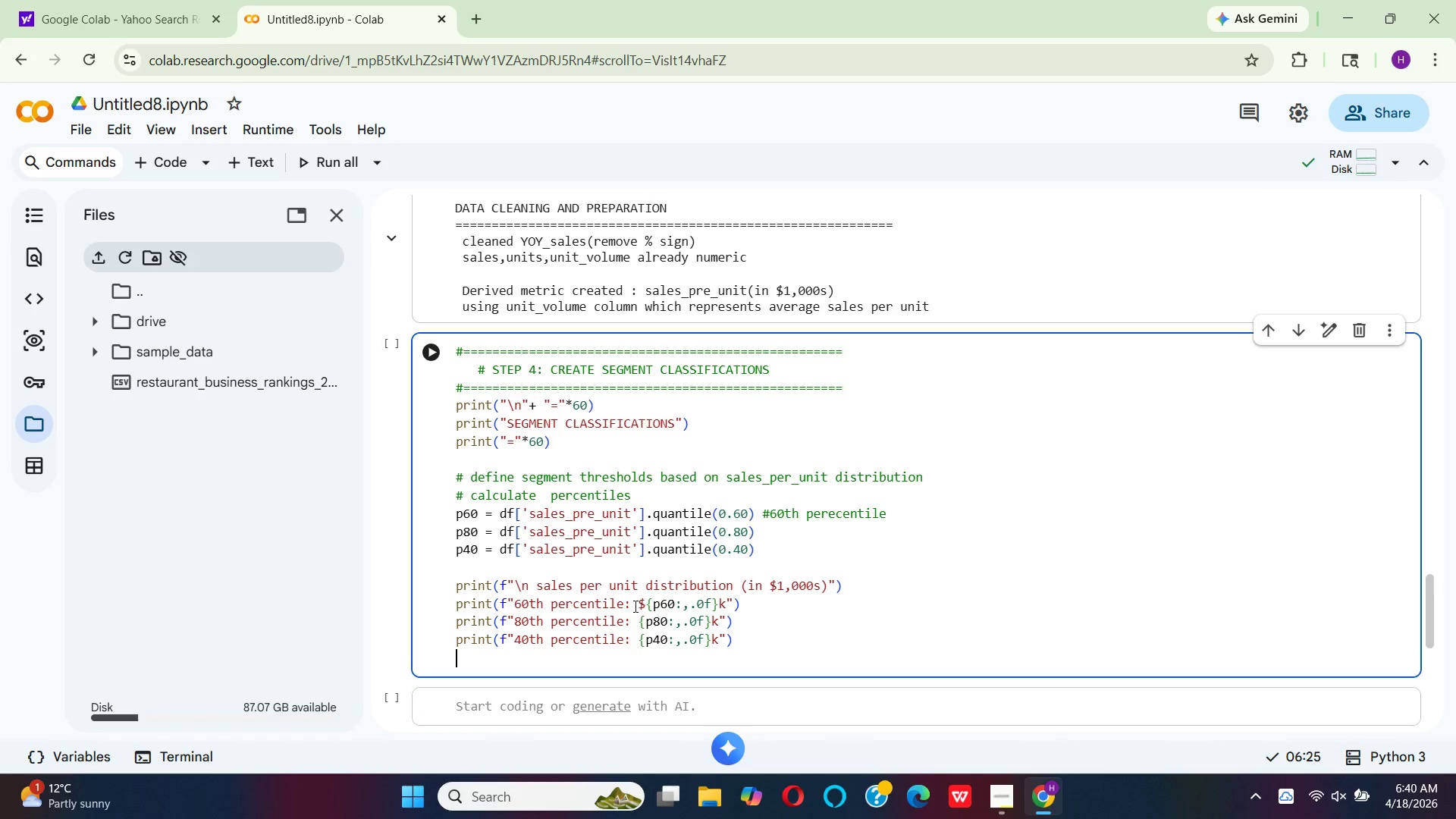 
key(Enter)
 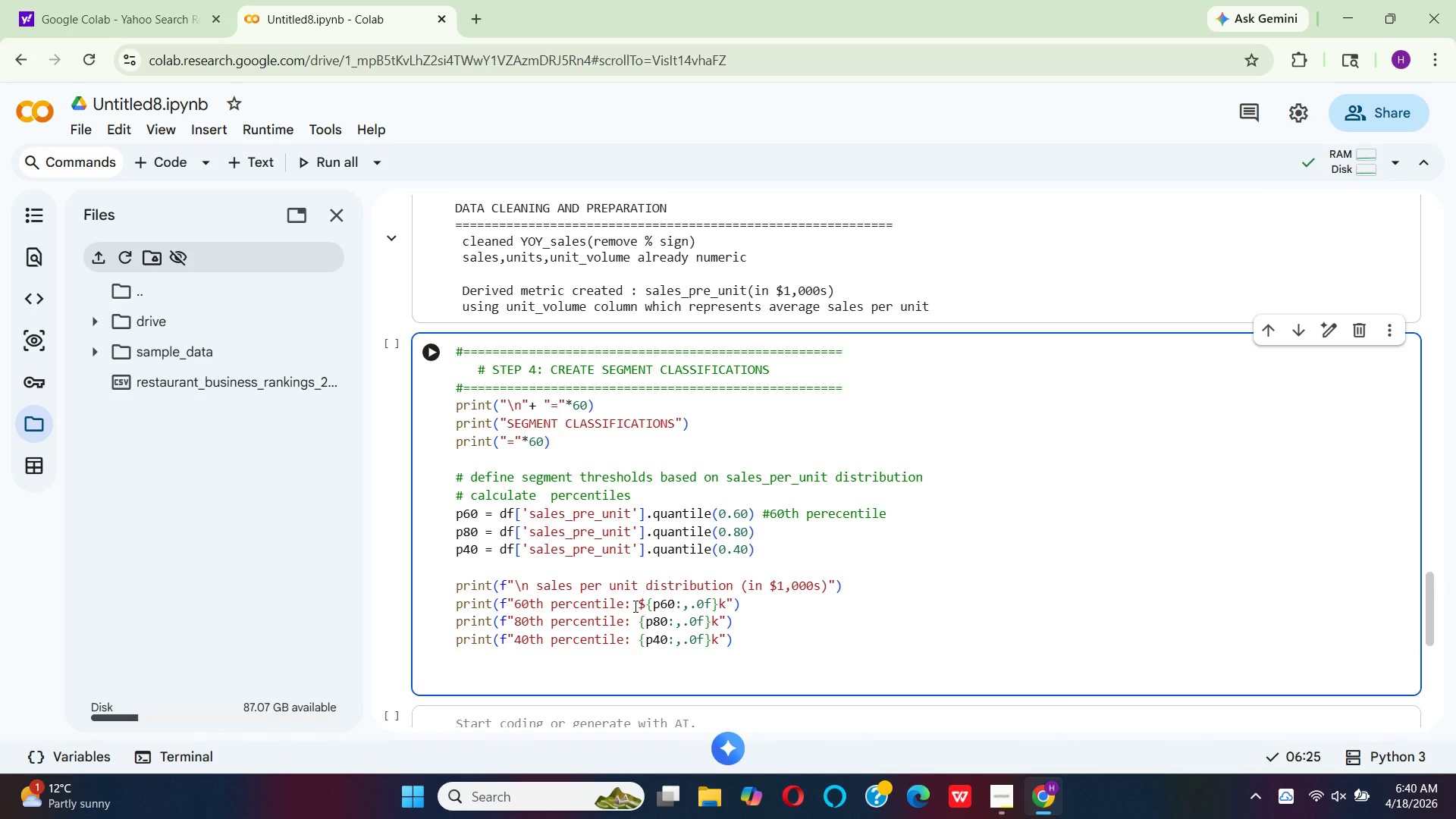 
type(# assign segments)
 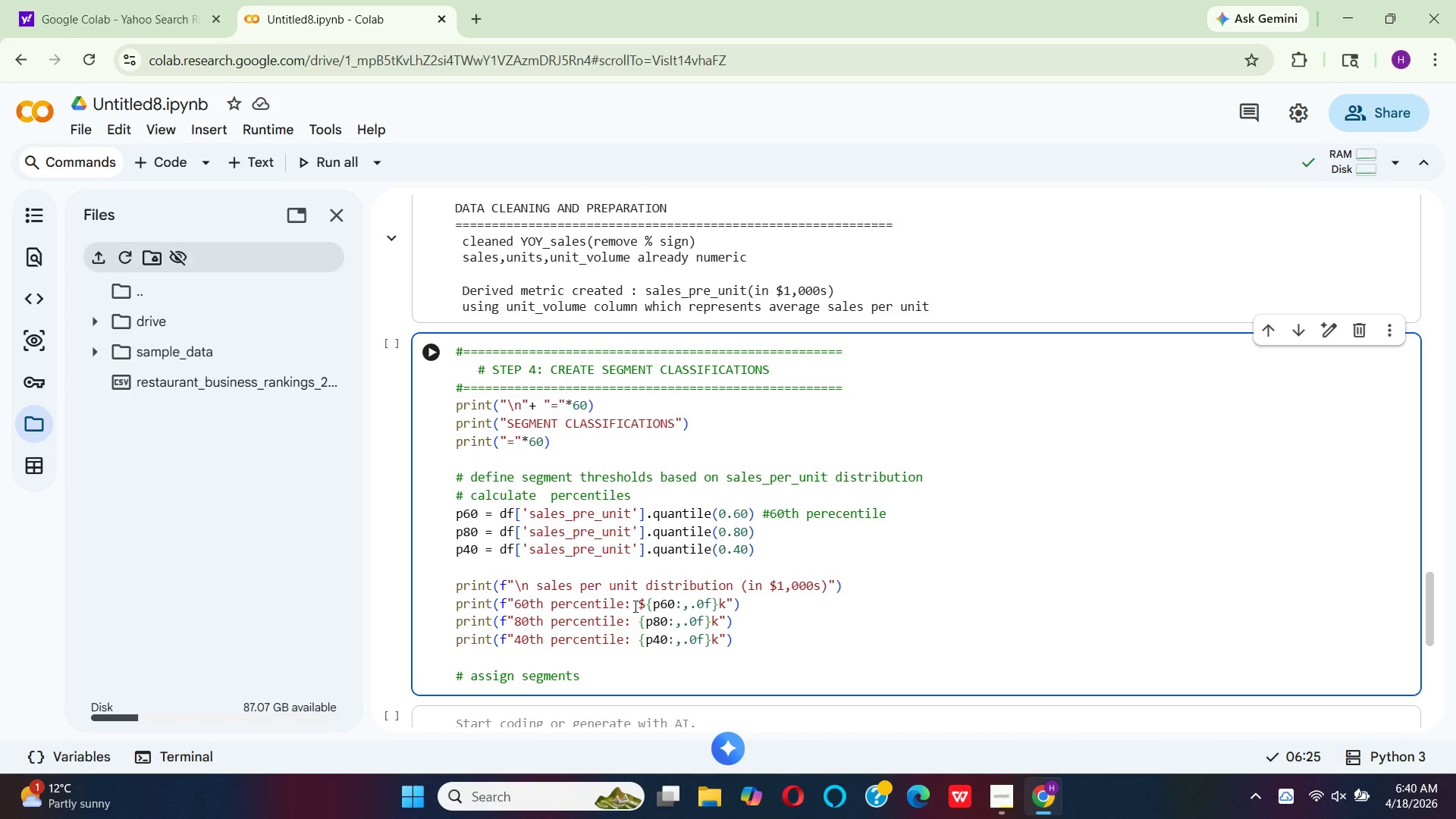 
key(Enter)
 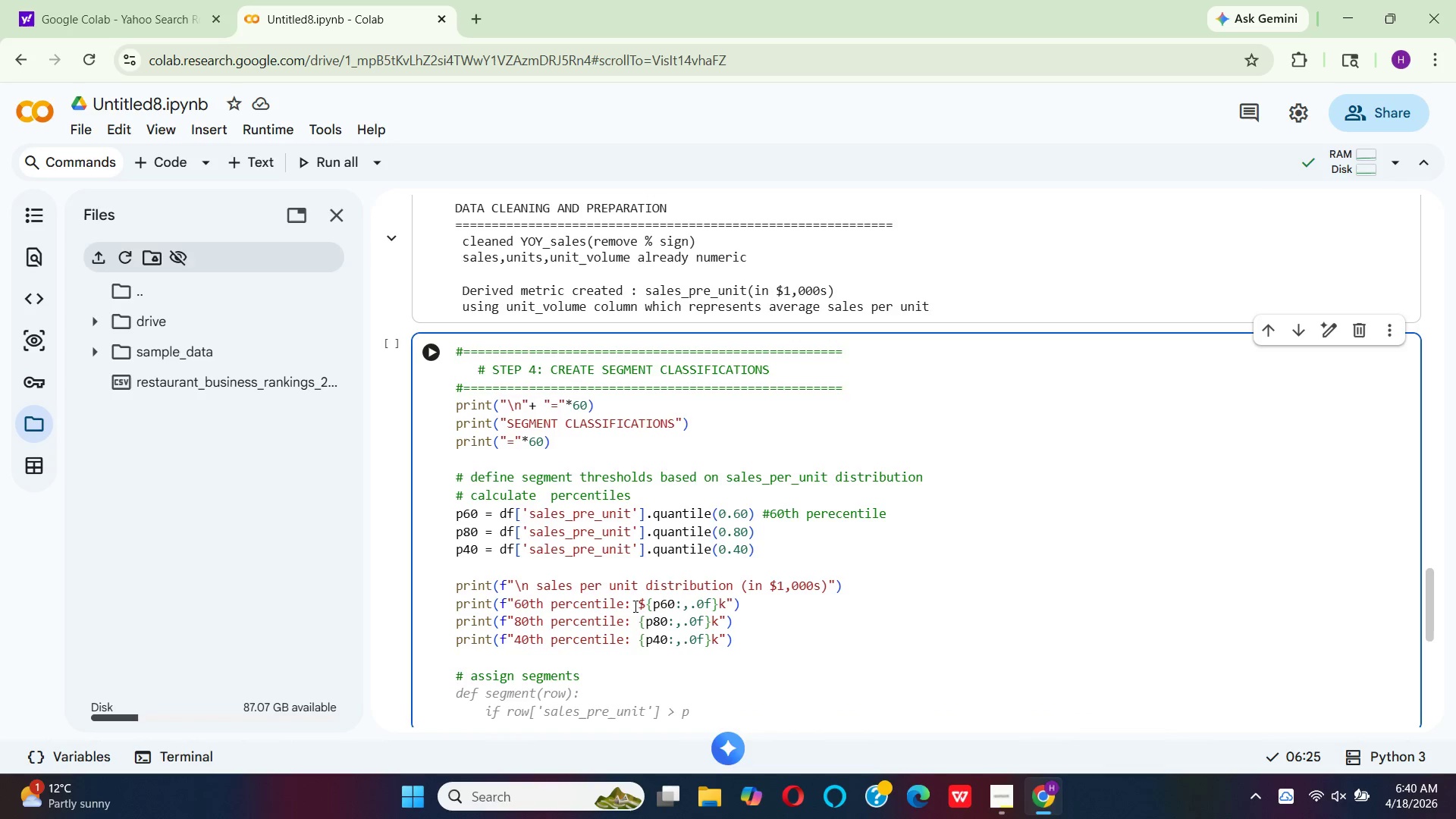 
type(df['se)
 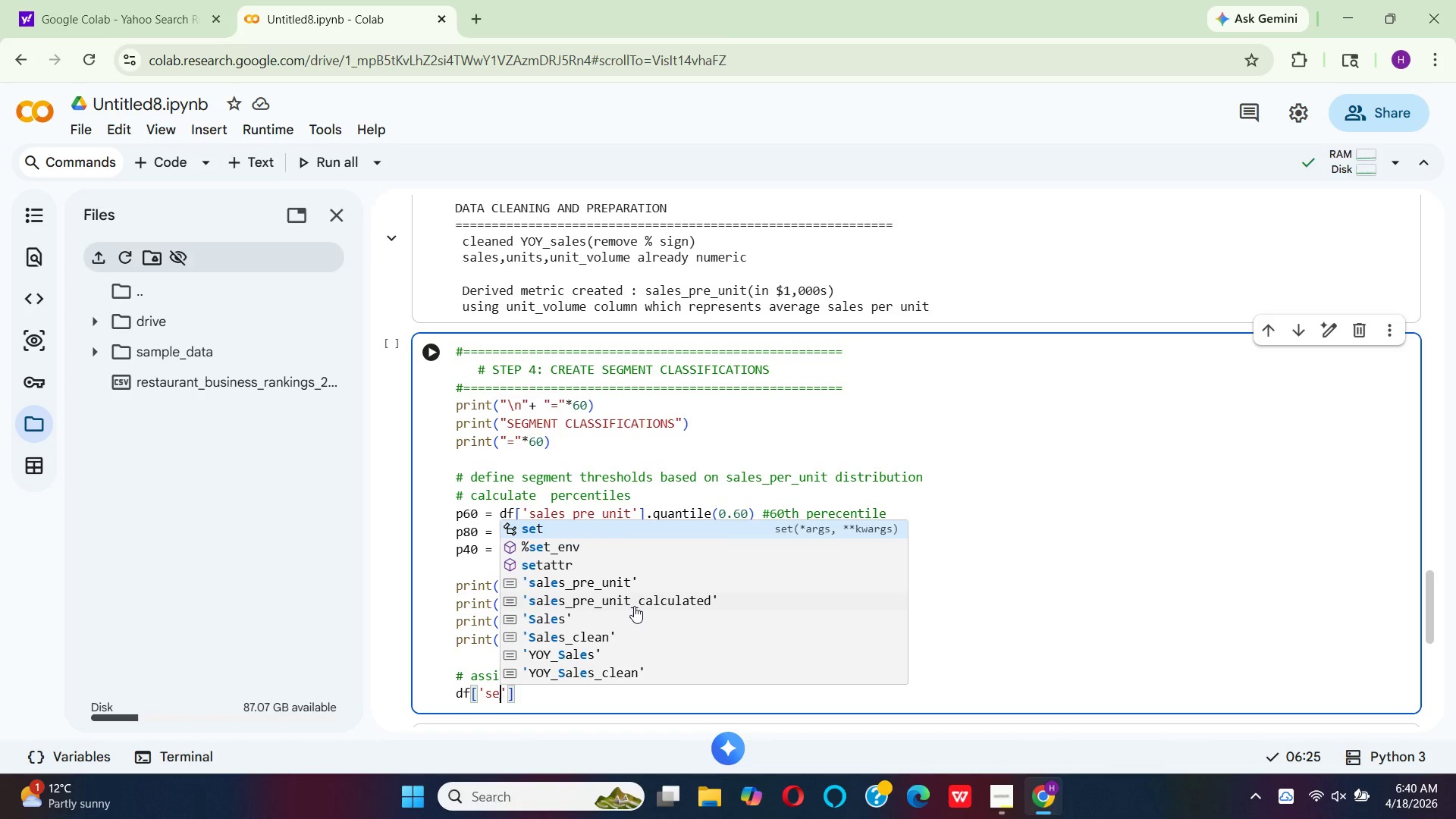 
key(G)
 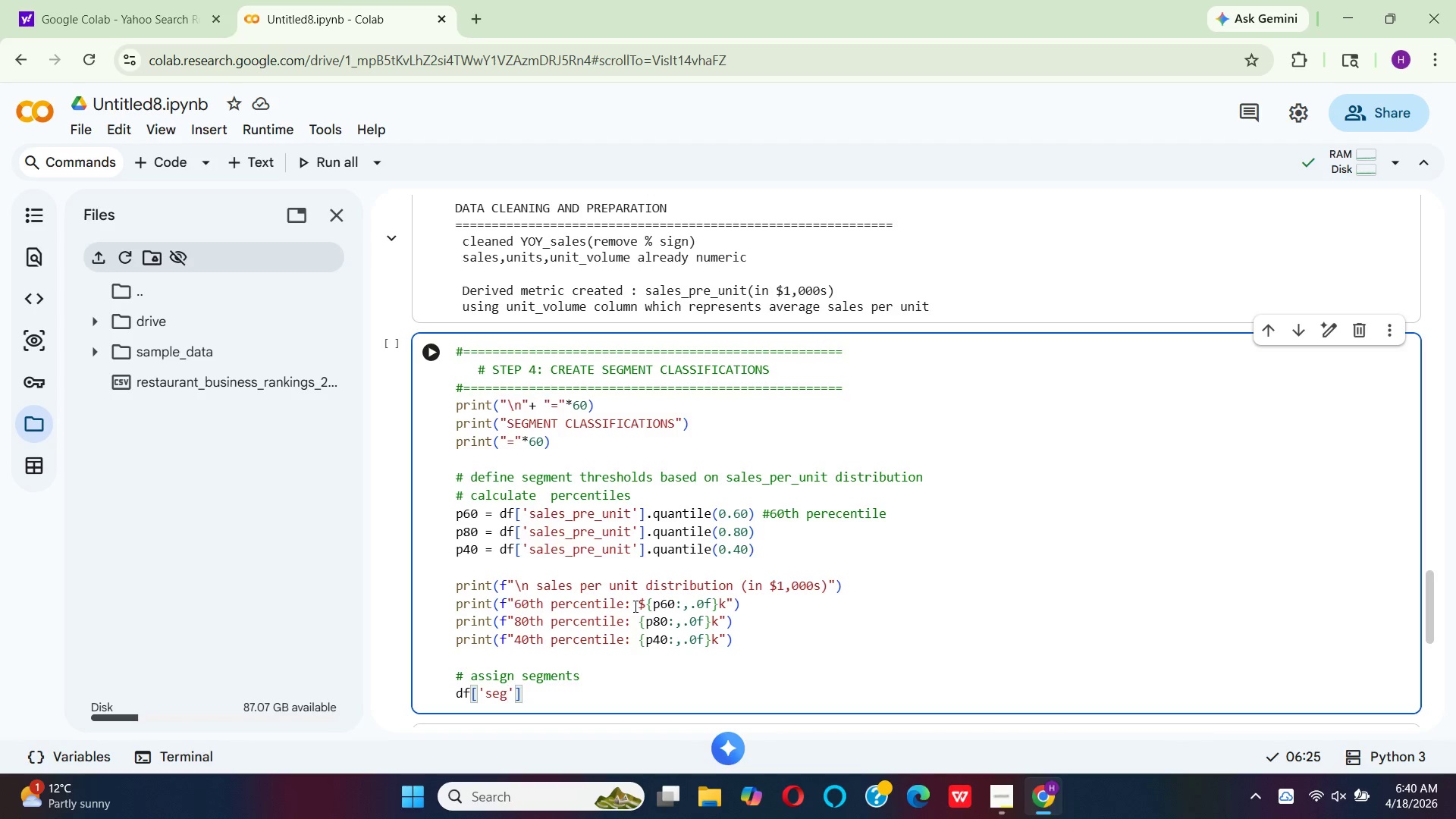 
type(ment)
 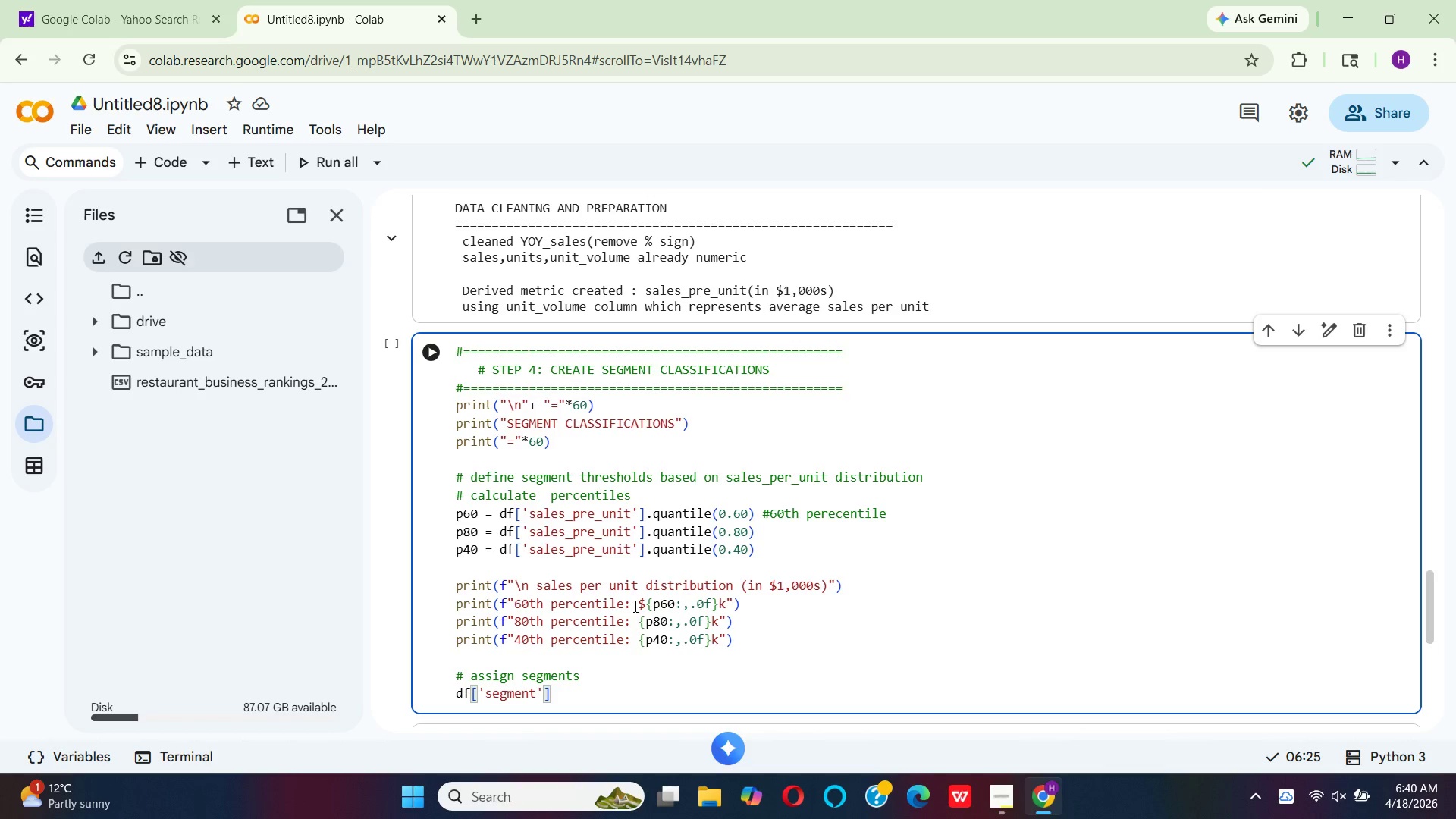 
wait(7.81)
 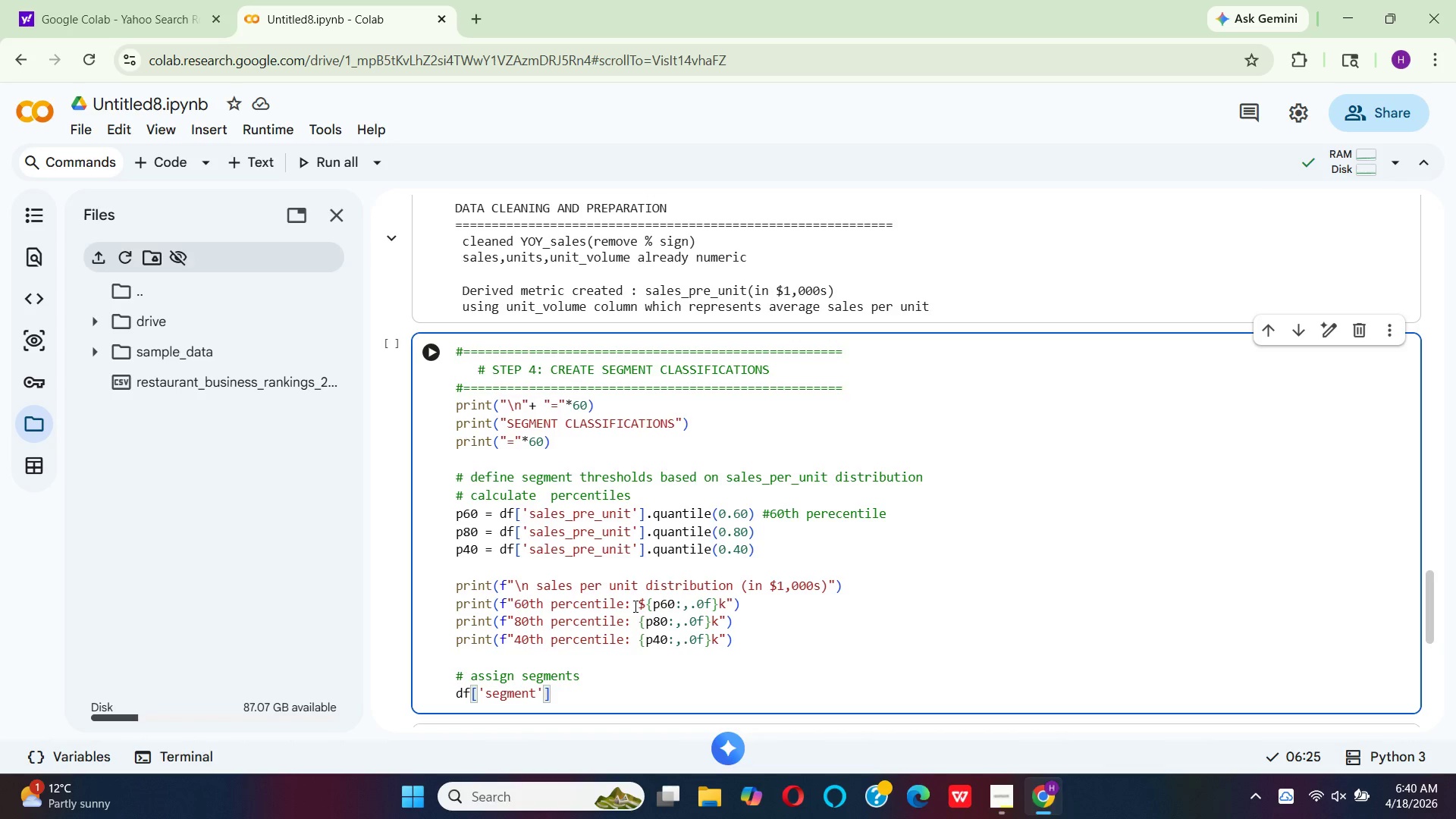 
key(ArrowRight)
 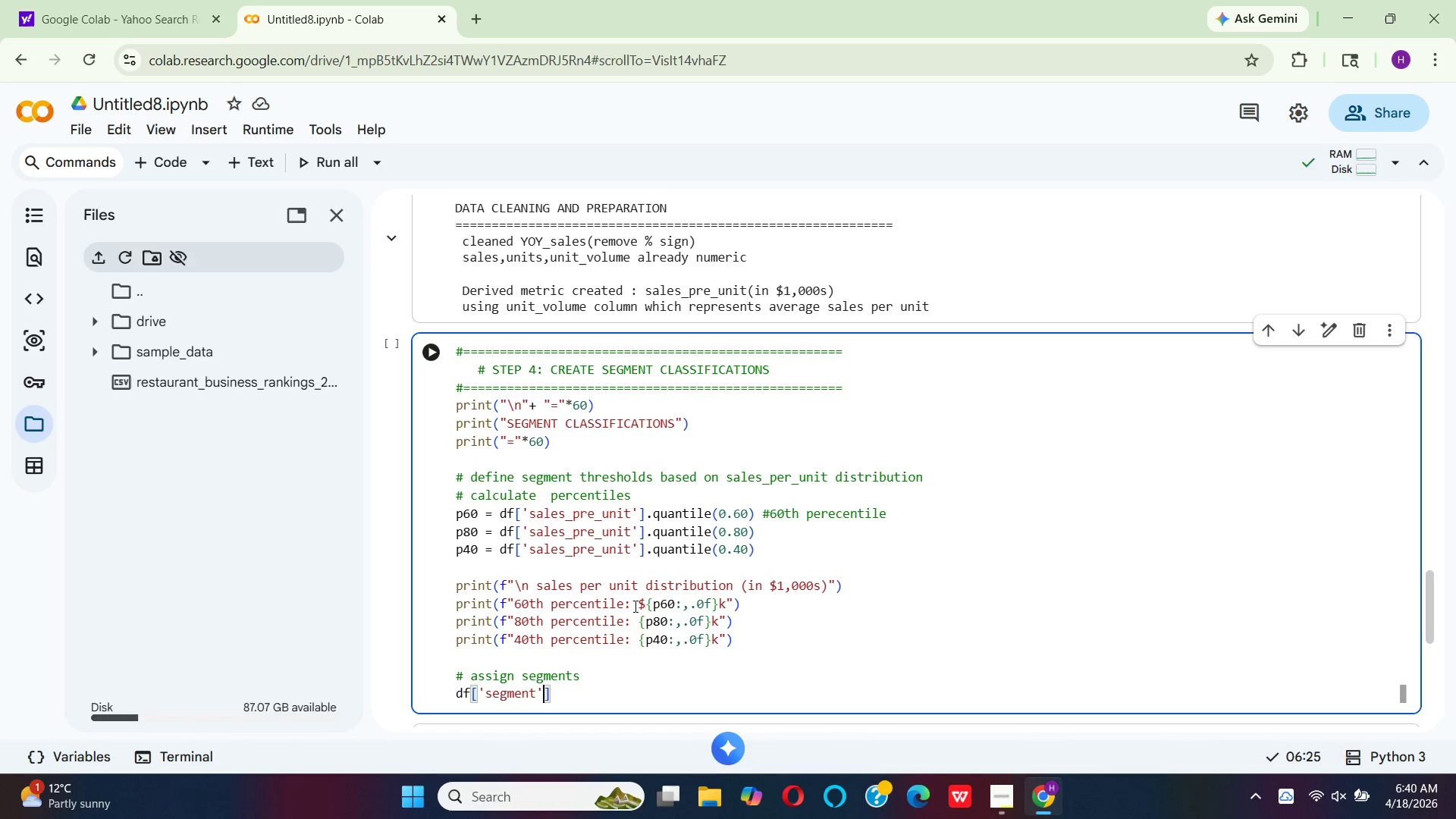 
key(ArrowRight)
 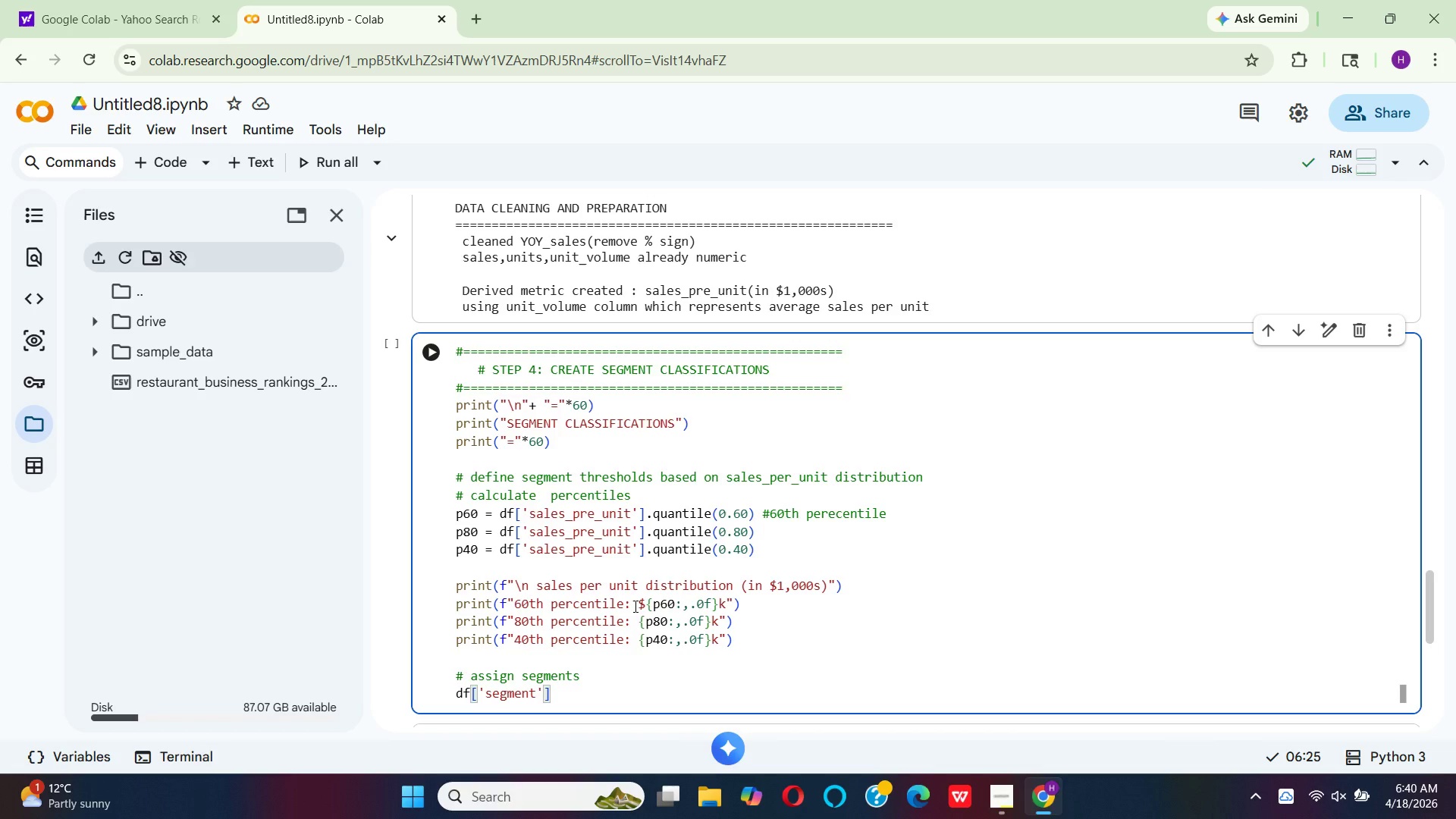 
key(Space)
 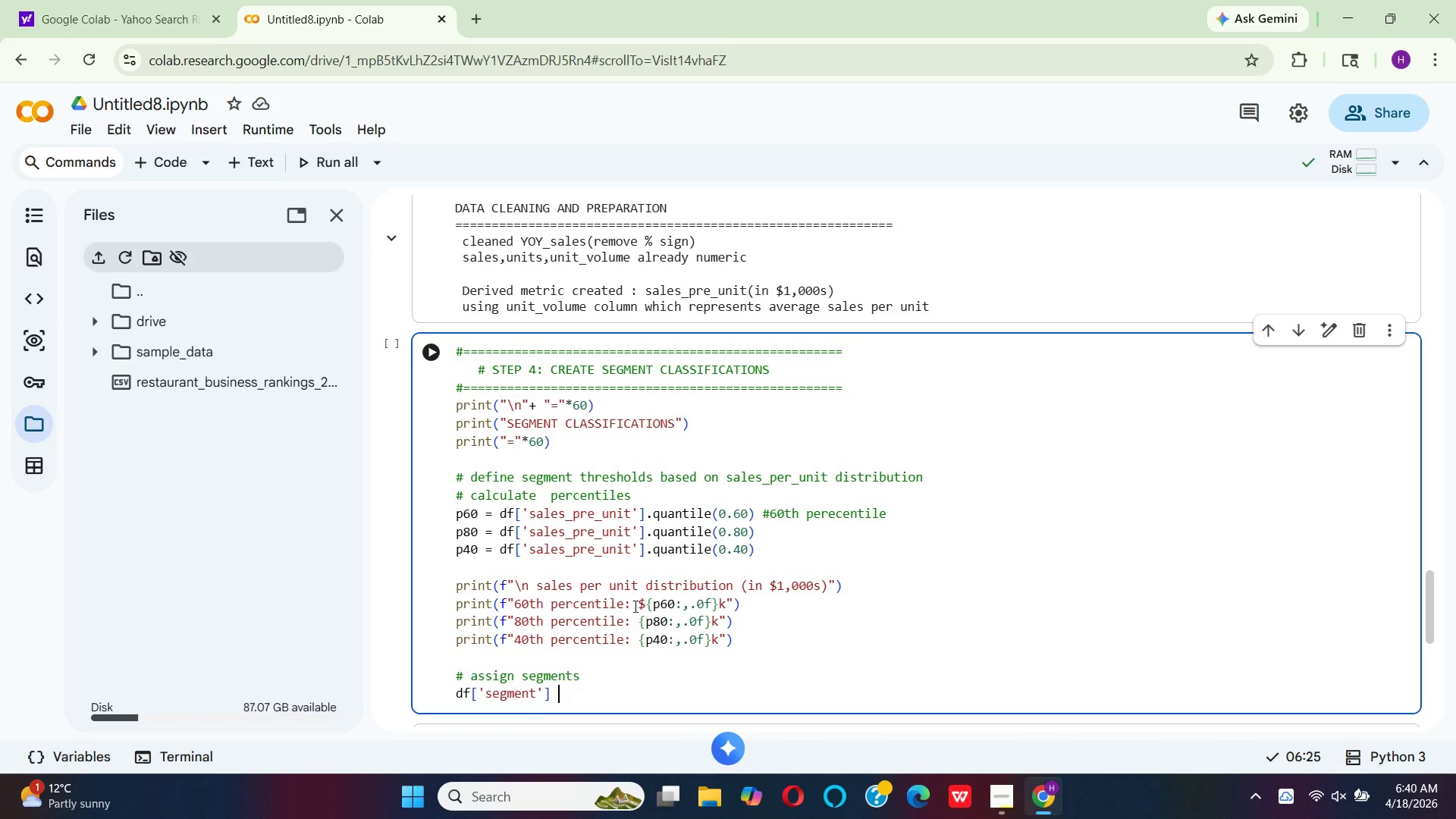 
key(Equal)
 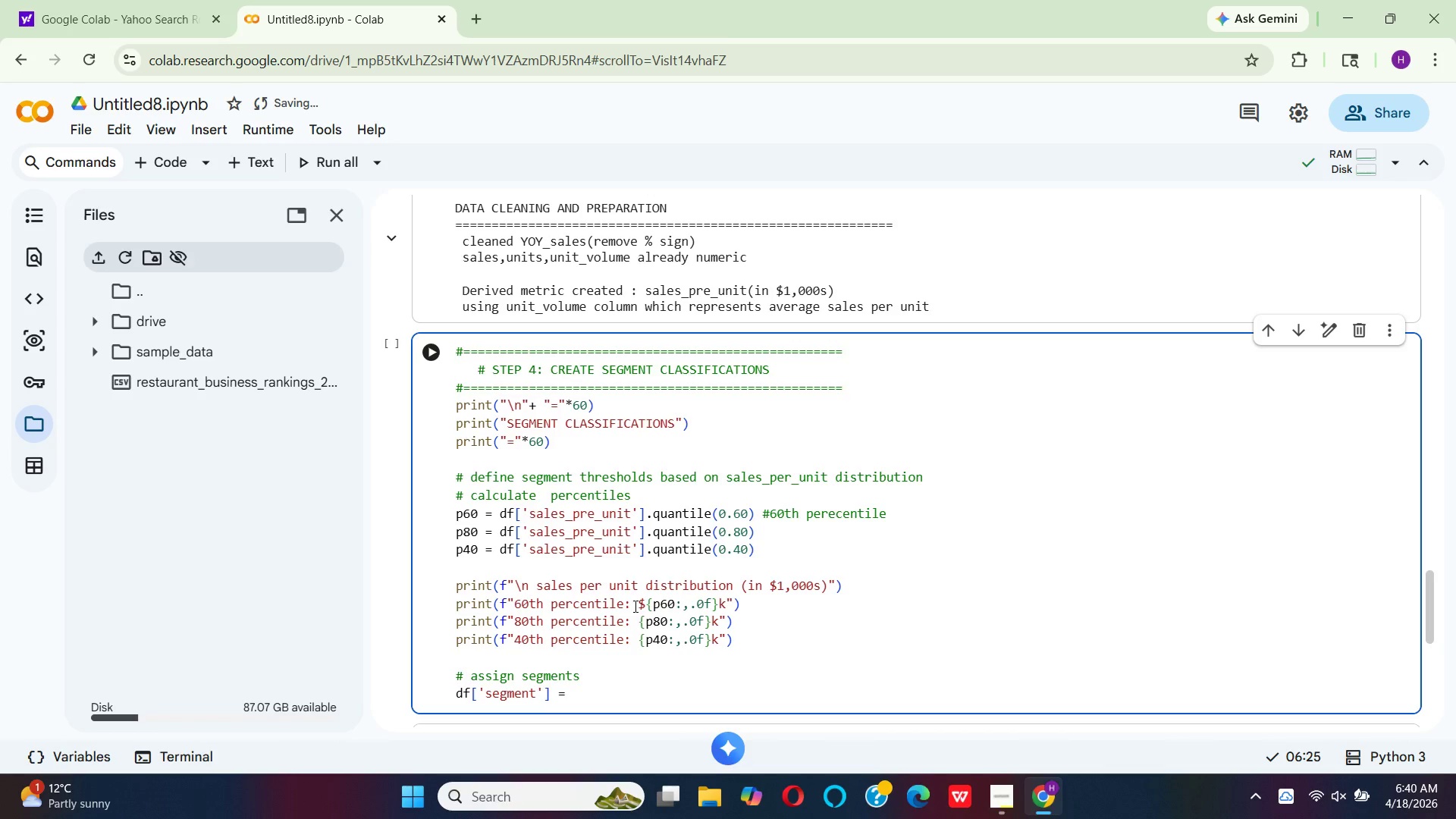 
key(Space)
 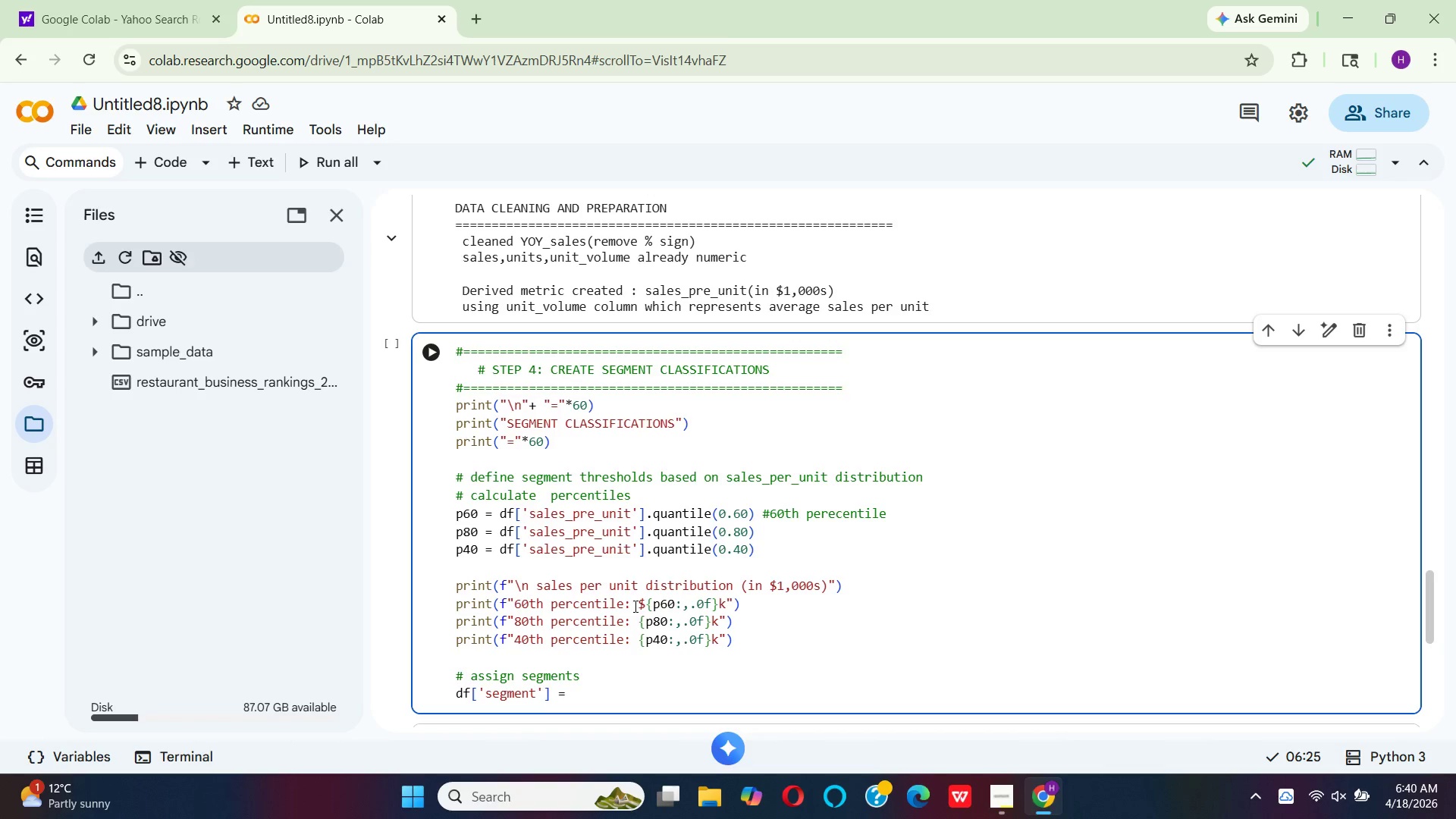 
type('Mid-Market)
 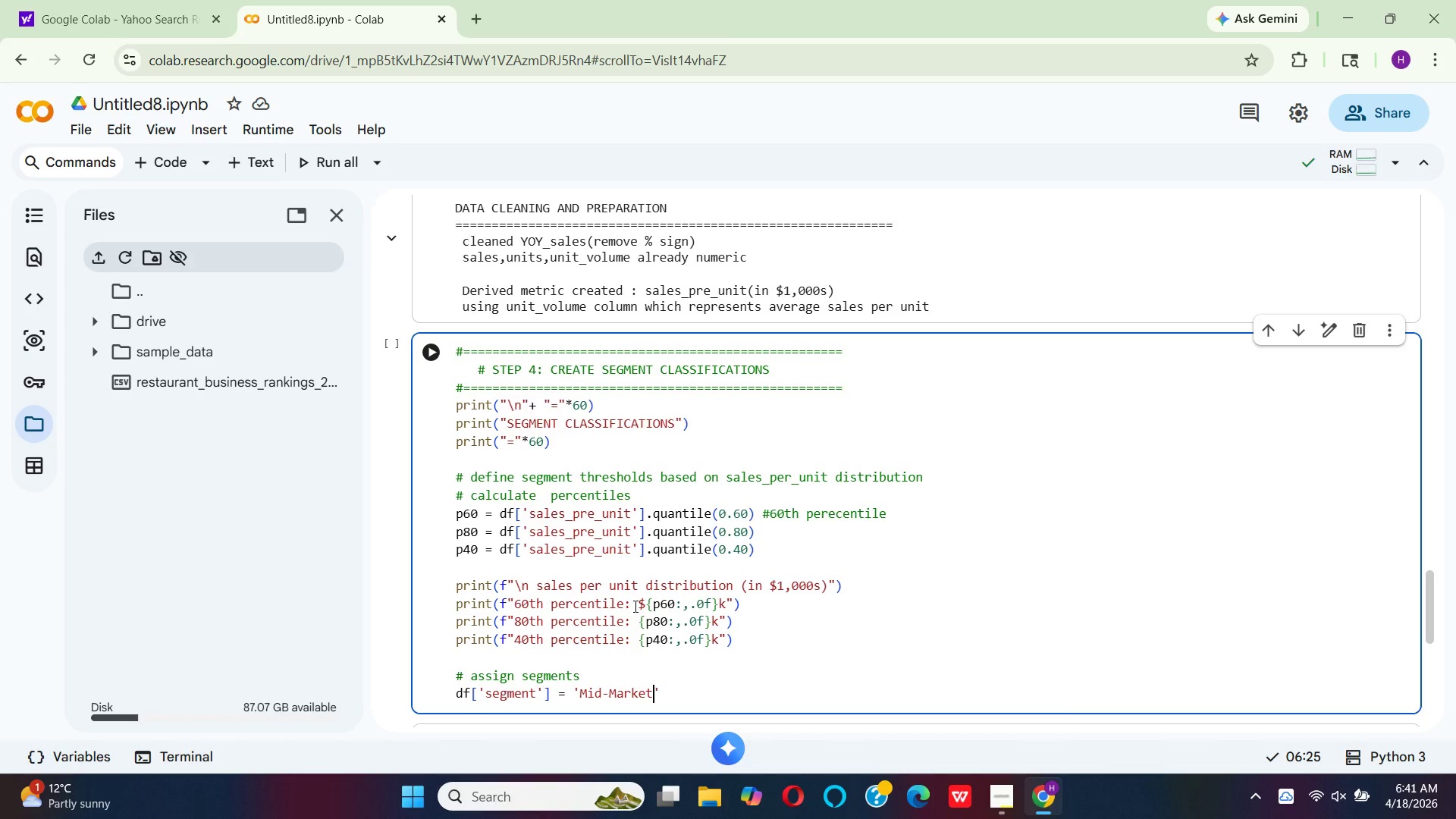 
key(ArrowRight)
 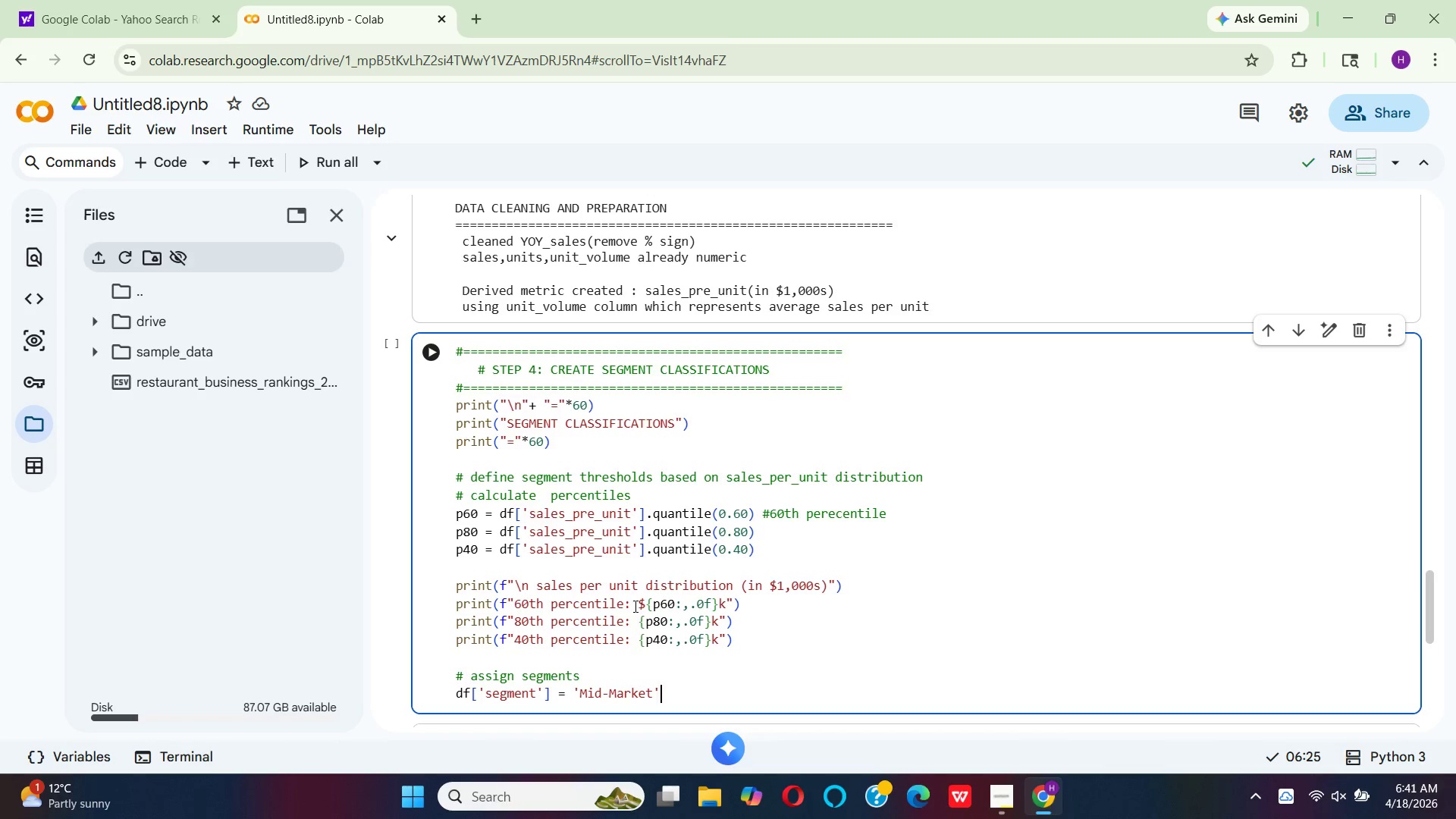 
wait(5.36)
 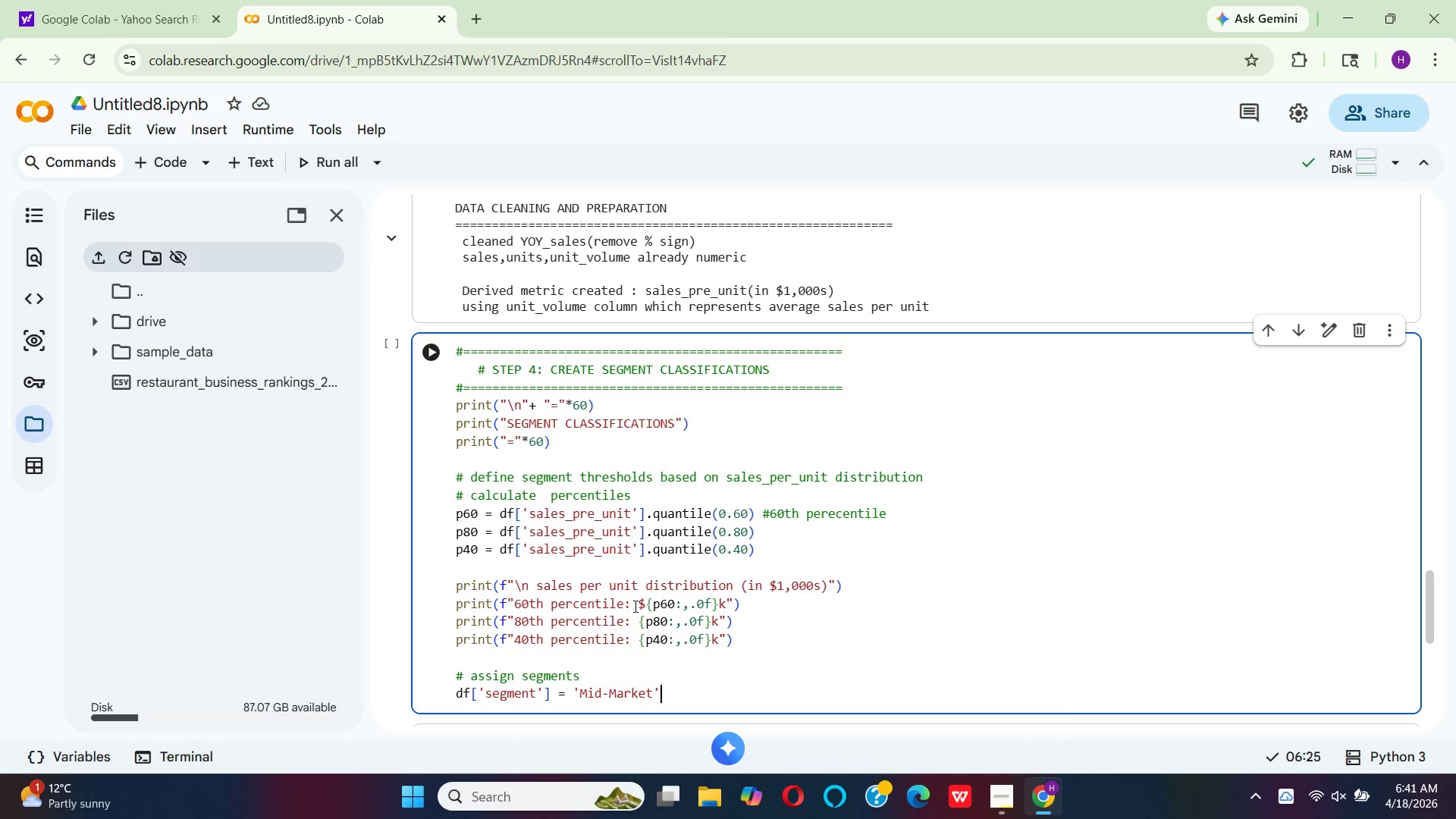 
key(Space)
 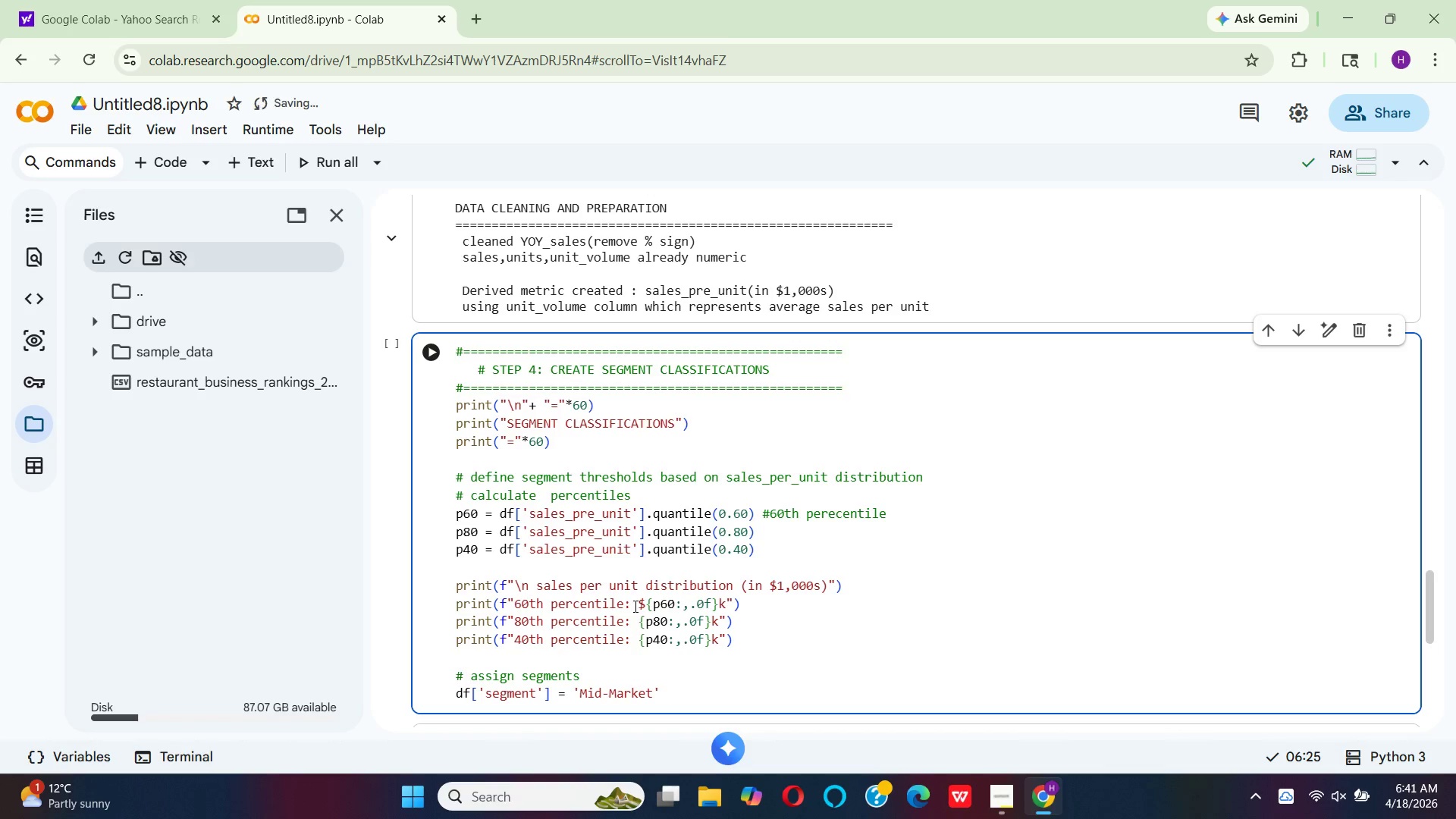 
wait(7.28)
 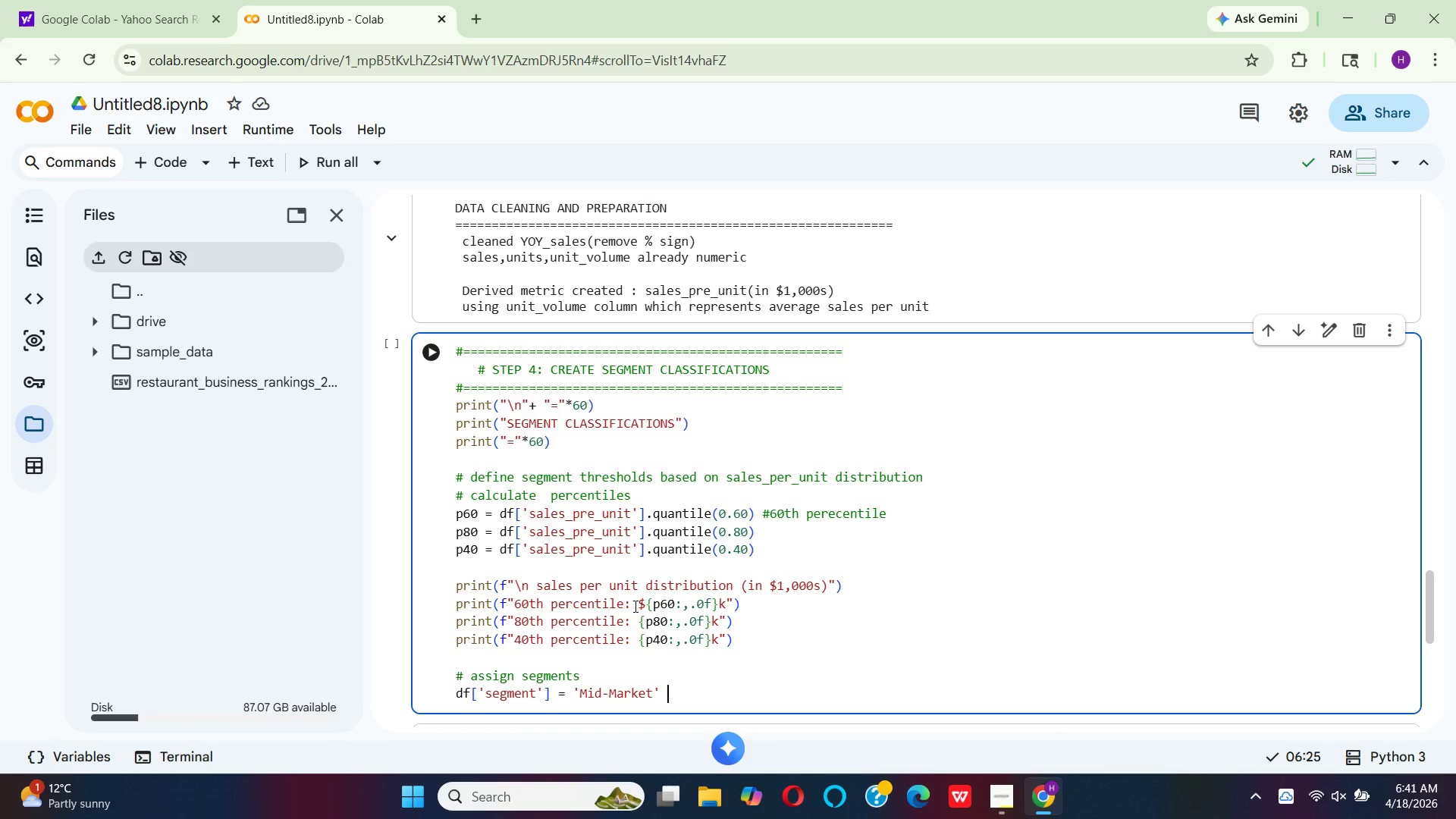 
key(Enter)
 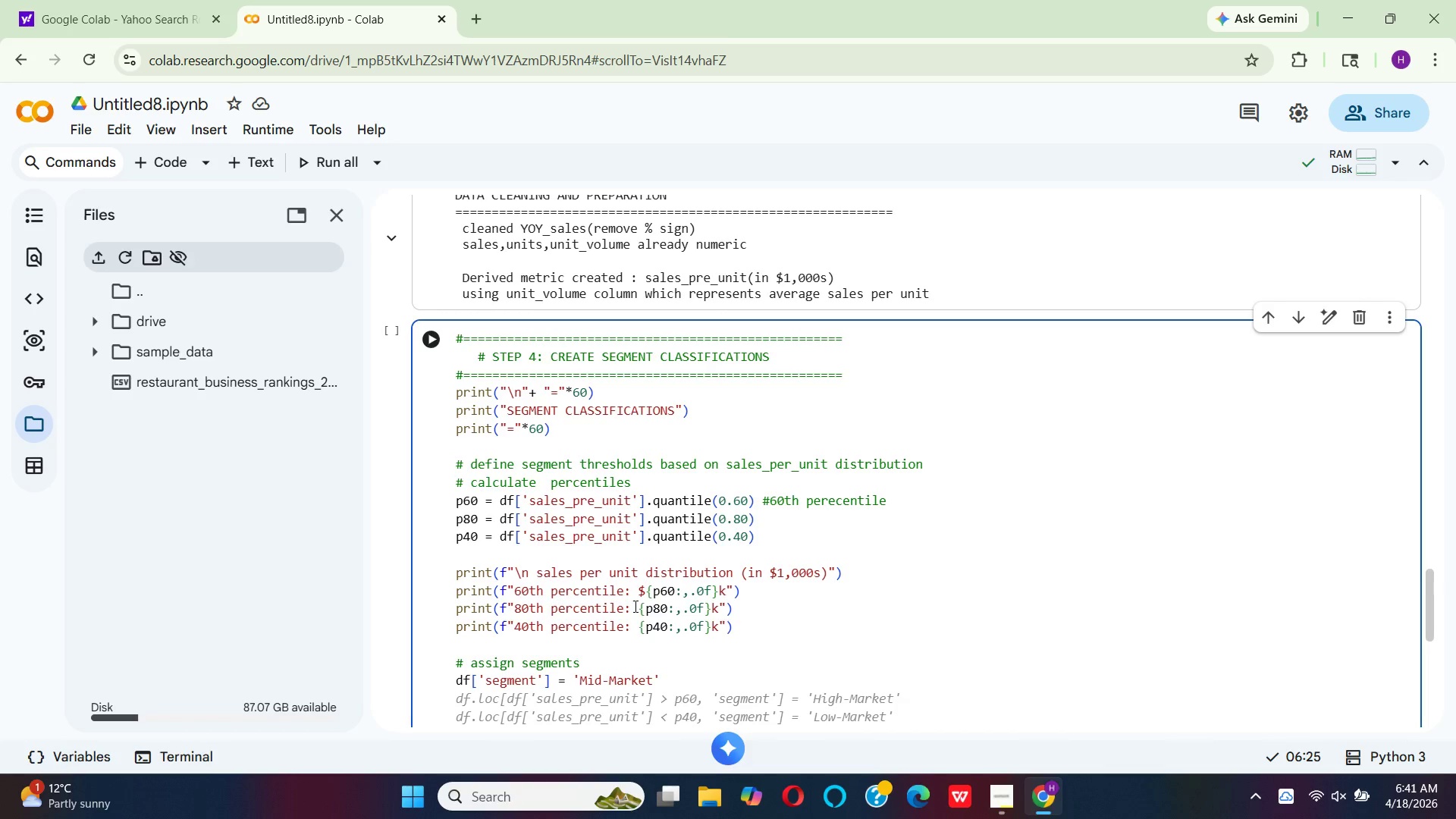 
key(Enter)
 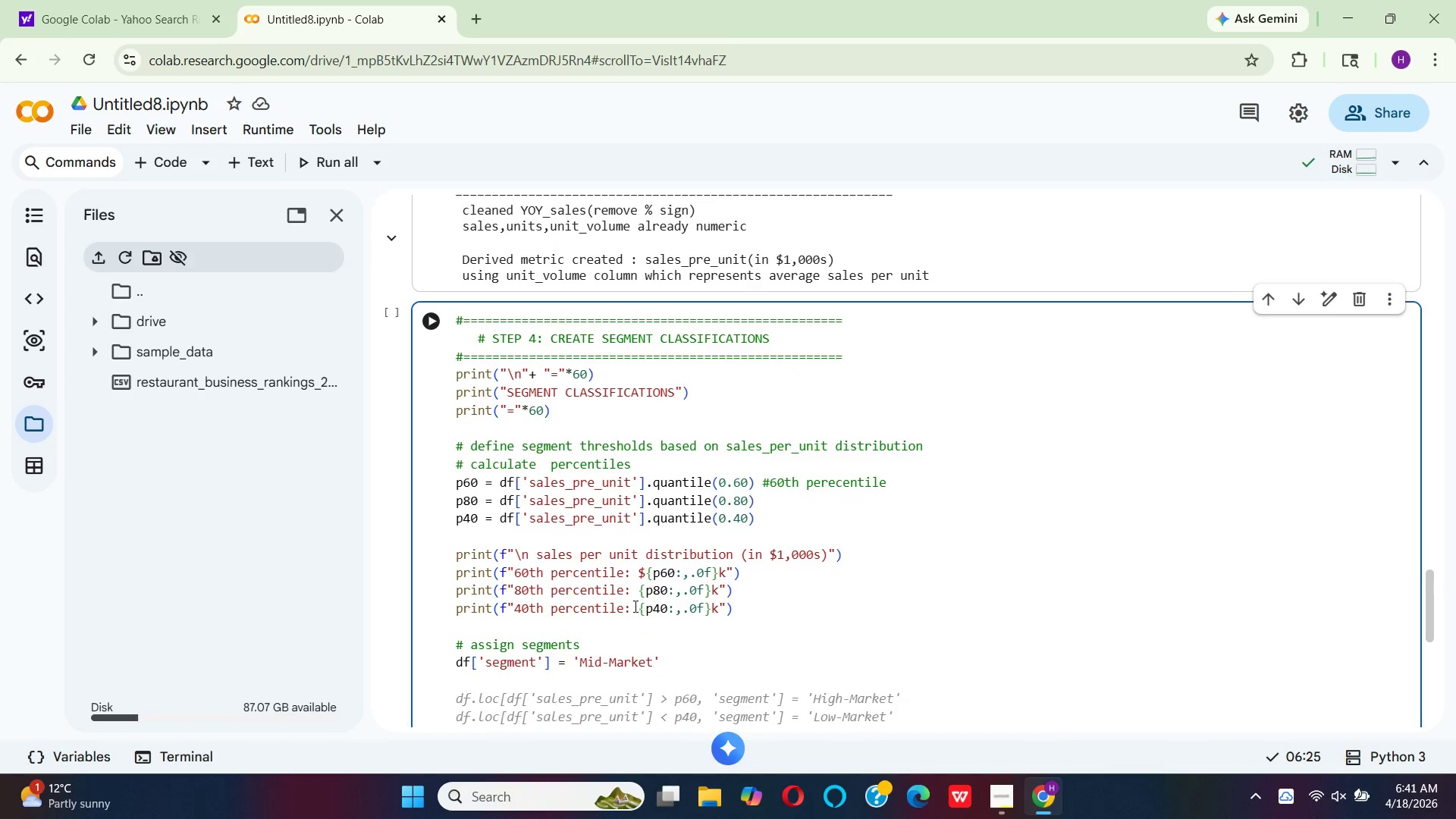 
key(Backspace)
type(# fine)
 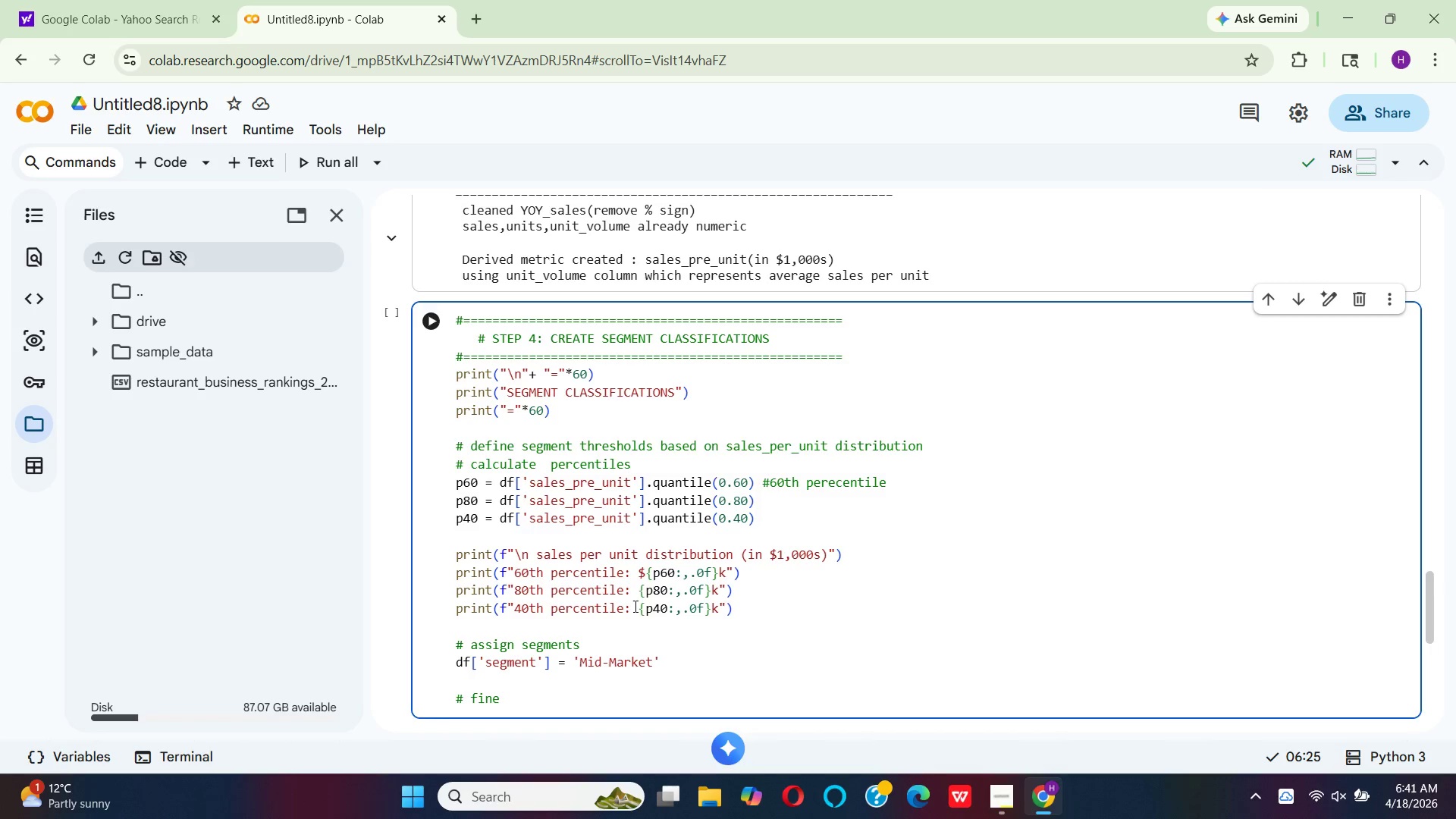 
hold_key(key=Enter, duration=0.33)
 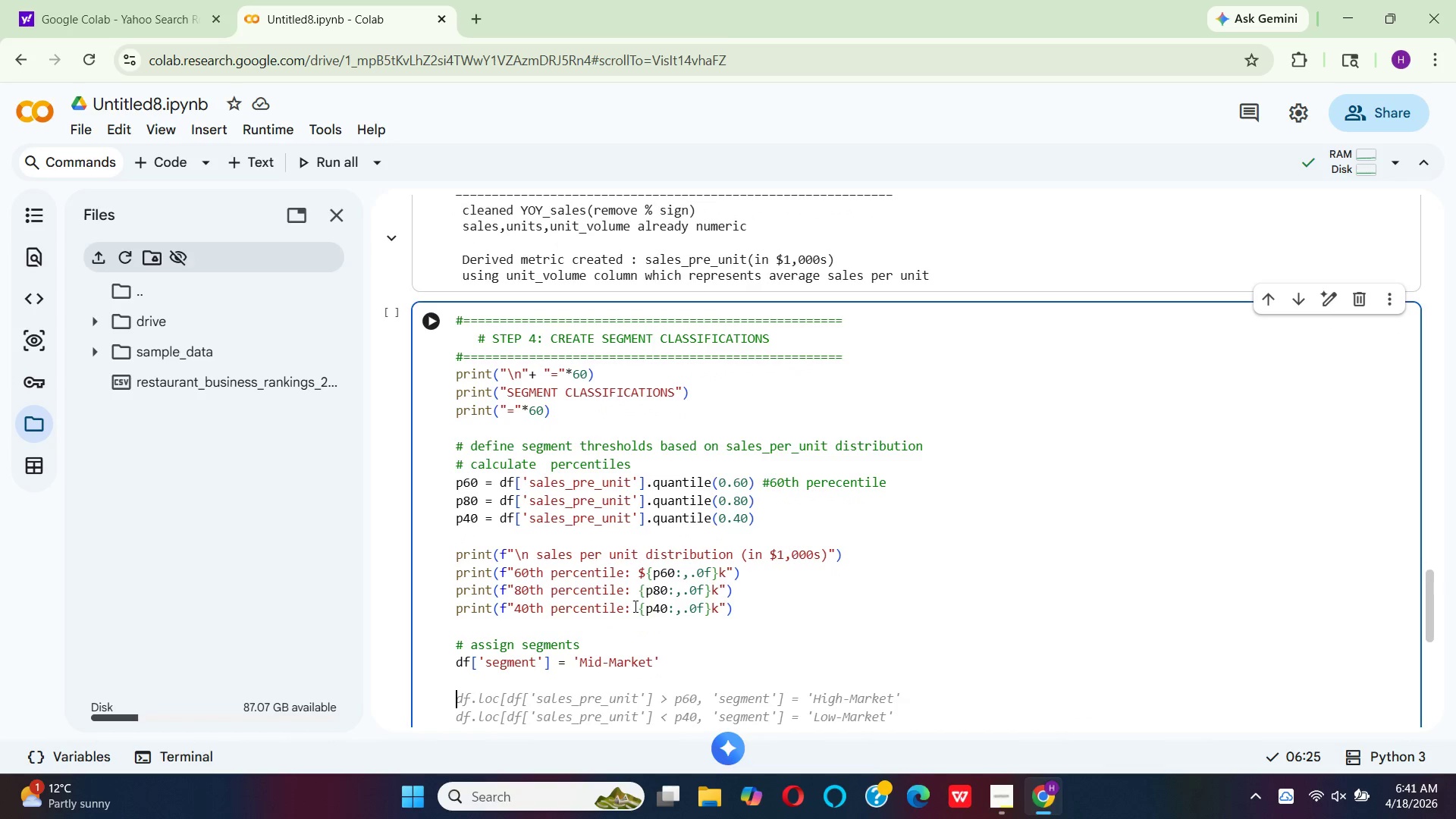 
type(di)
 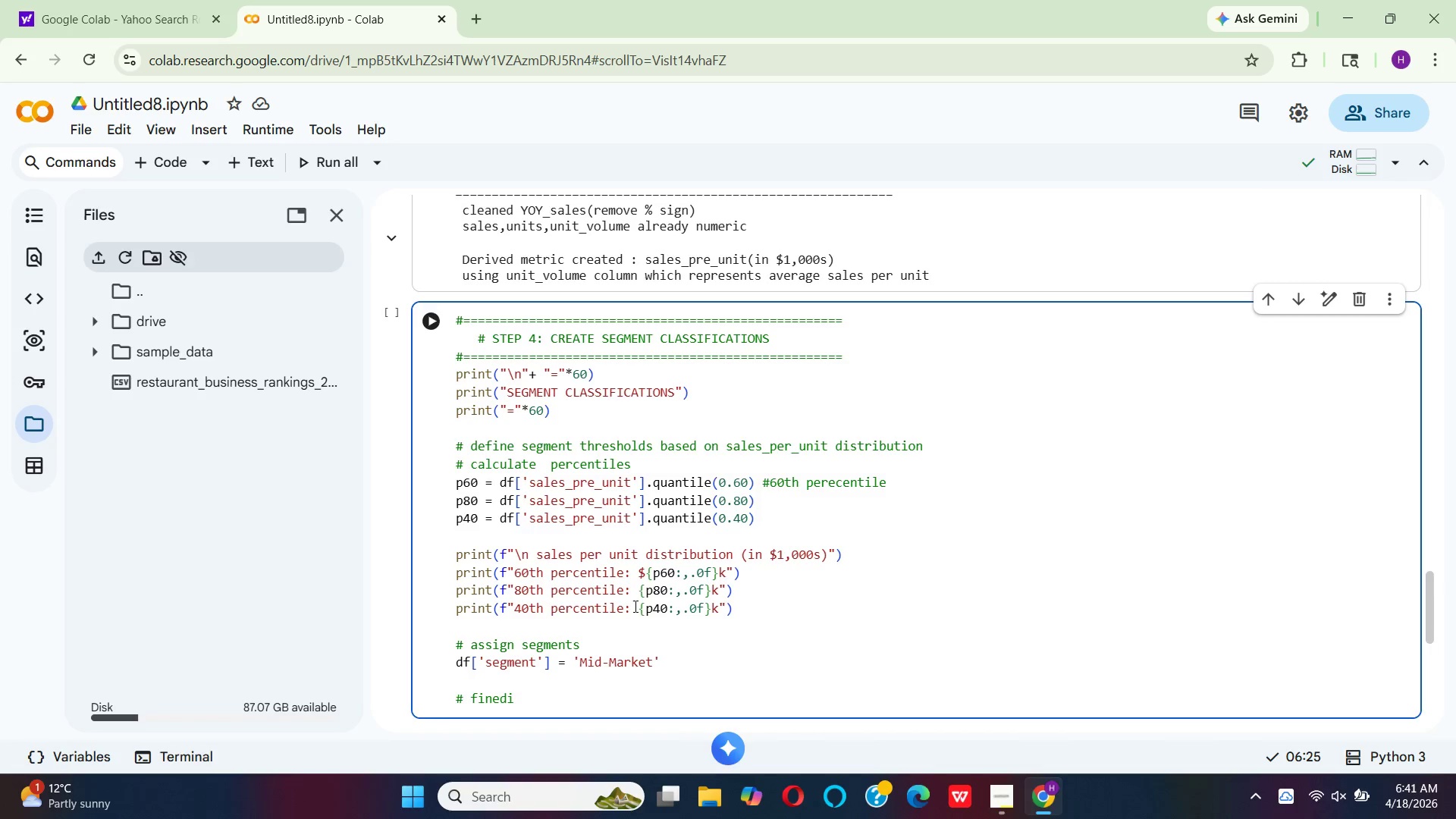 
type(ninh)
key(Backspace)
key(Backspace)
key(Backspace)
key(Backspace)
key(Backspace)
key(Backspace)
type( d)
 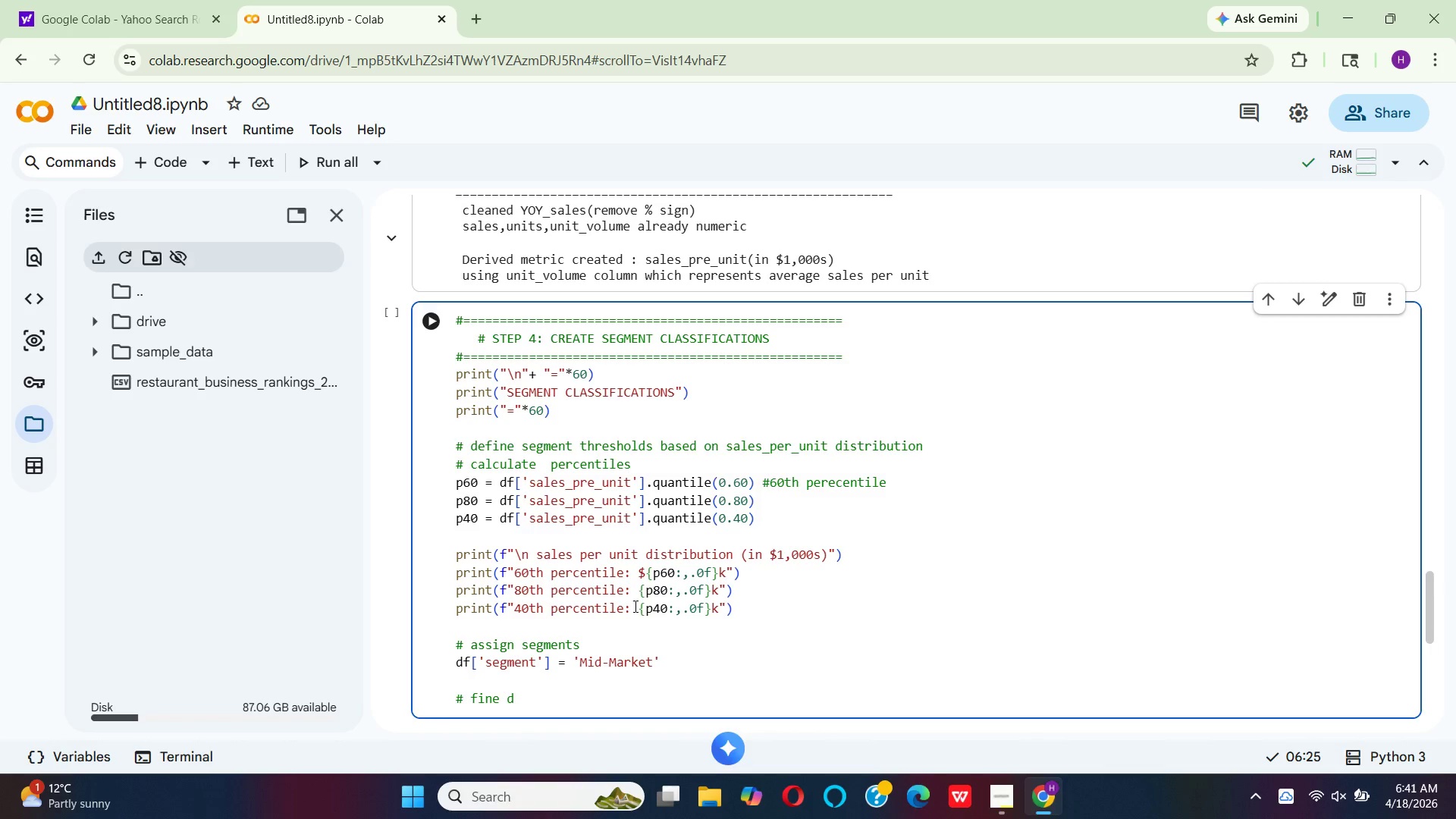 
hold_key(key=I, duration=0.31)
 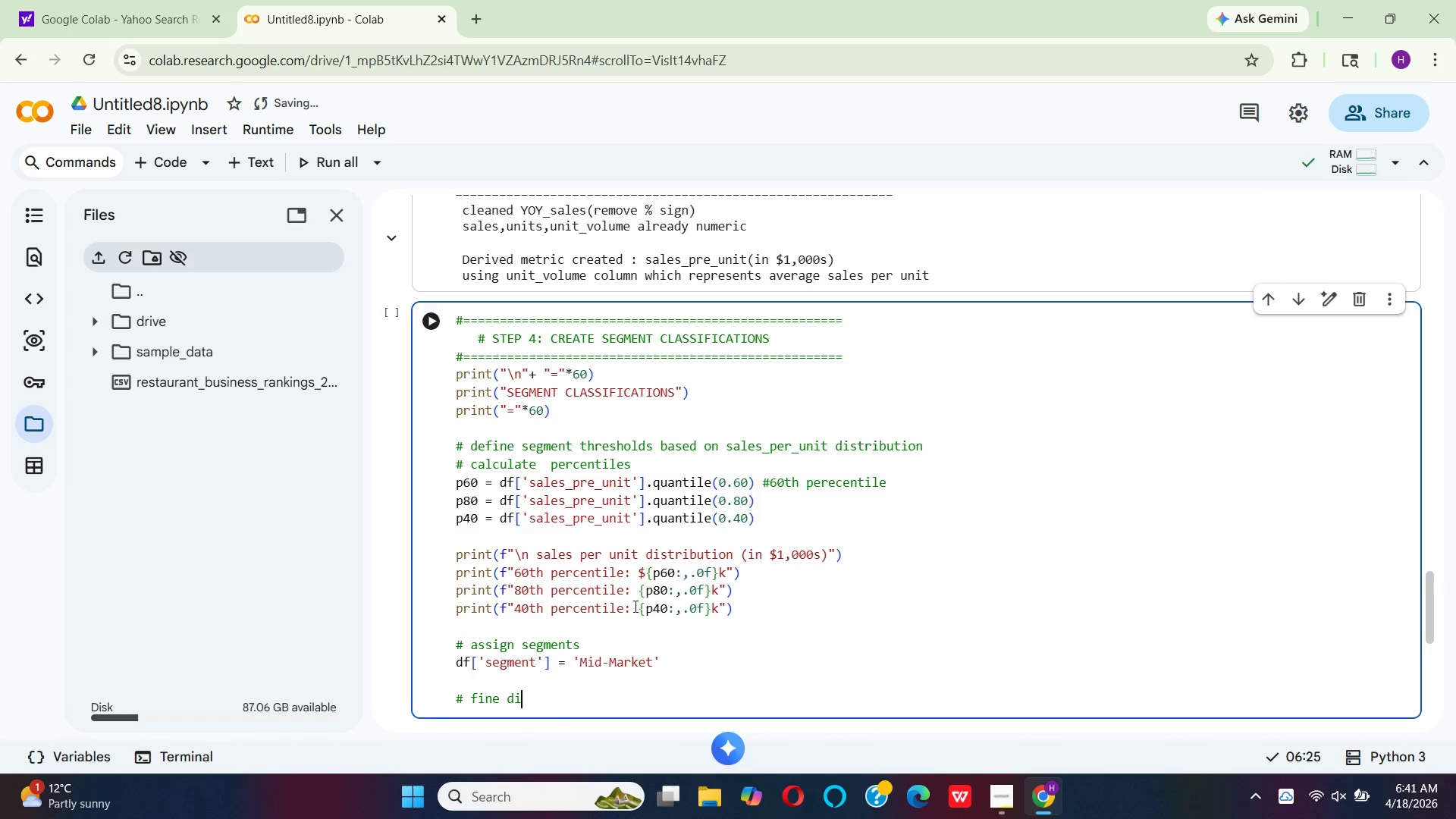 
type(ning)
 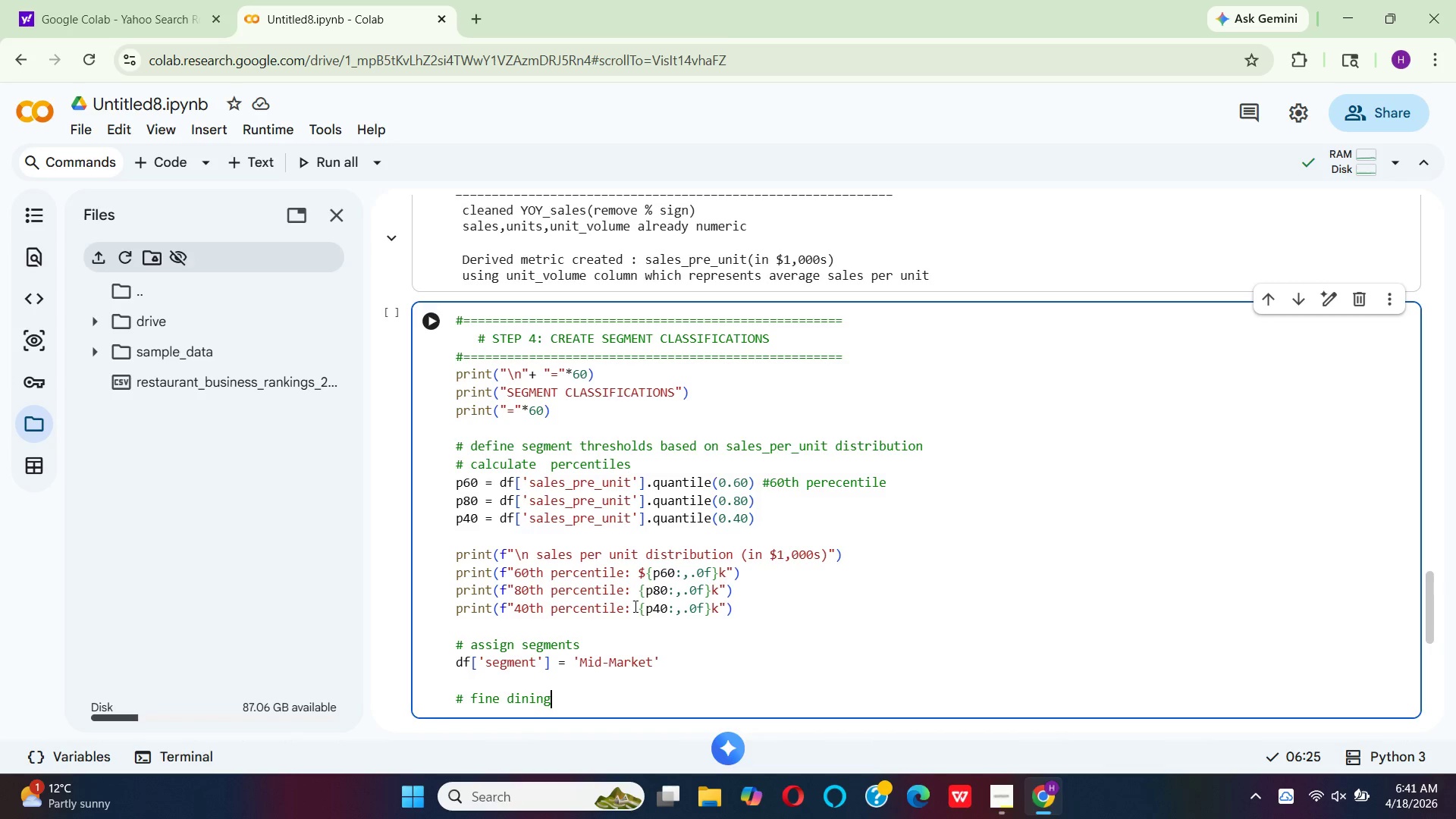 
wait(5.73)
 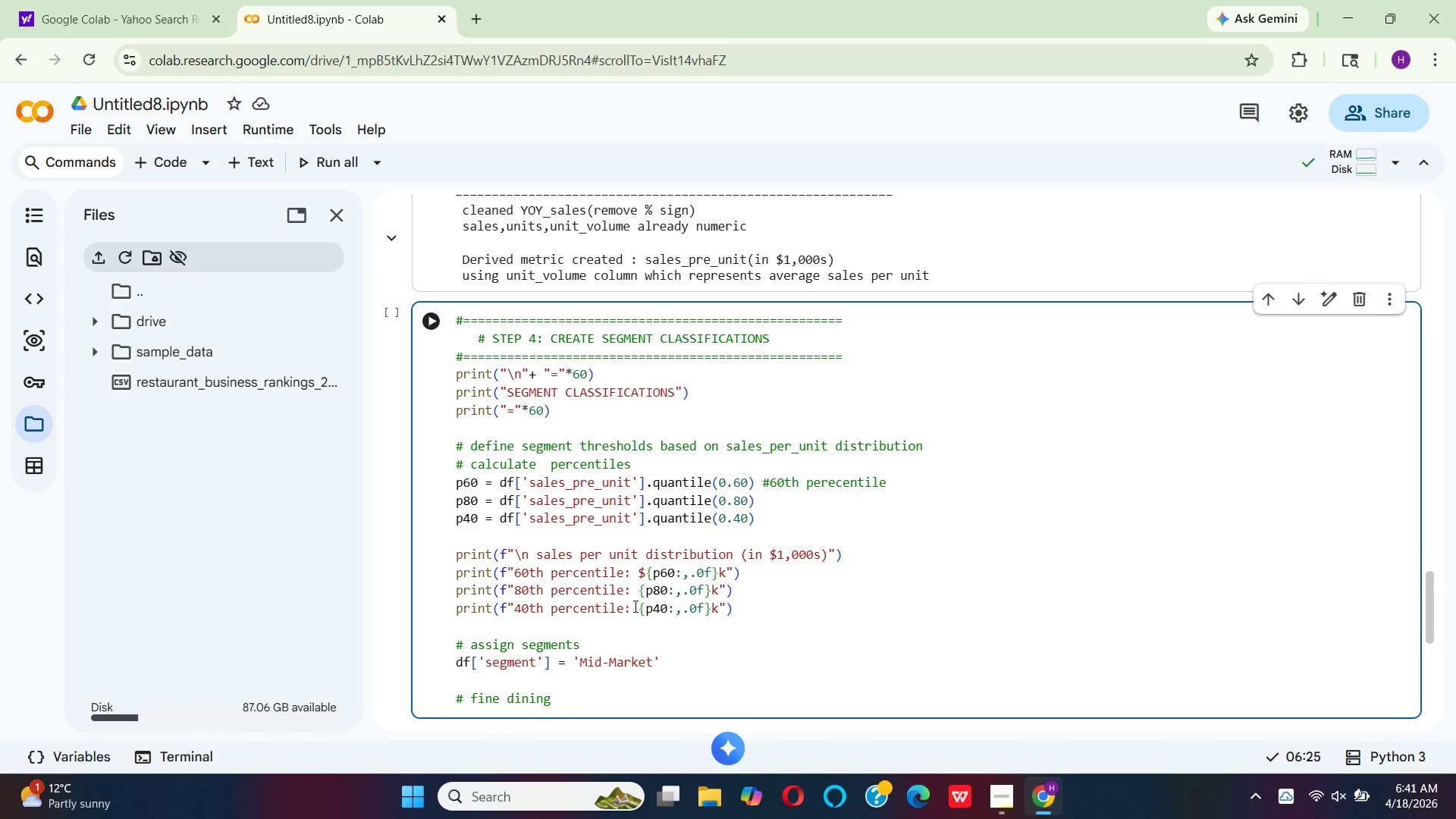 
type(: top 2)
 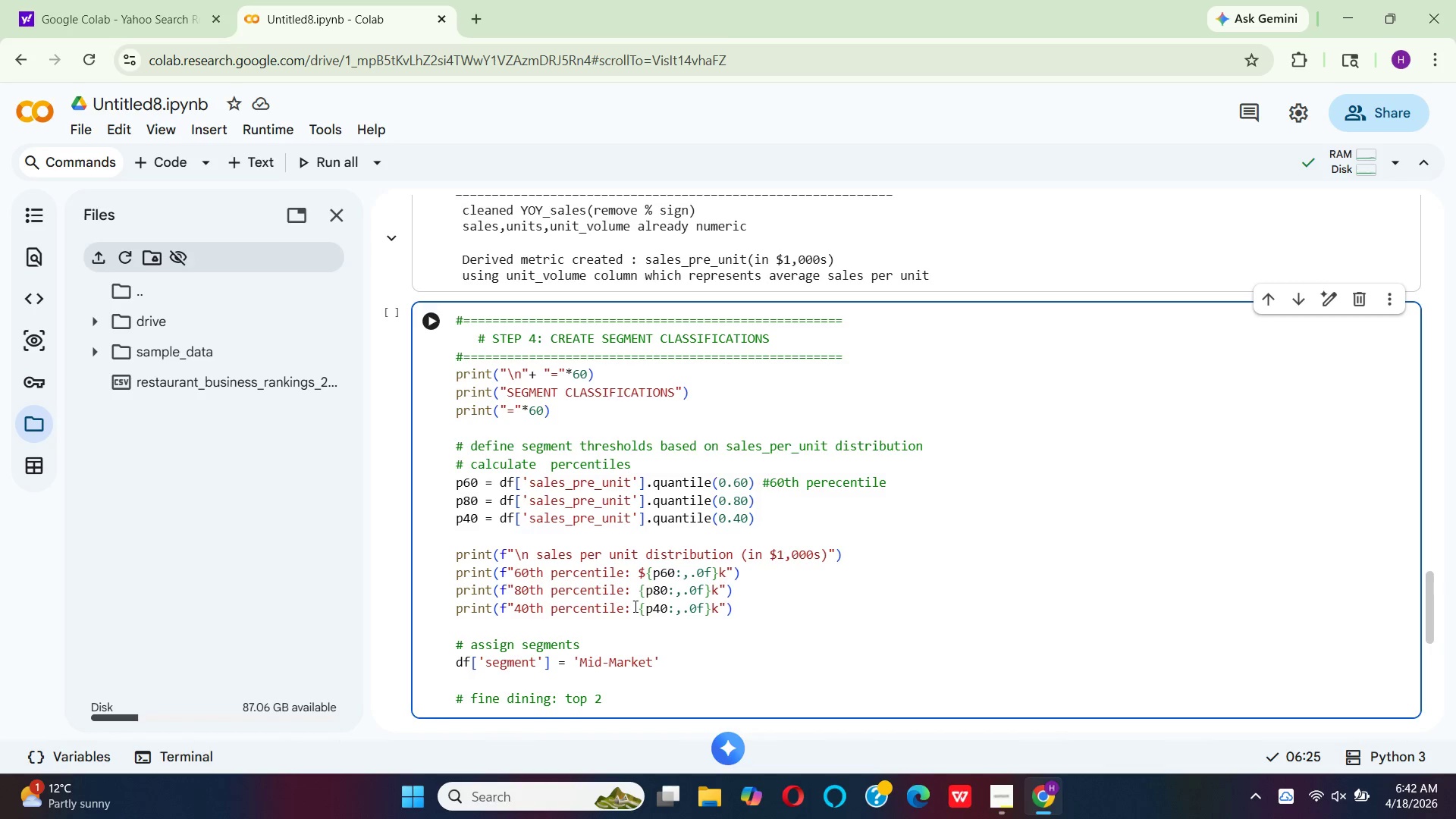 
hold_key(key=0, duration=0.34)
 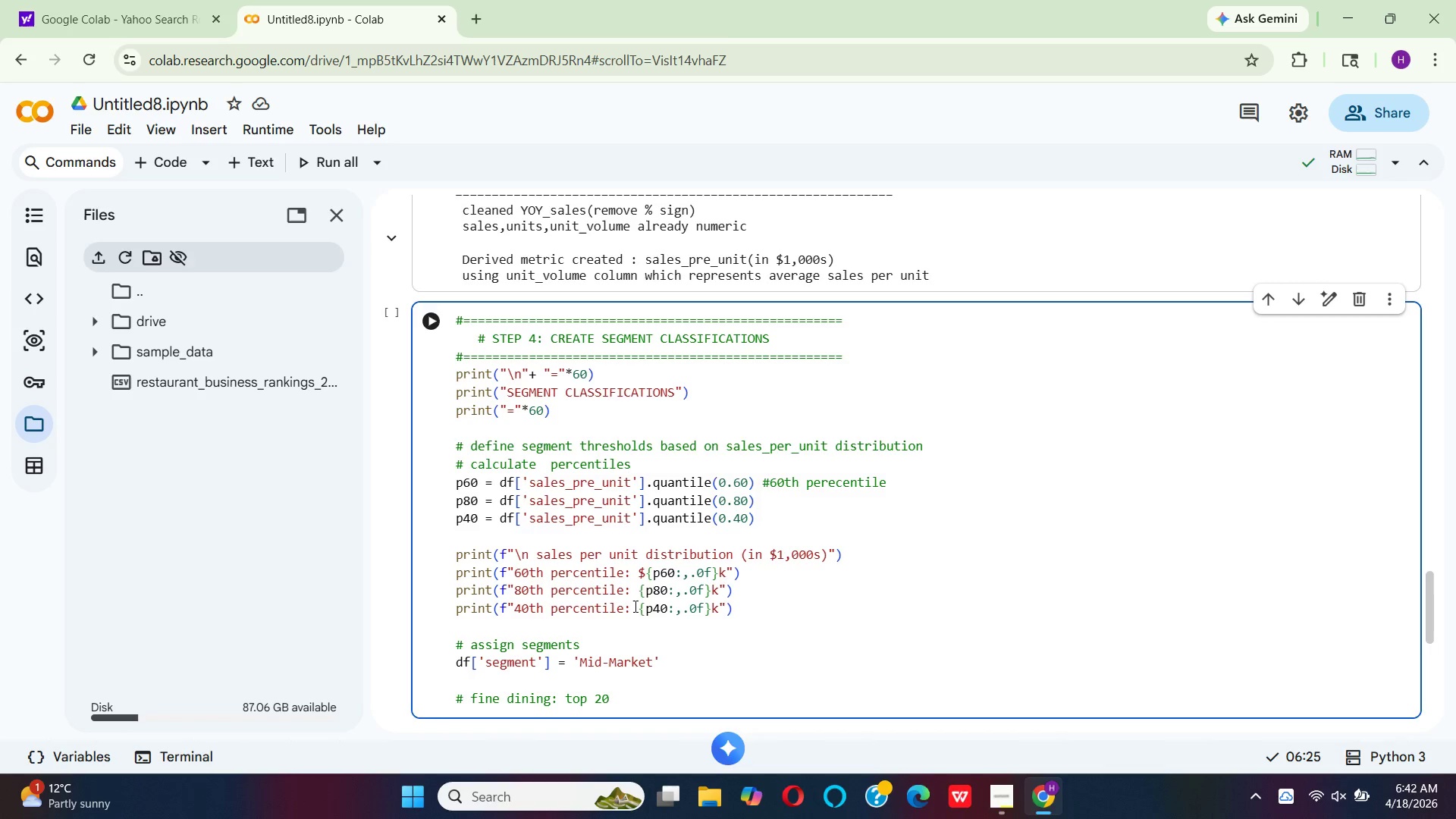 
hold_key(key=ShiftLeft, duration=1.5)
 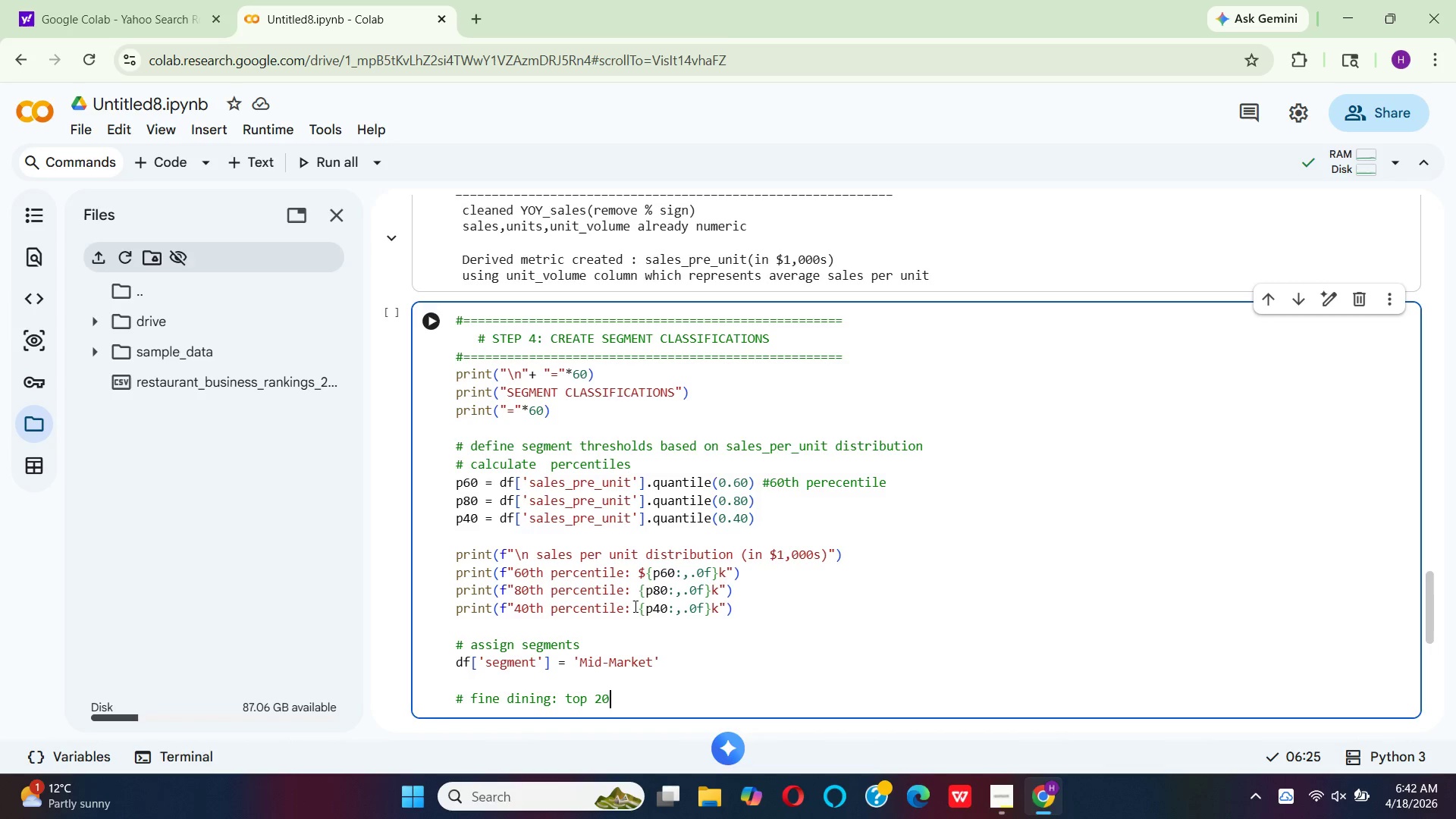 
hold_key(key=ShiftLeft, duration=1.5)
 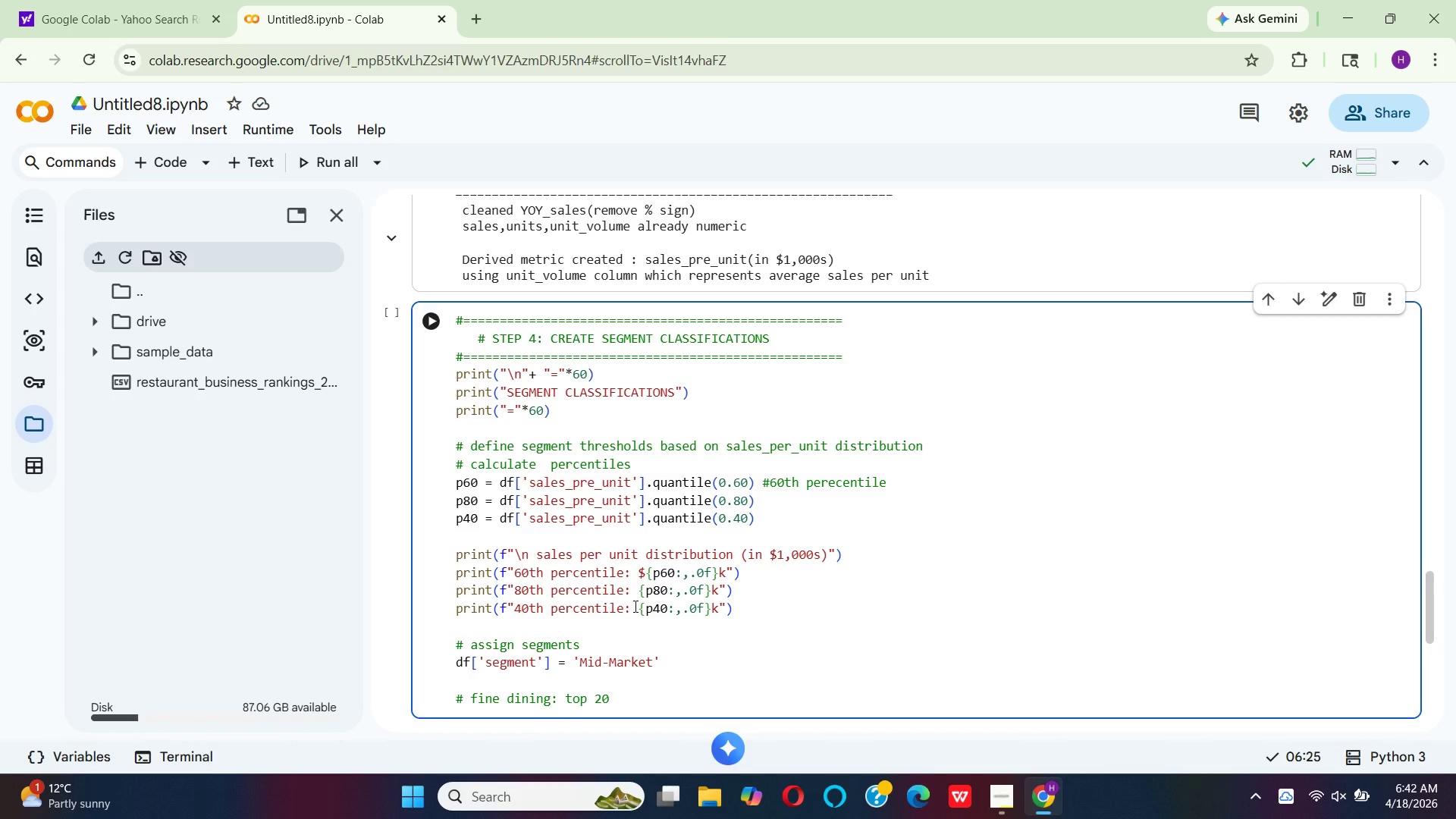 
key(Shift+5)
 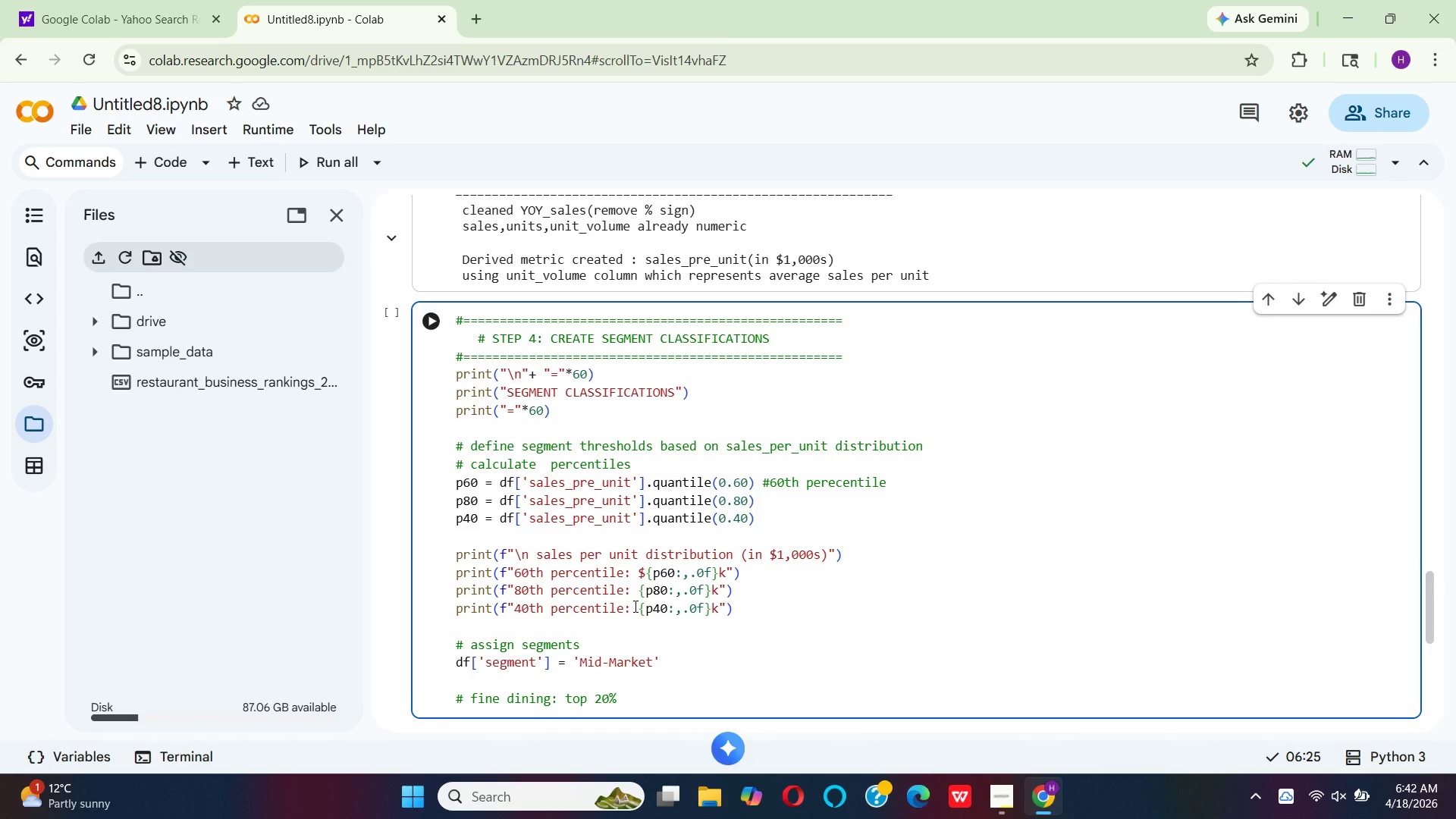 
key(Space)
 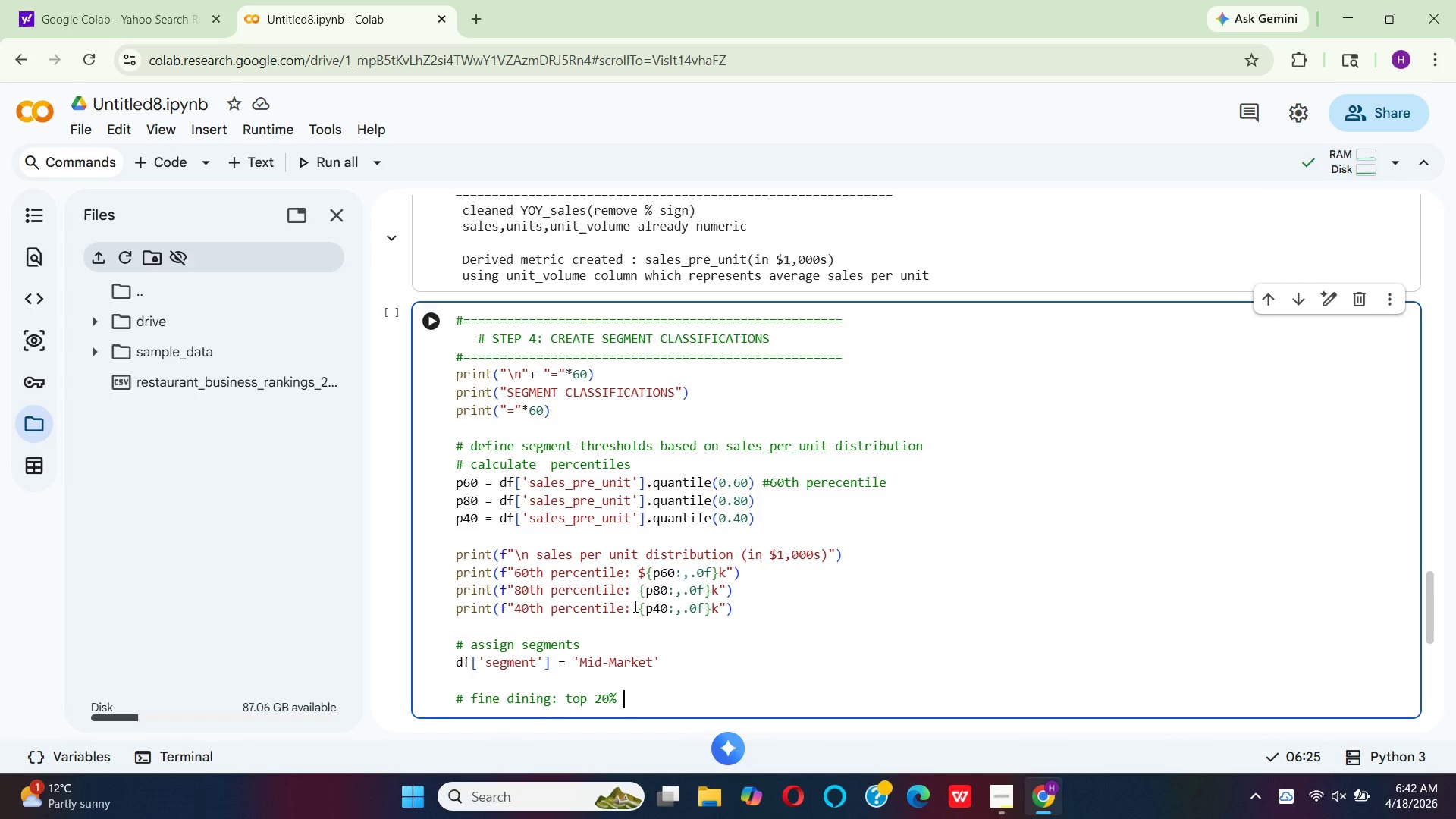 
key(Shift+9)
 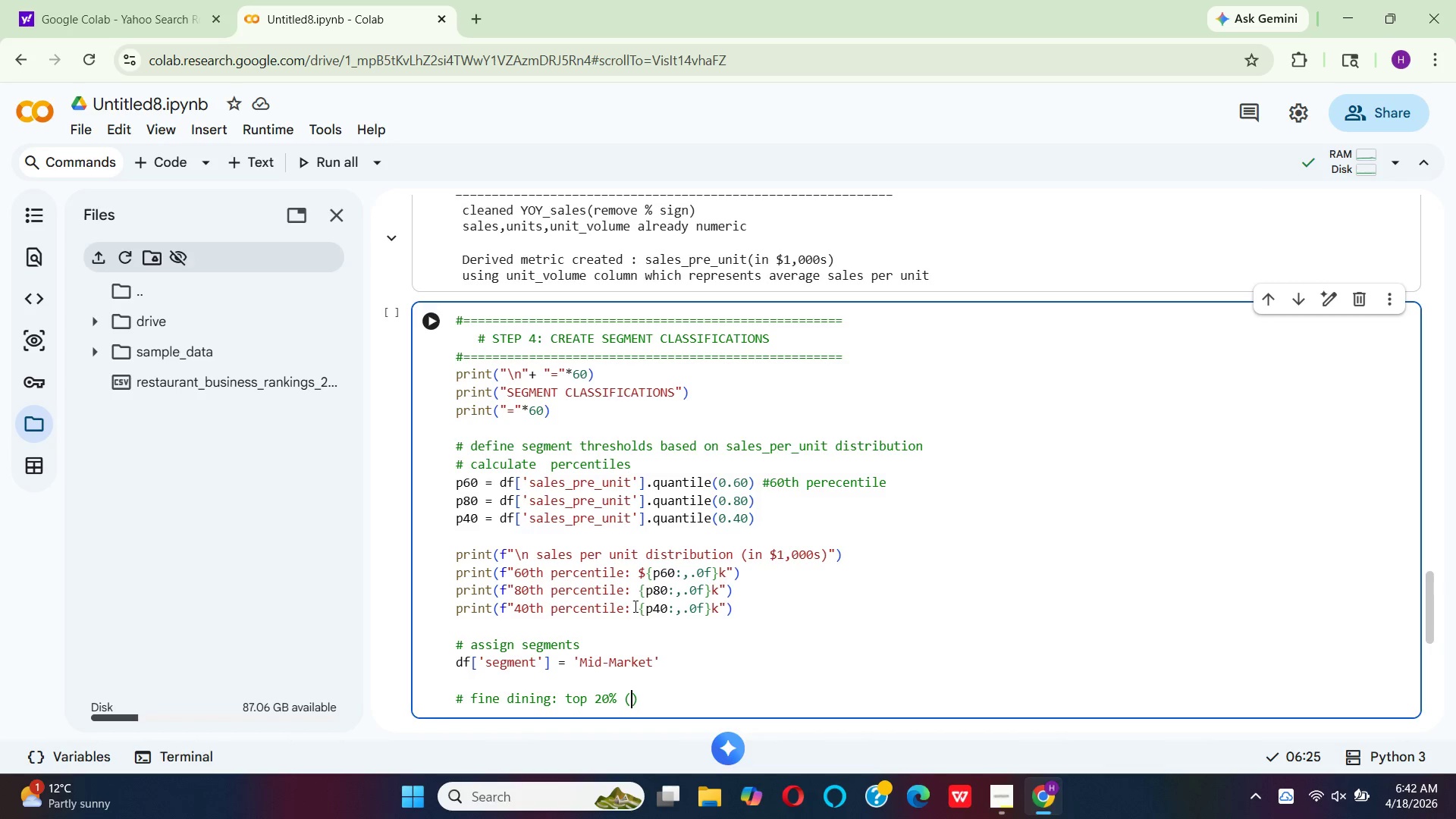 
wait(9.02)
 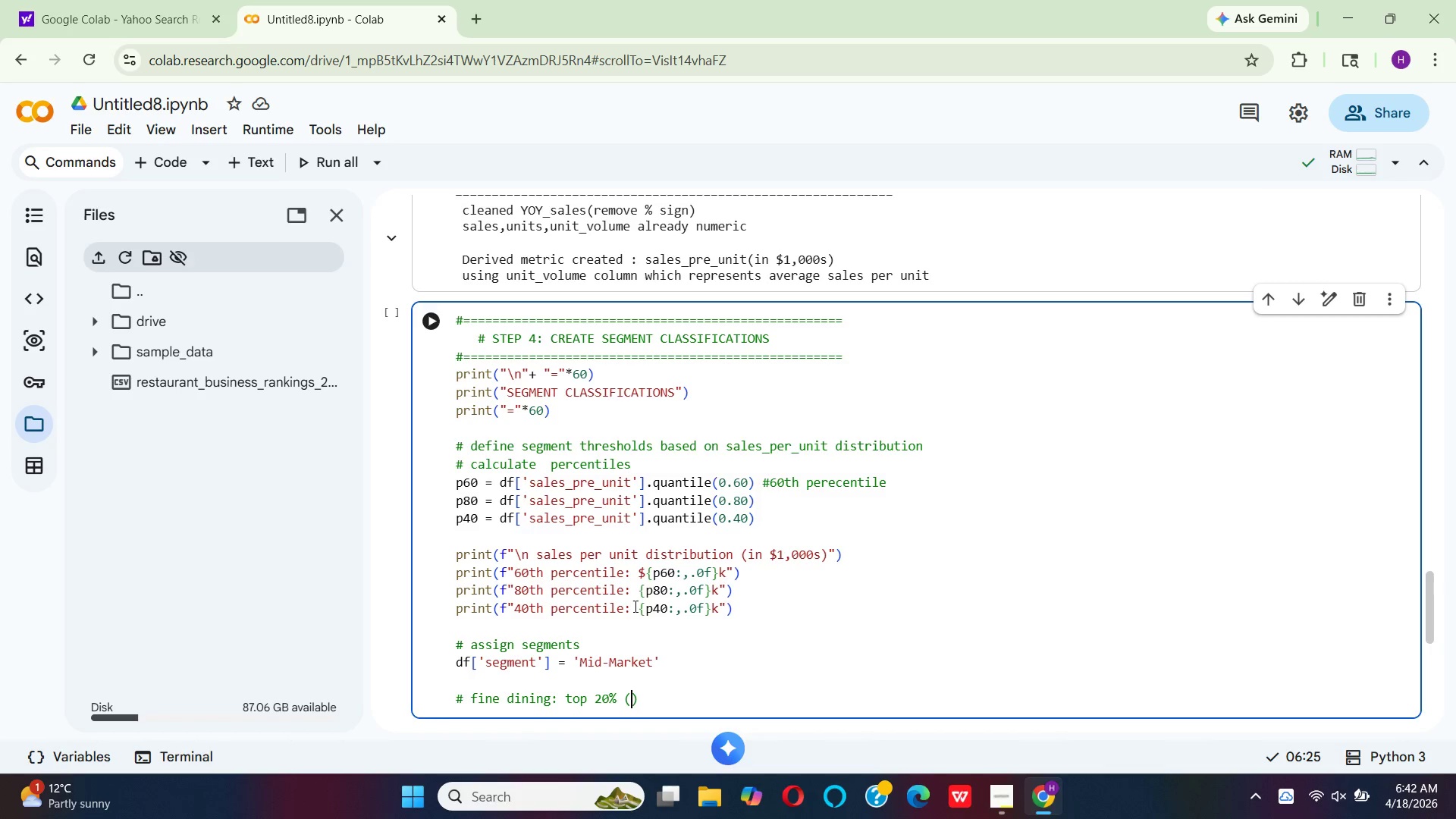 
type(hi)
 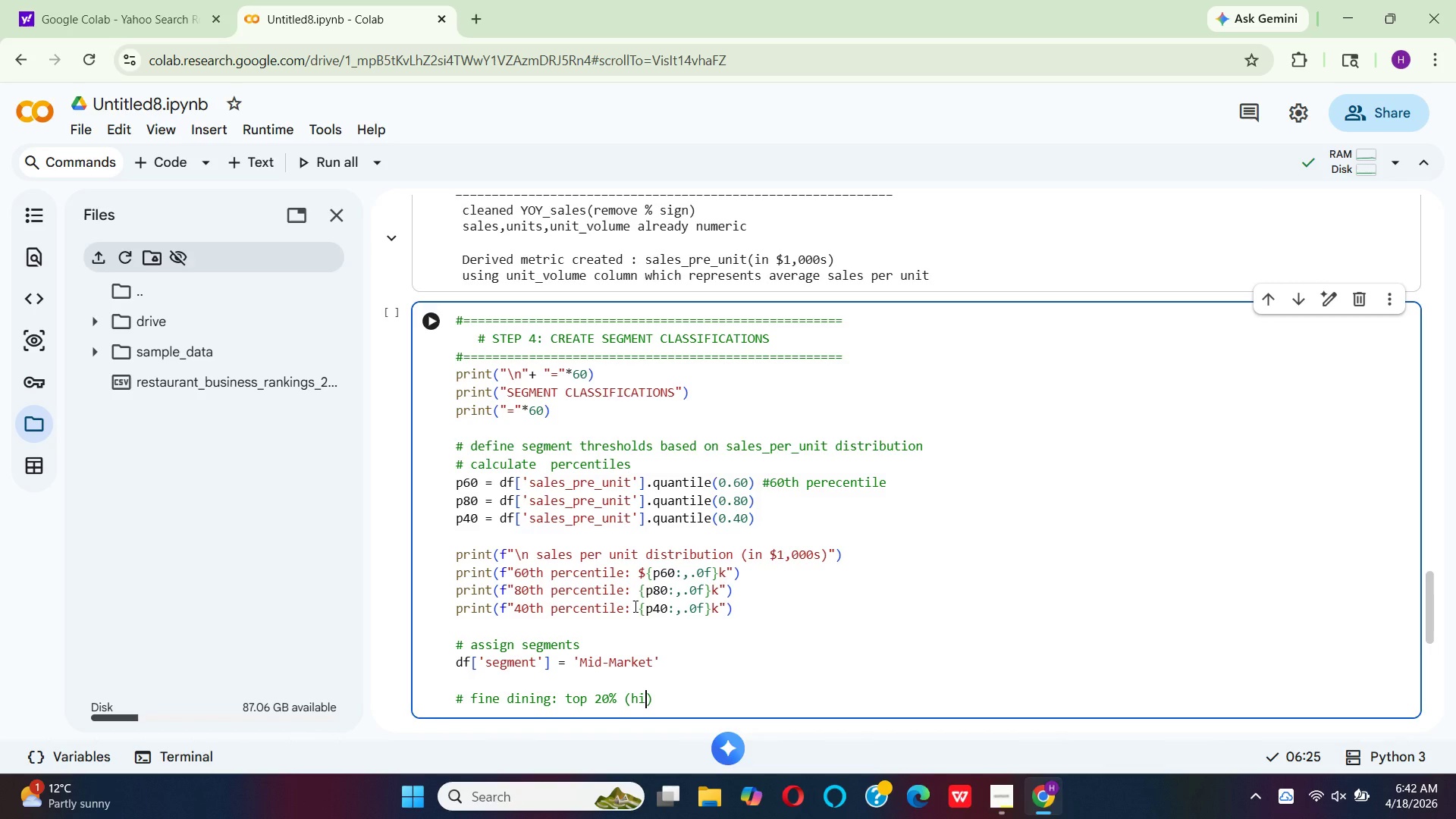 
wait(8.06)
 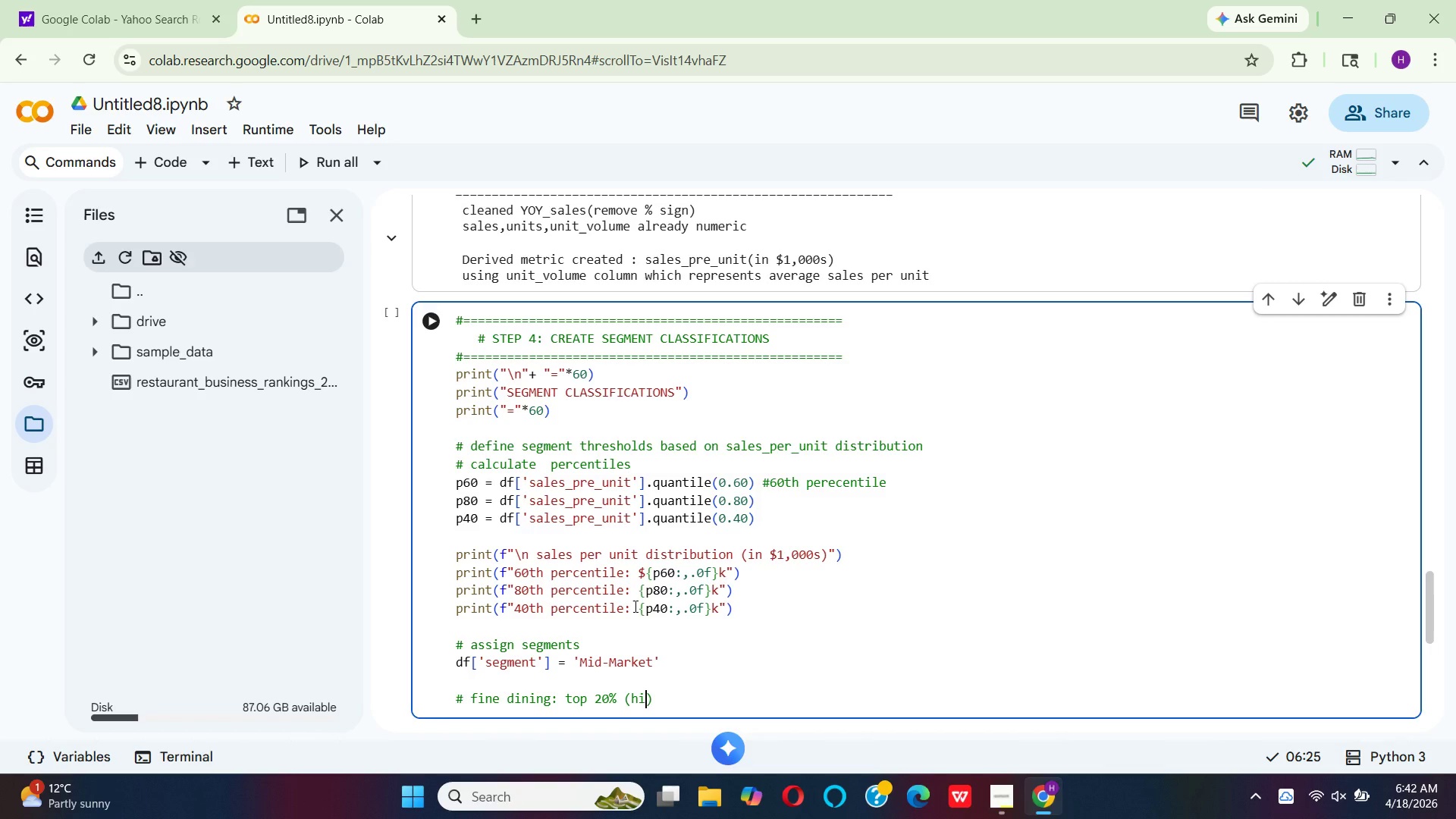 
type(ghest sales per unit)
 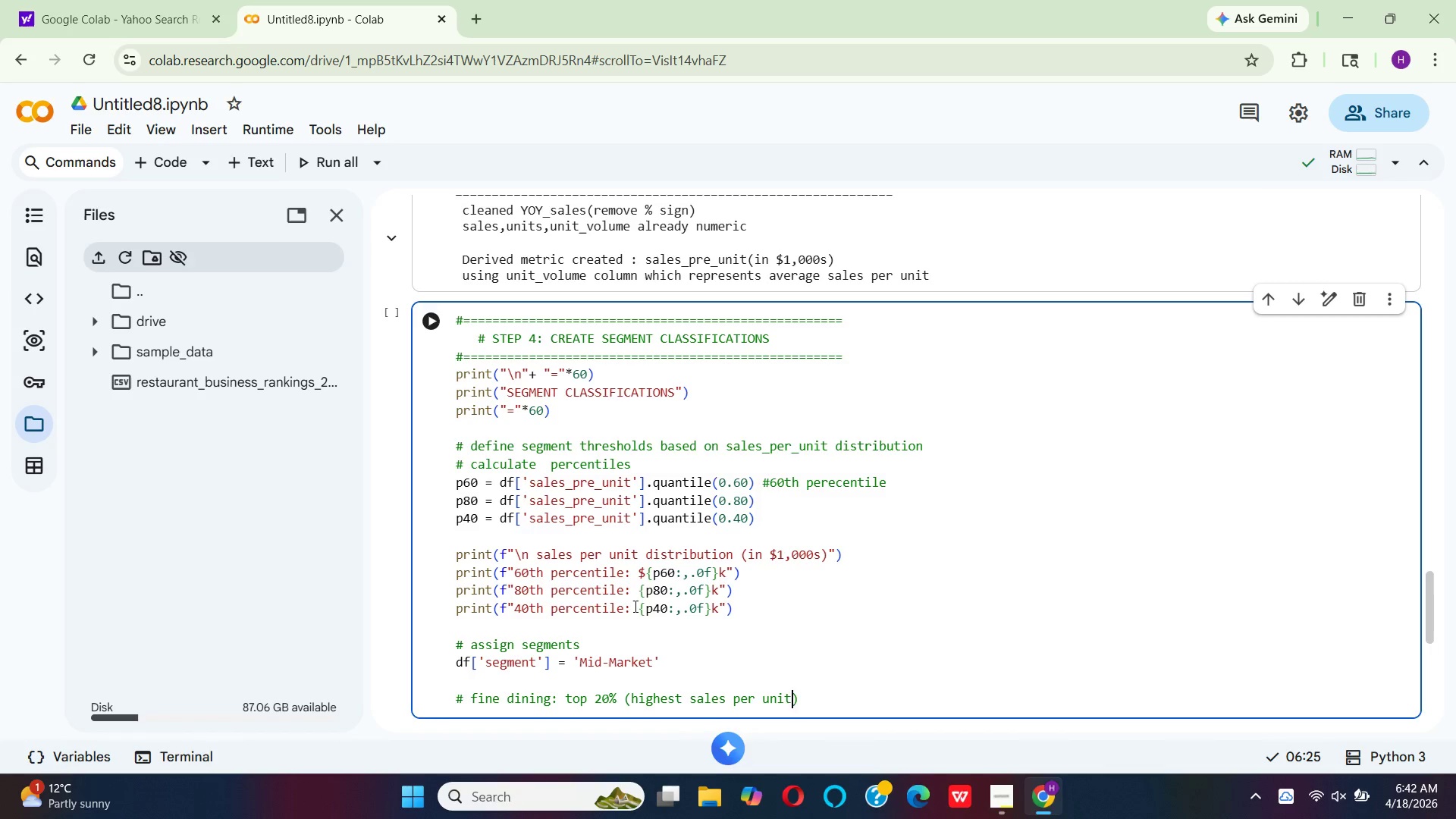 
key(ArrowRight)
 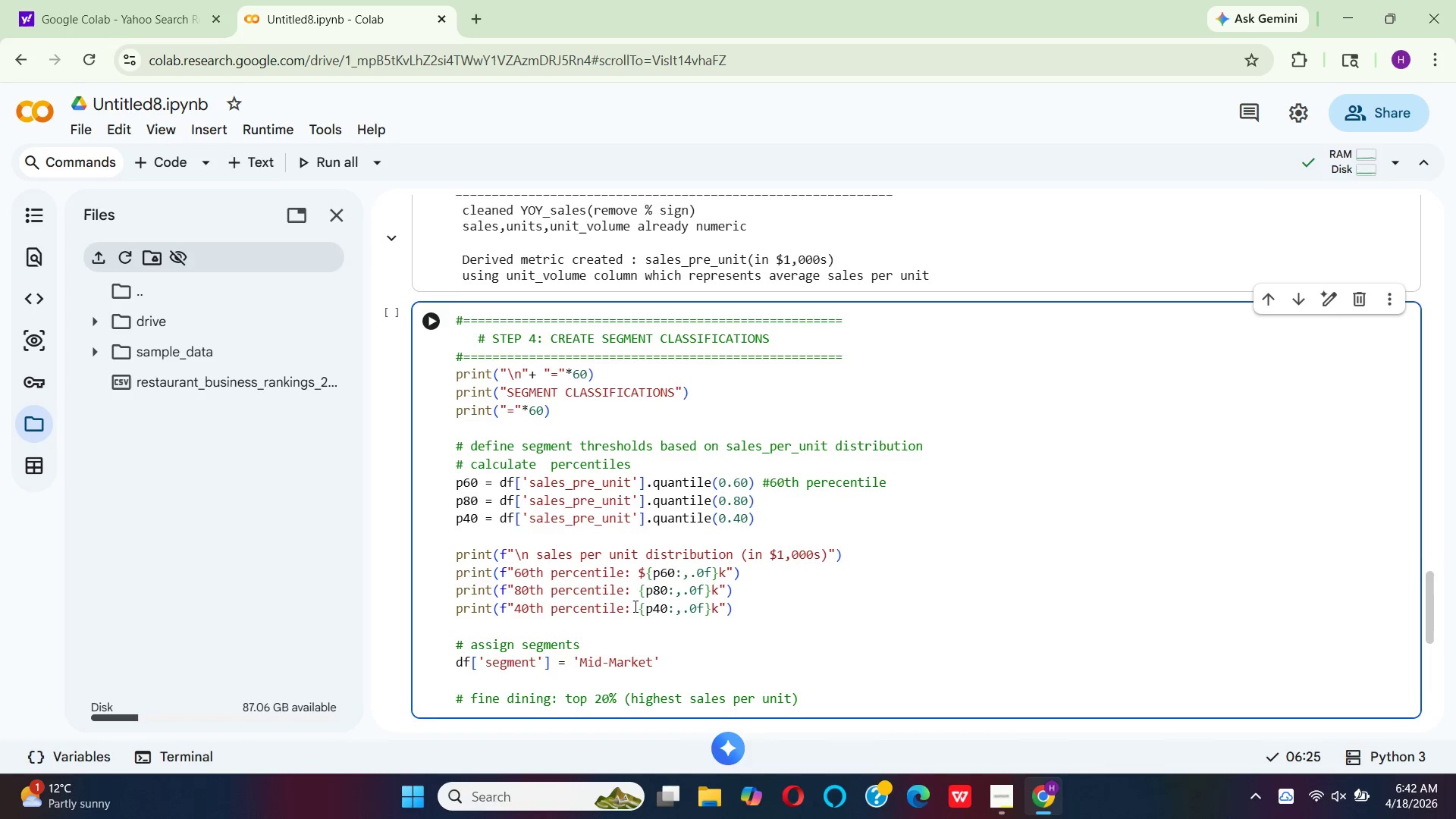 
key(Enter)
 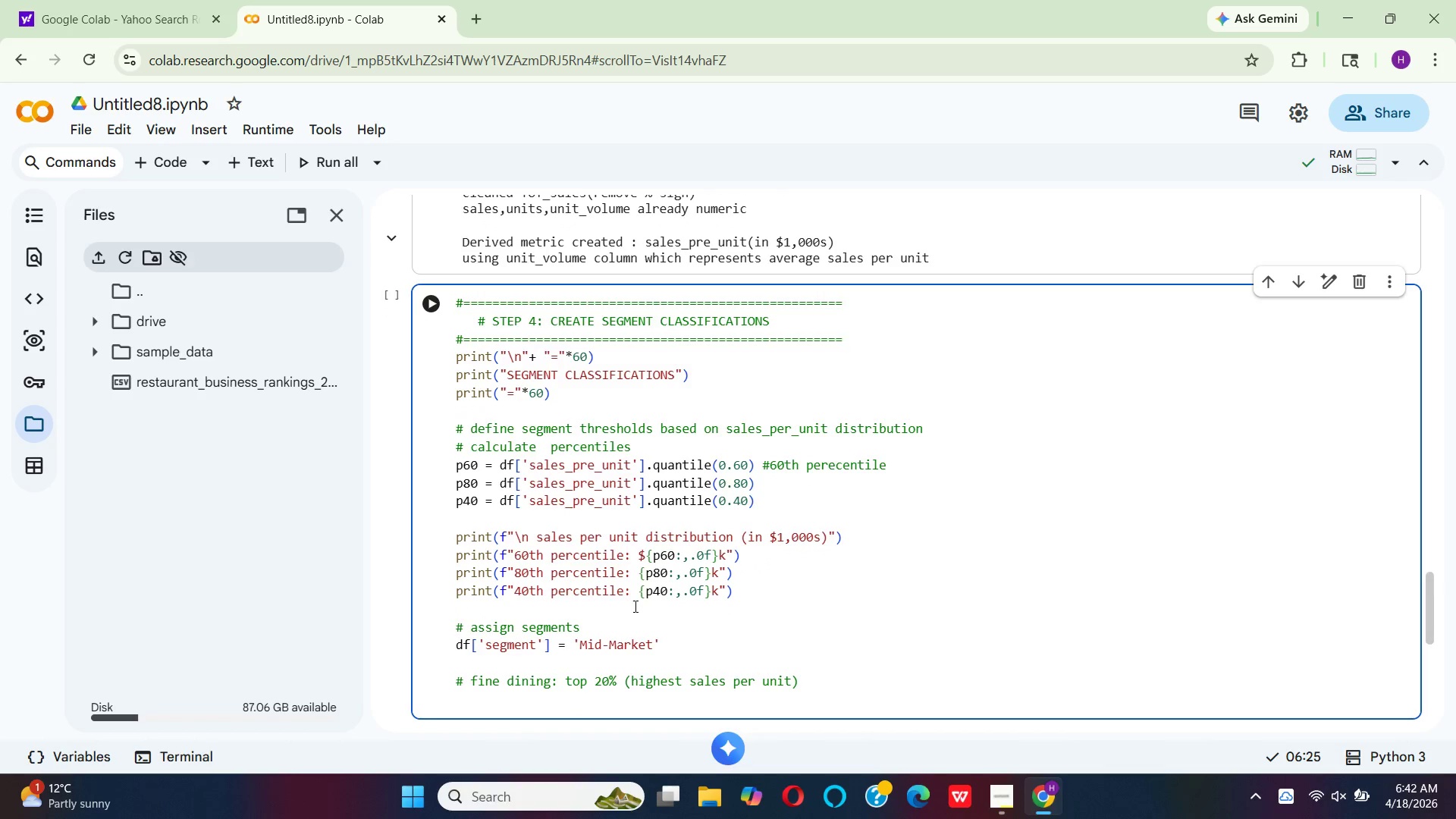 
type(df.loc[9)
key(Backspace)
type((df)
 